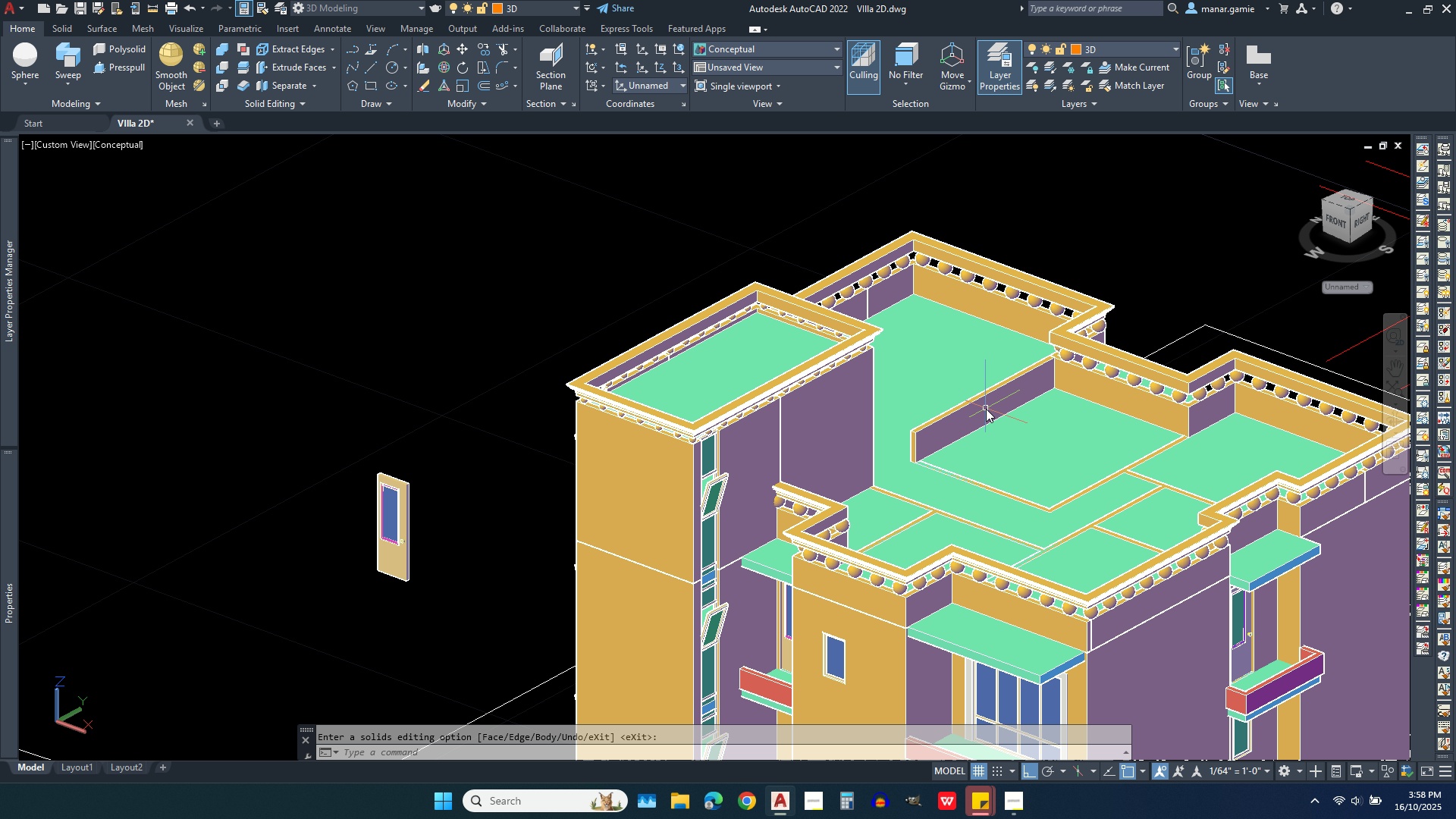 
right_click([986, 409])
 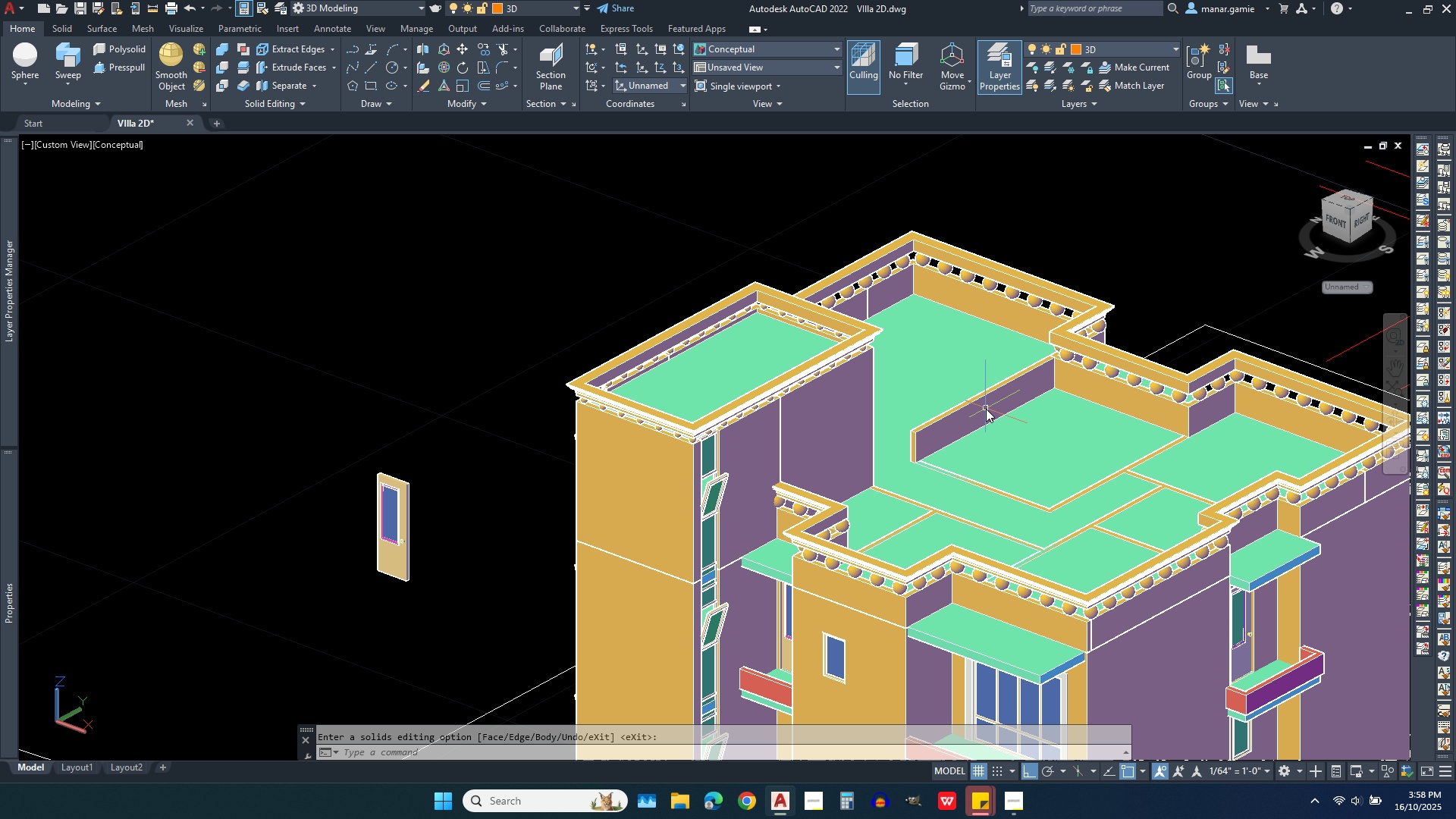 
left_click([986, 409])
 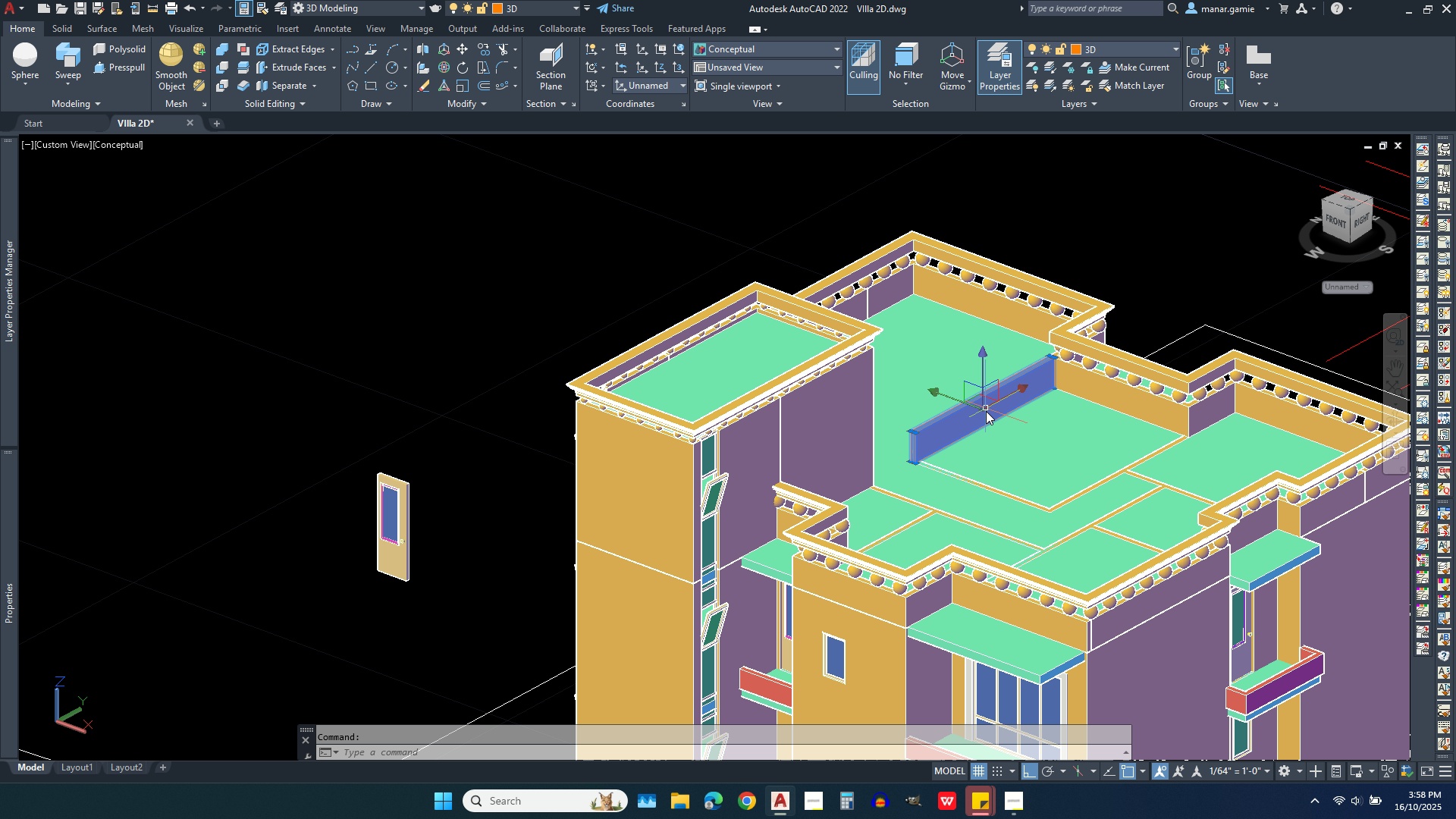 
key(Delete)
 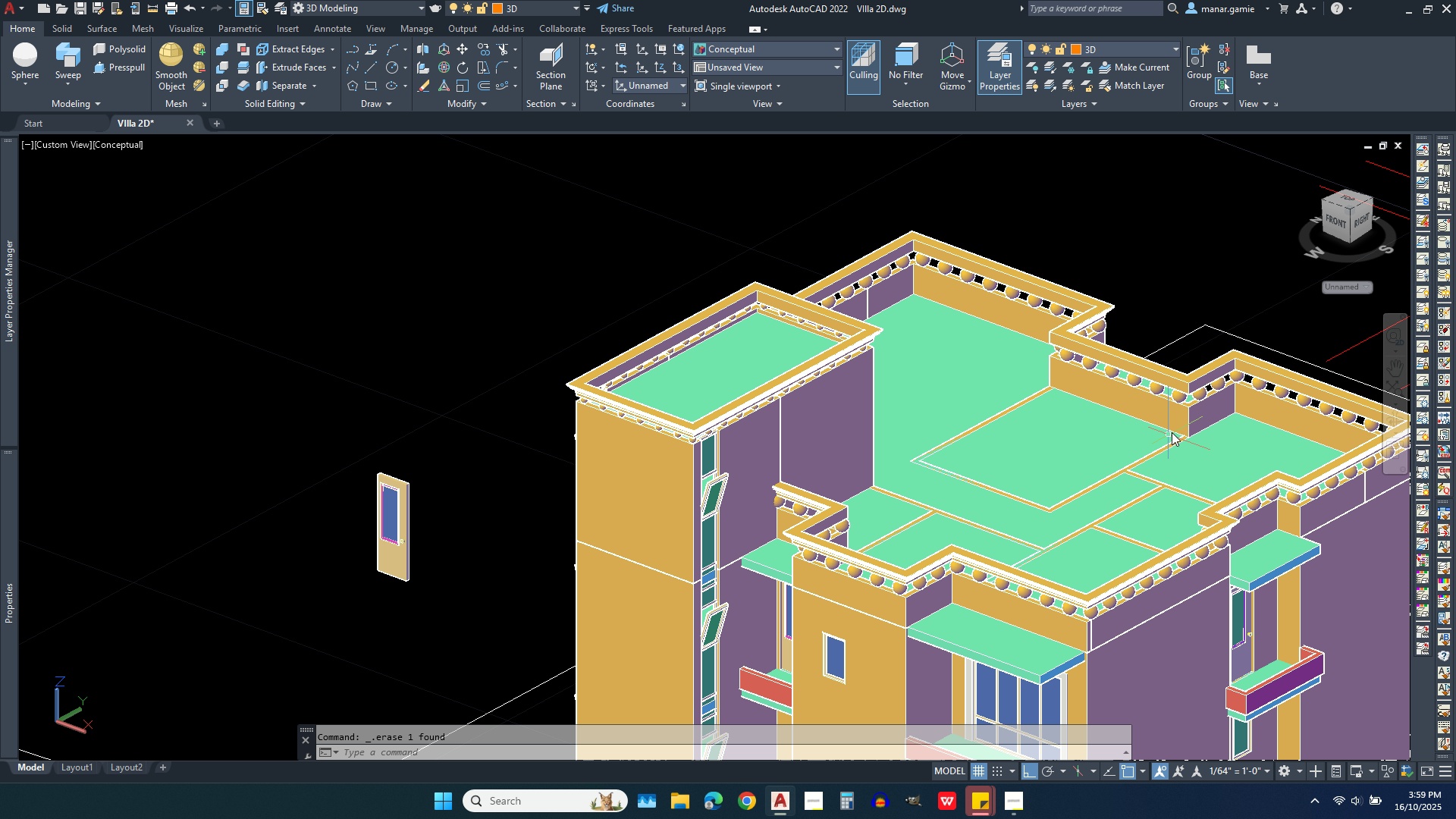 
scroll: coordinate [1182, 419], scroll_direction: down, amount: 2.0
 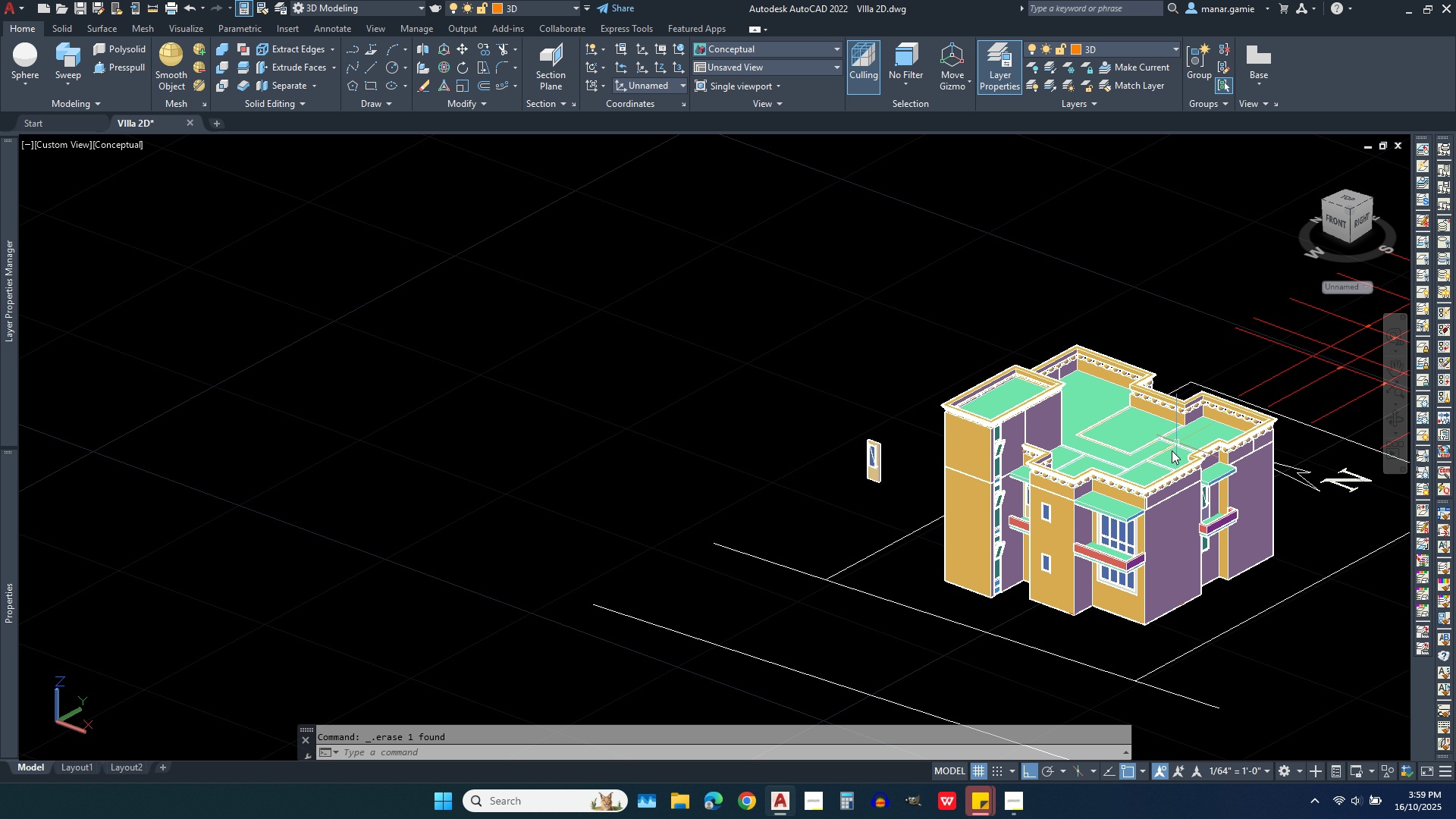 
scroll: coordinate [1166, 453], scroll_direction: up, amount: 3.0
 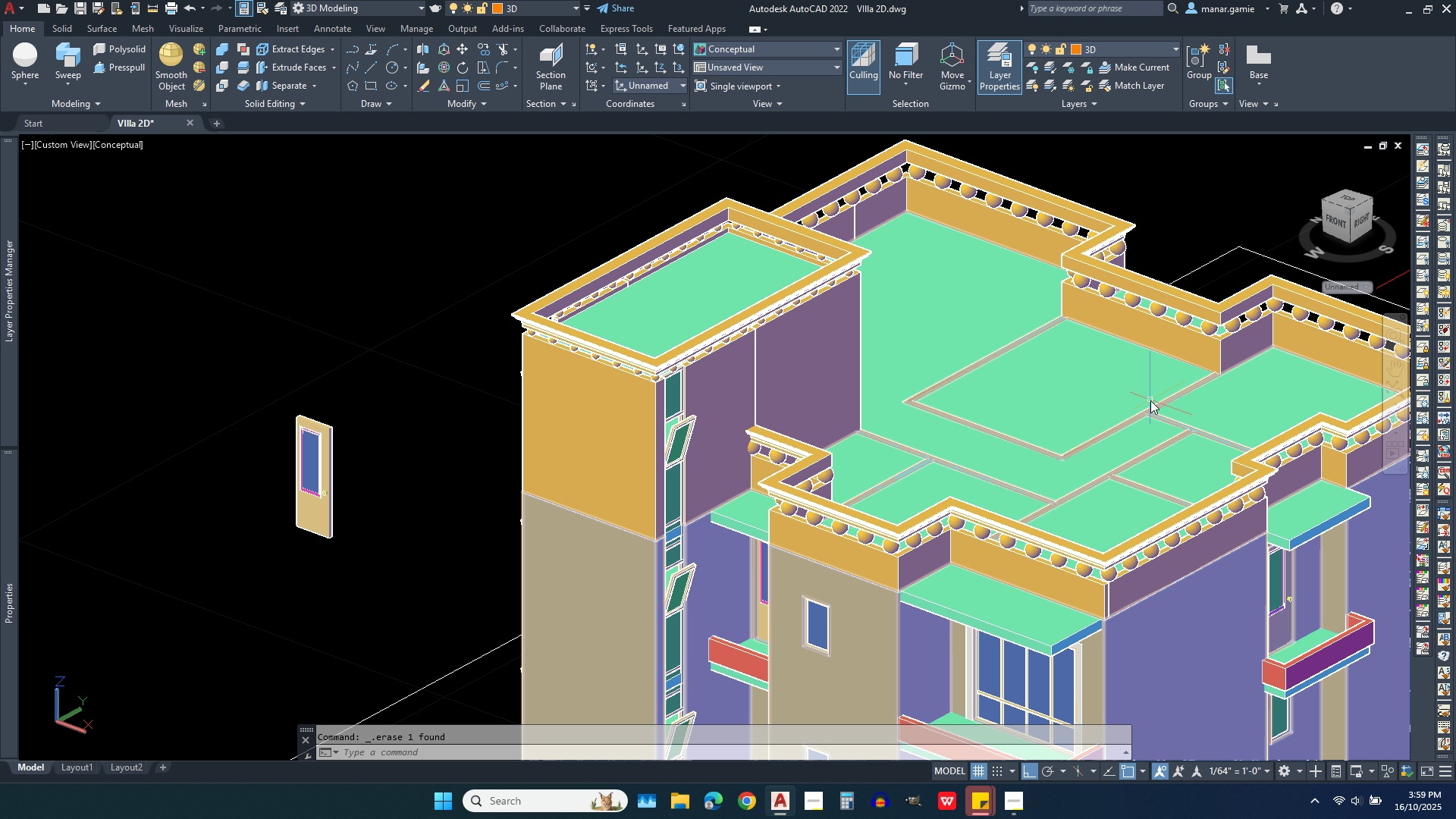 
wait(8.97)
 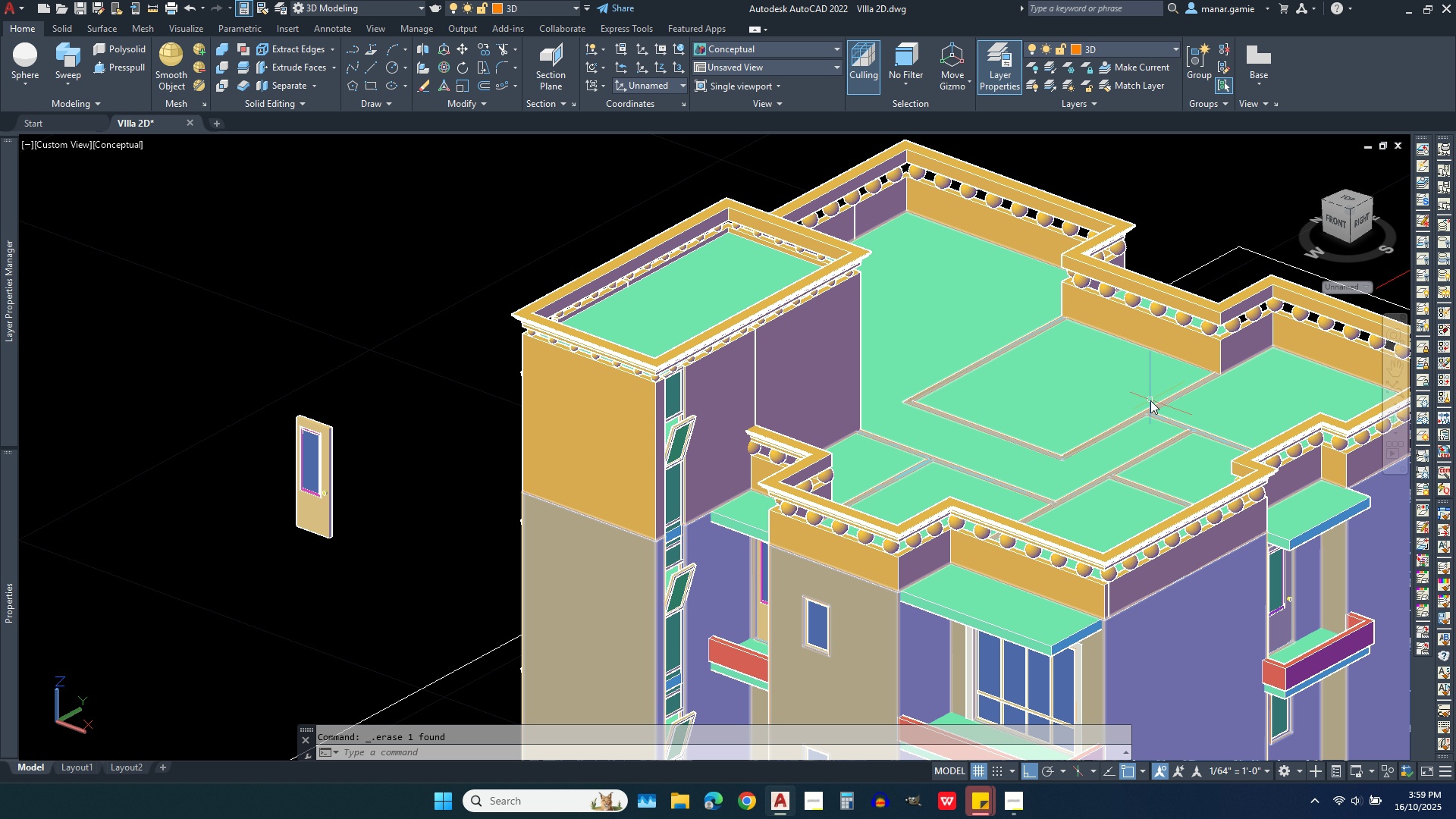 
scroll: coordinate [1018, 377], scroll_direction: down, amount: 1.0
 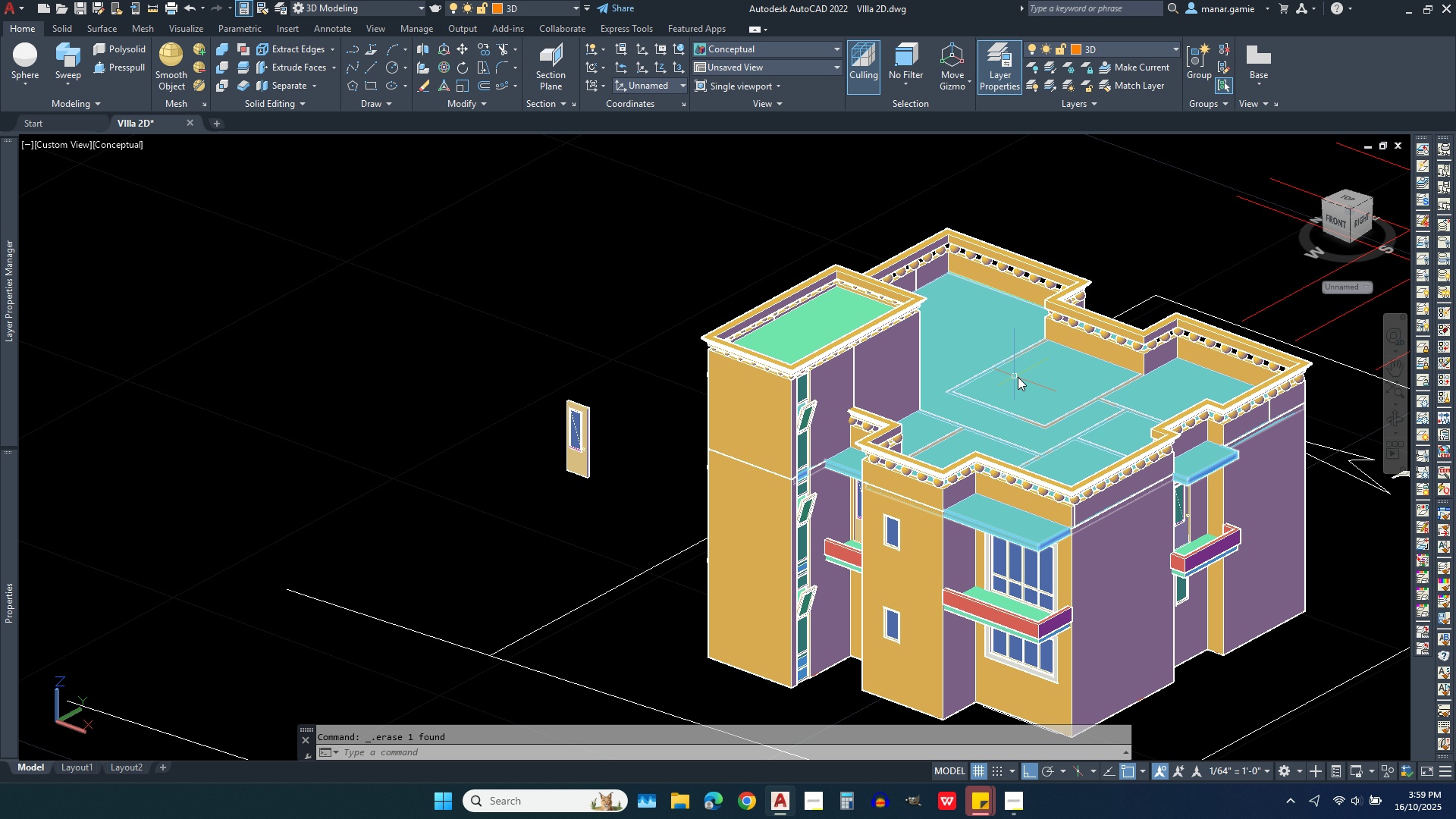 
scroll: coordinate [1188, 472], scroll_direction: up, amount: 4.0
 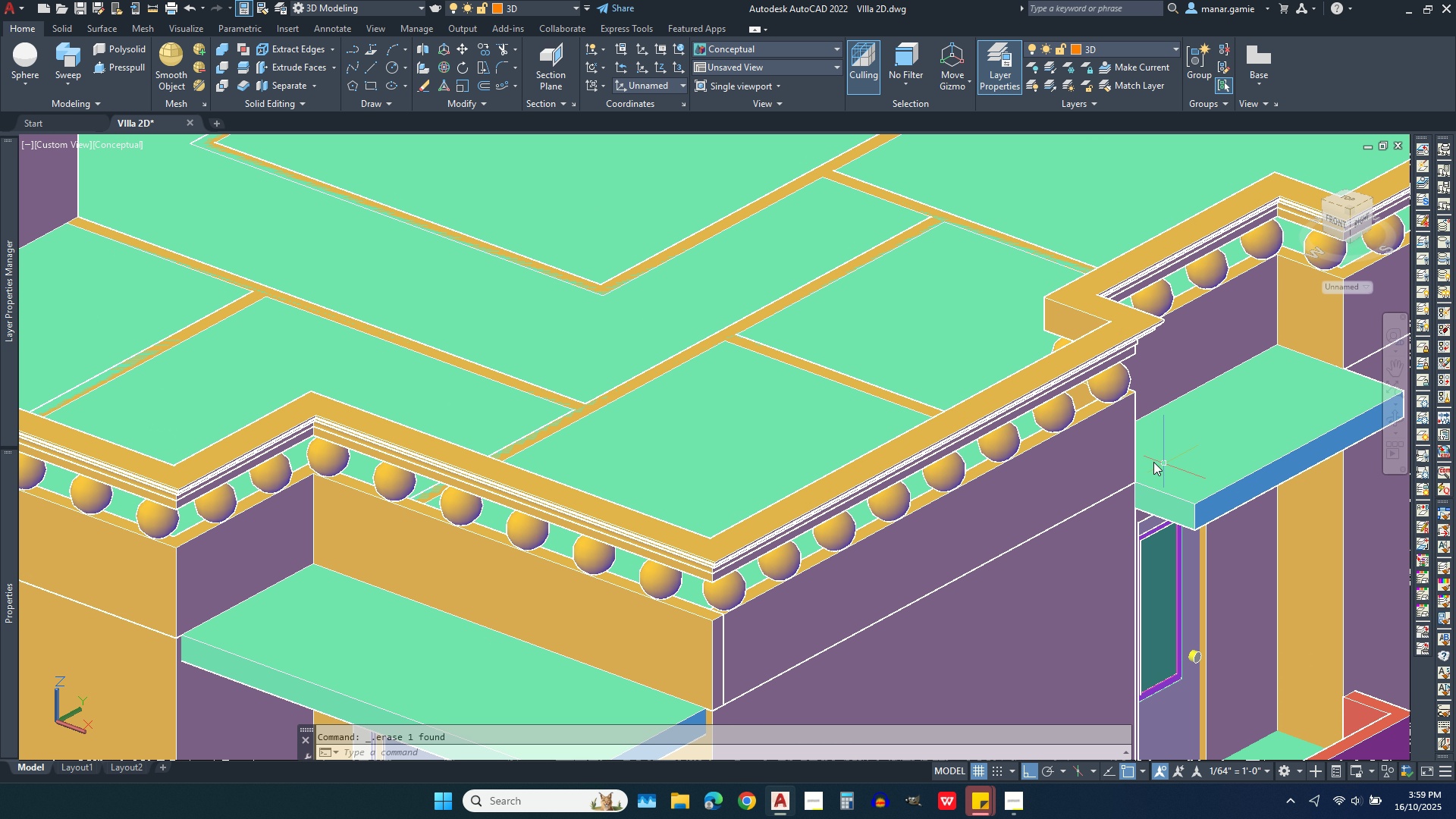 
scroll: coordinate [1060, 459], scroll_direction: down, amount: 1.0
 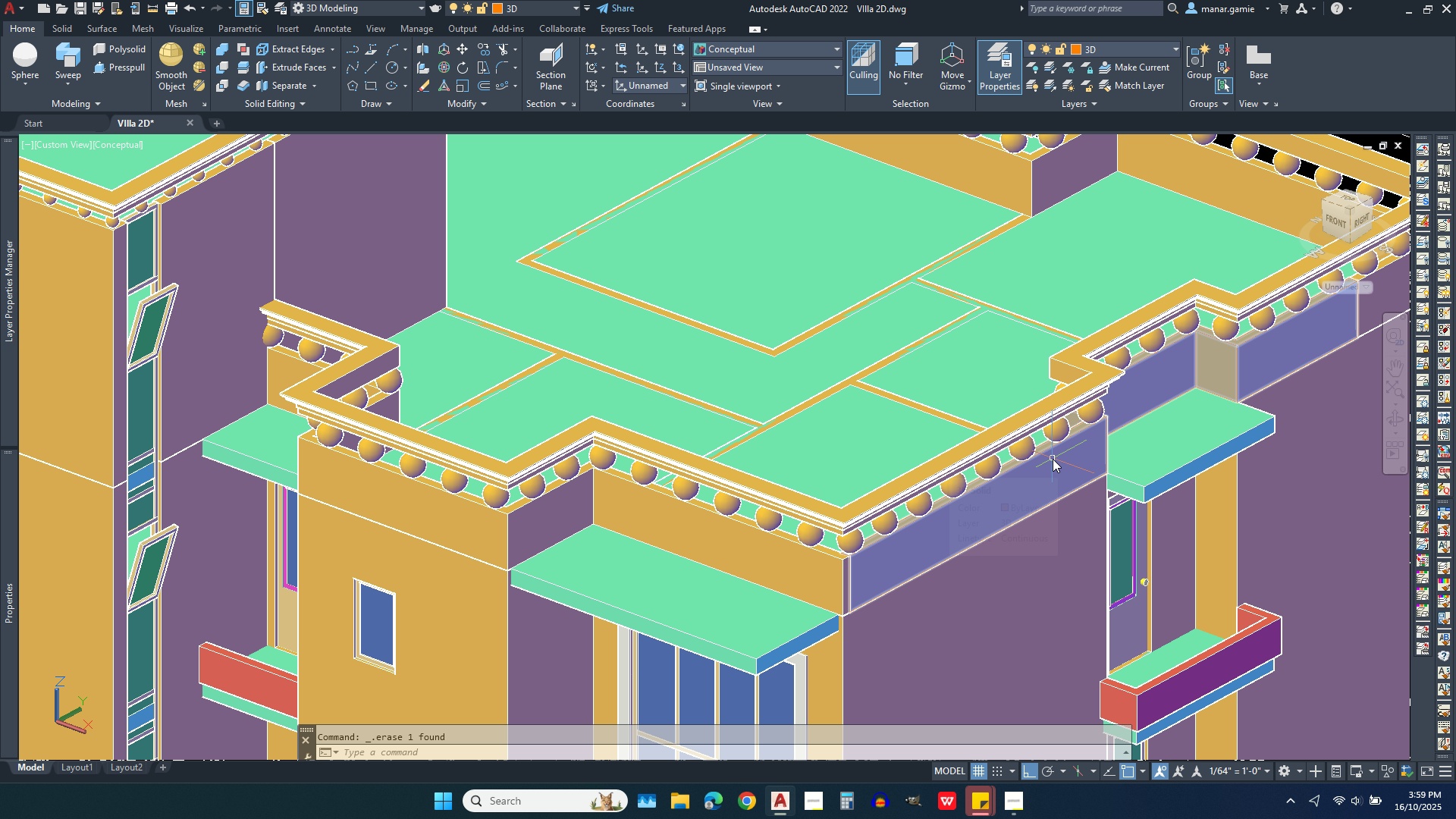 
mouse_move([1053, 443])
 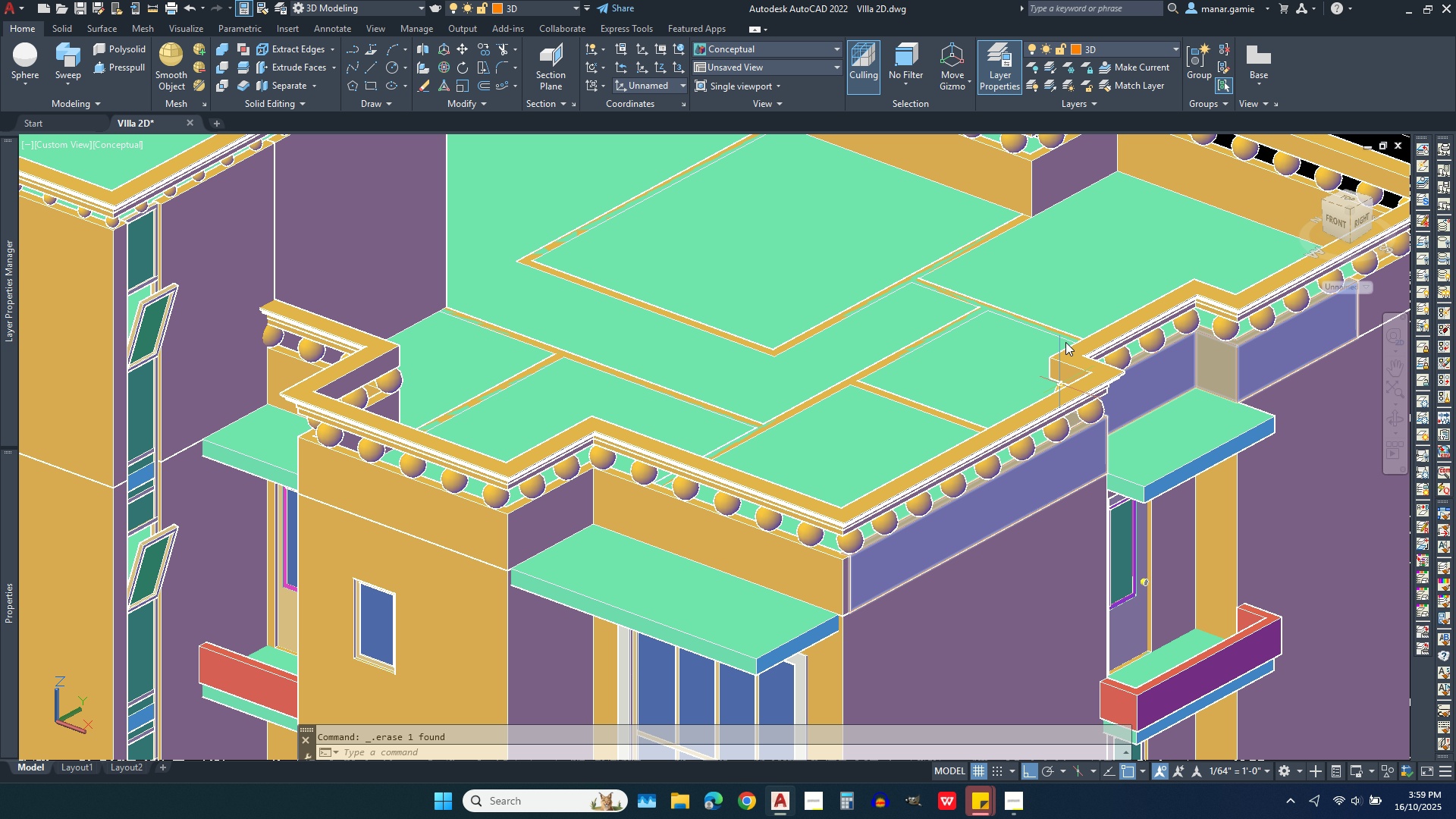 
key(Escape)
 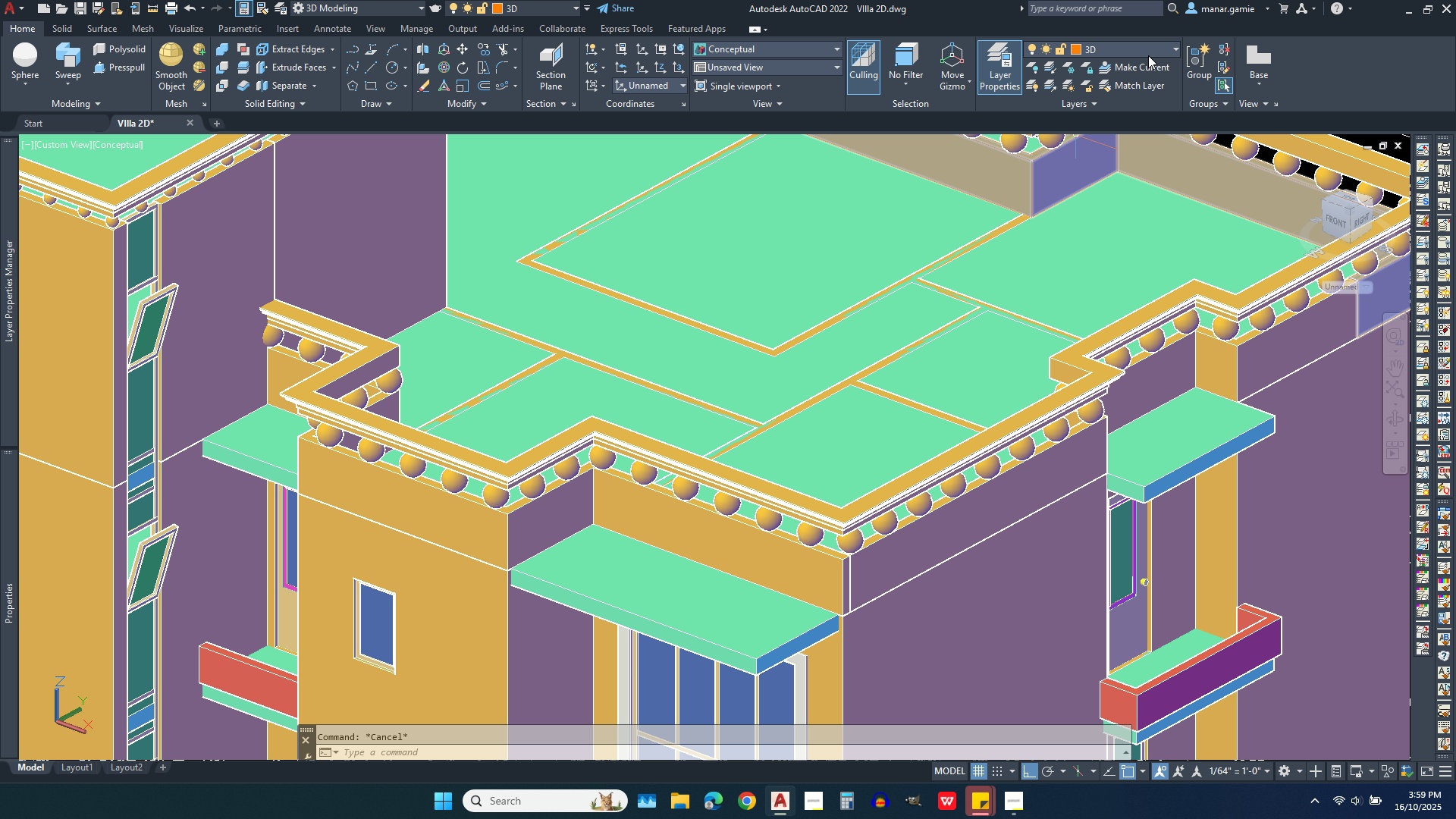 
left_click([1150, 47])
 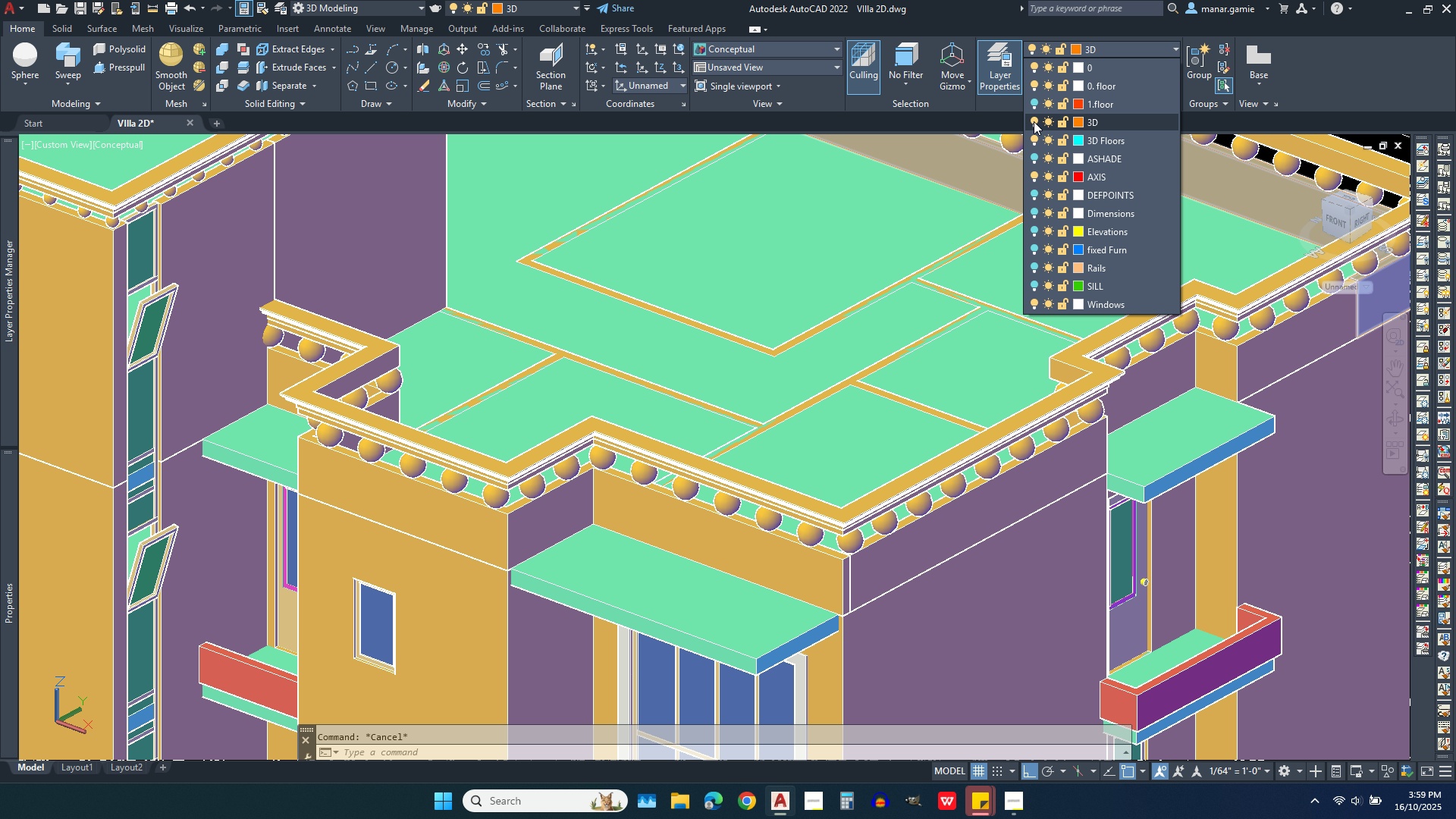 
left_click([1036, 121])
 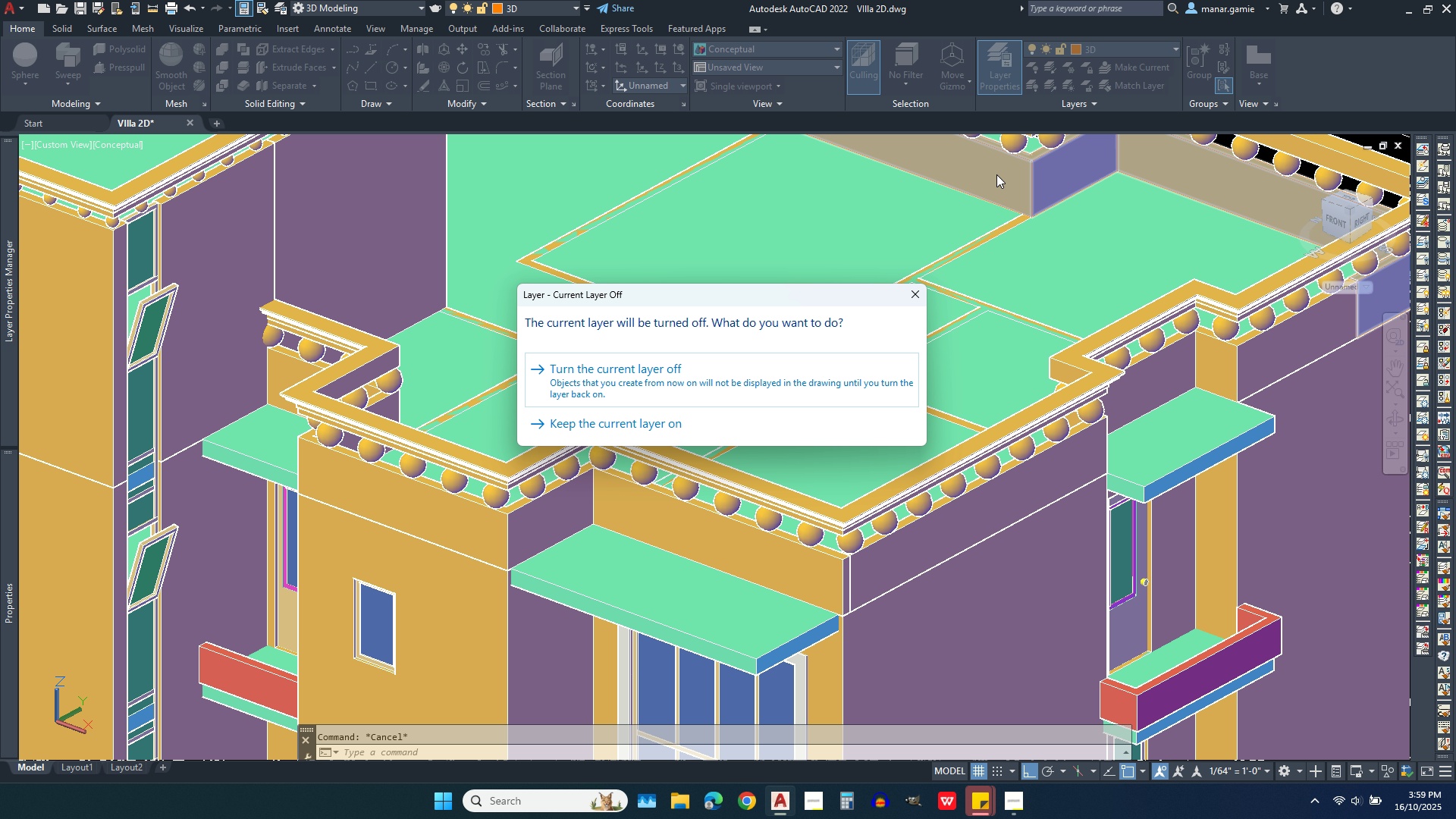 
left_click([649, 369])
 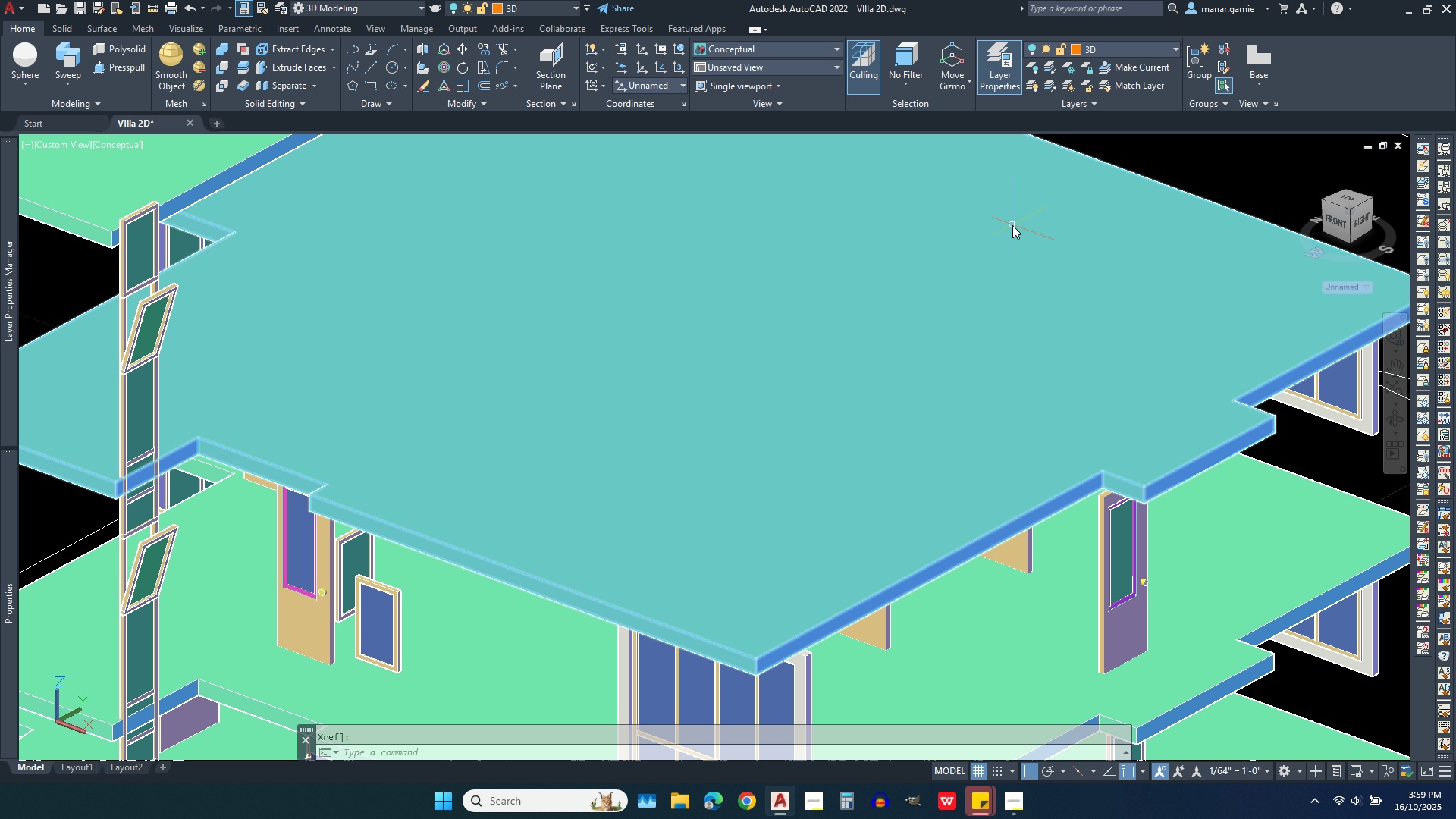 
scroll: coordinate [1055, 278], scroll_direction: down, amount: 2.0
 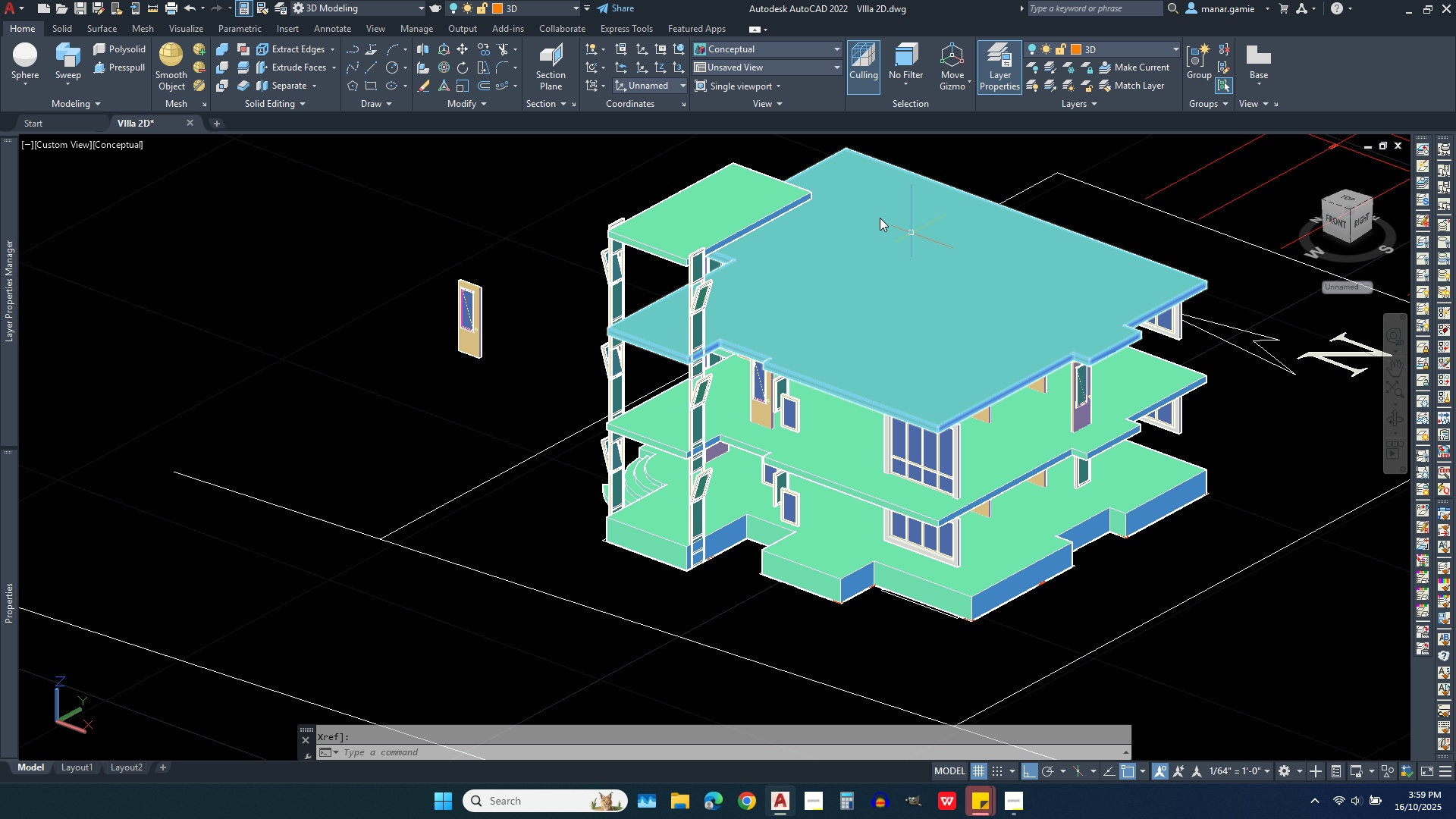 
scroll: coordinate [718, 170], scroll_direction: up, amount: 3.0
 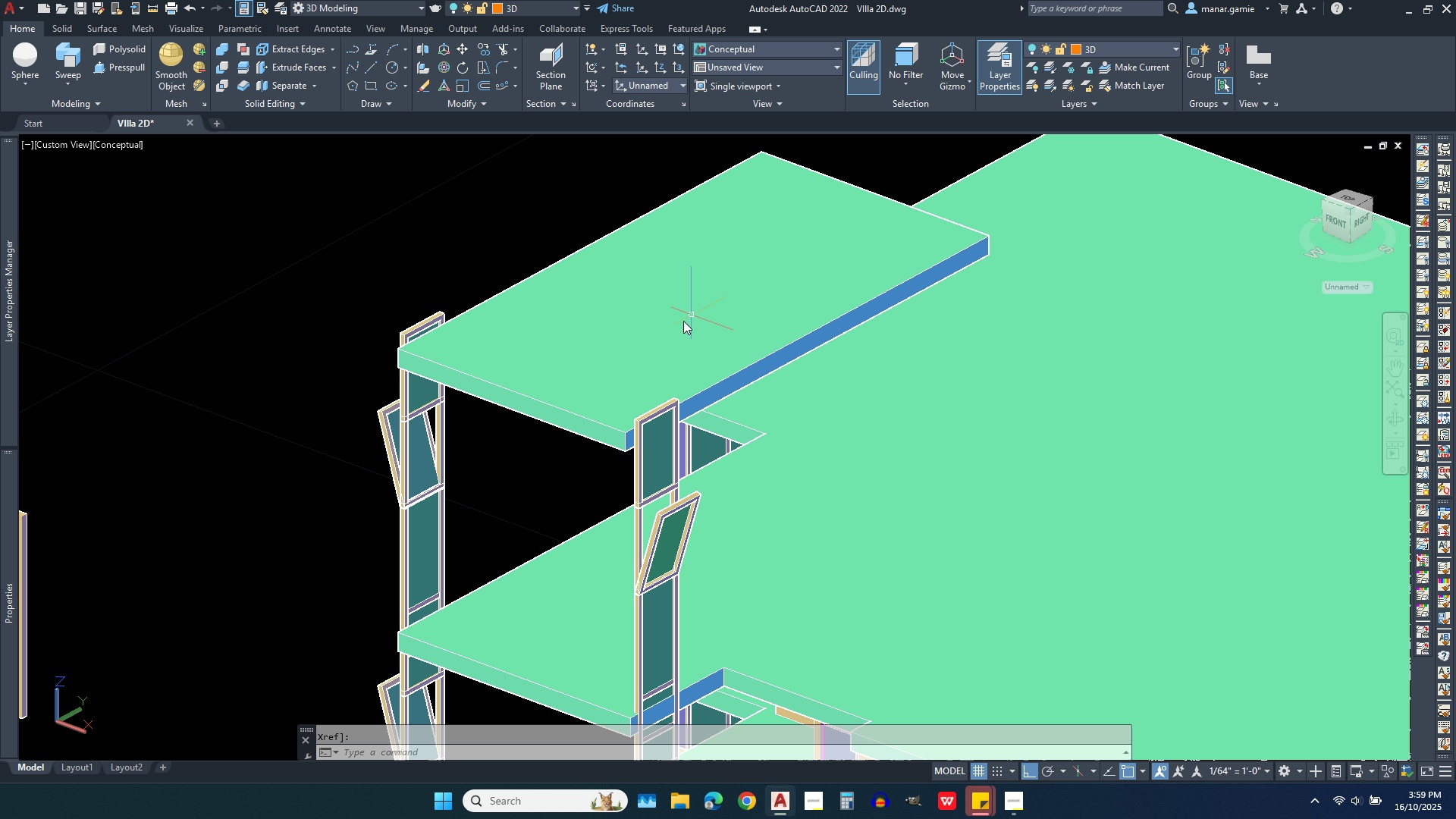 
scroll: coordinate [660, 339], scroll_direction: down, amount: 3.0
 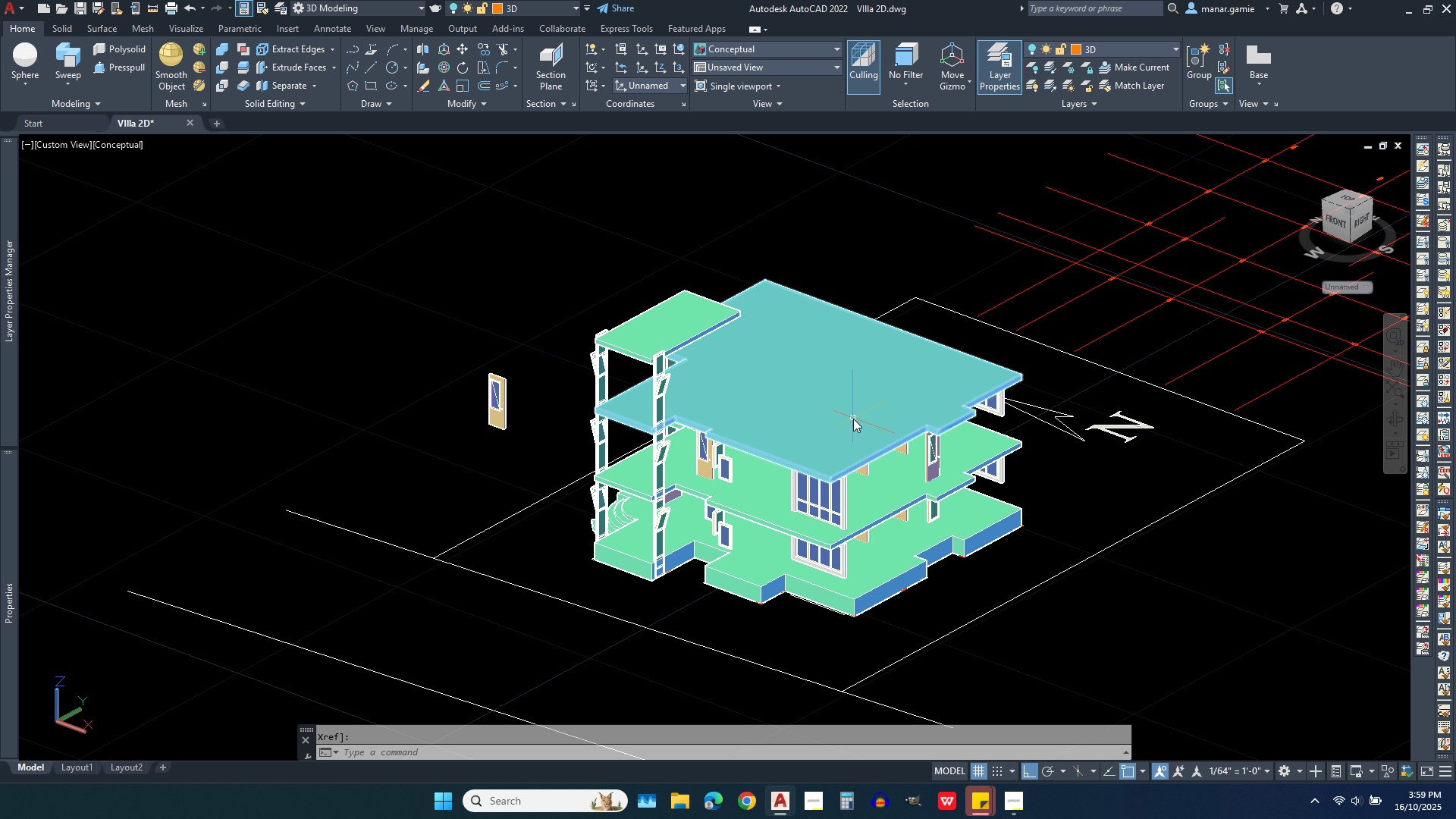 
scroll: coordinate [903, 456], scroll_direction: up, amount: 2.0
 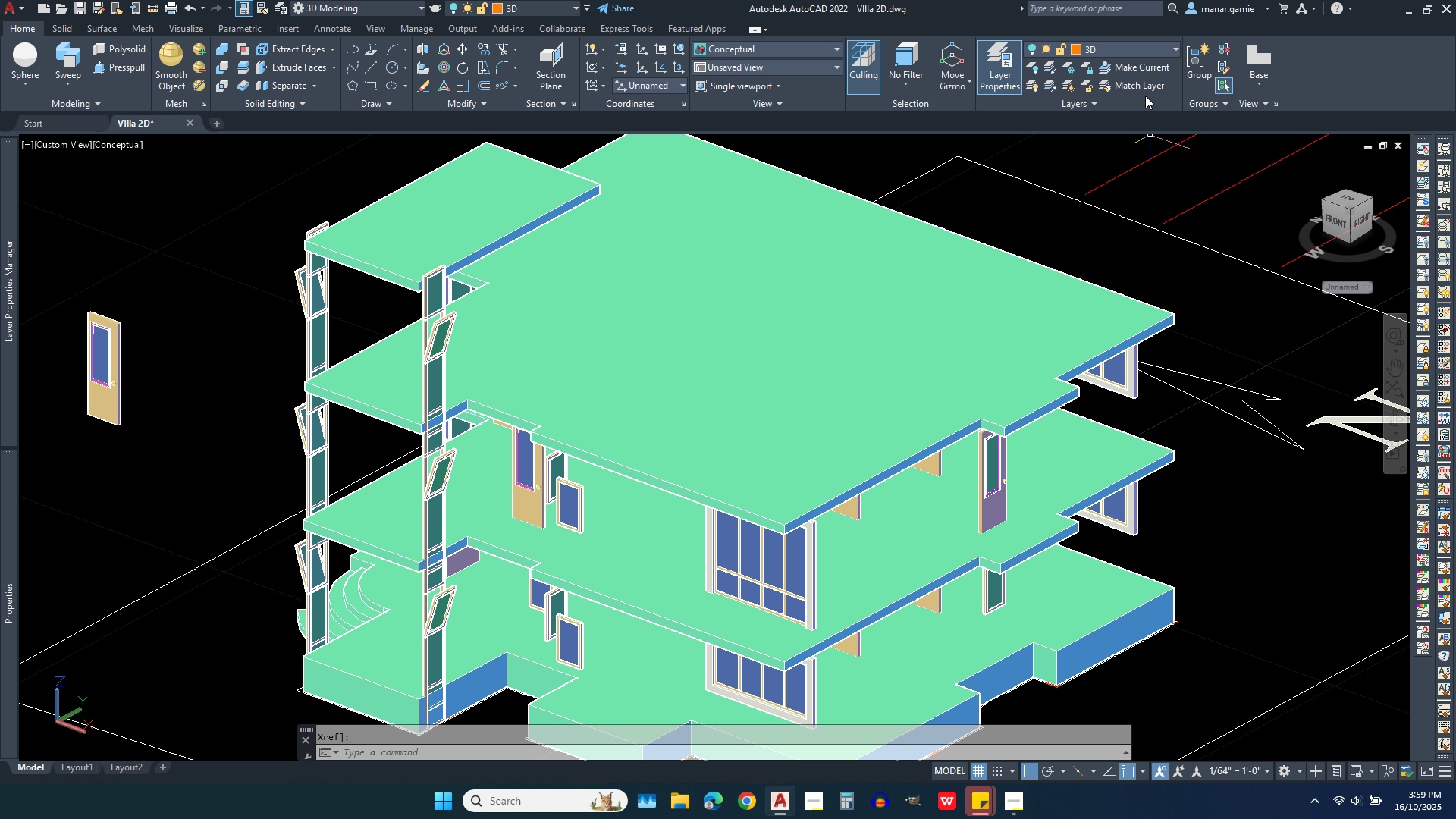 
left_click([1140, 53])
 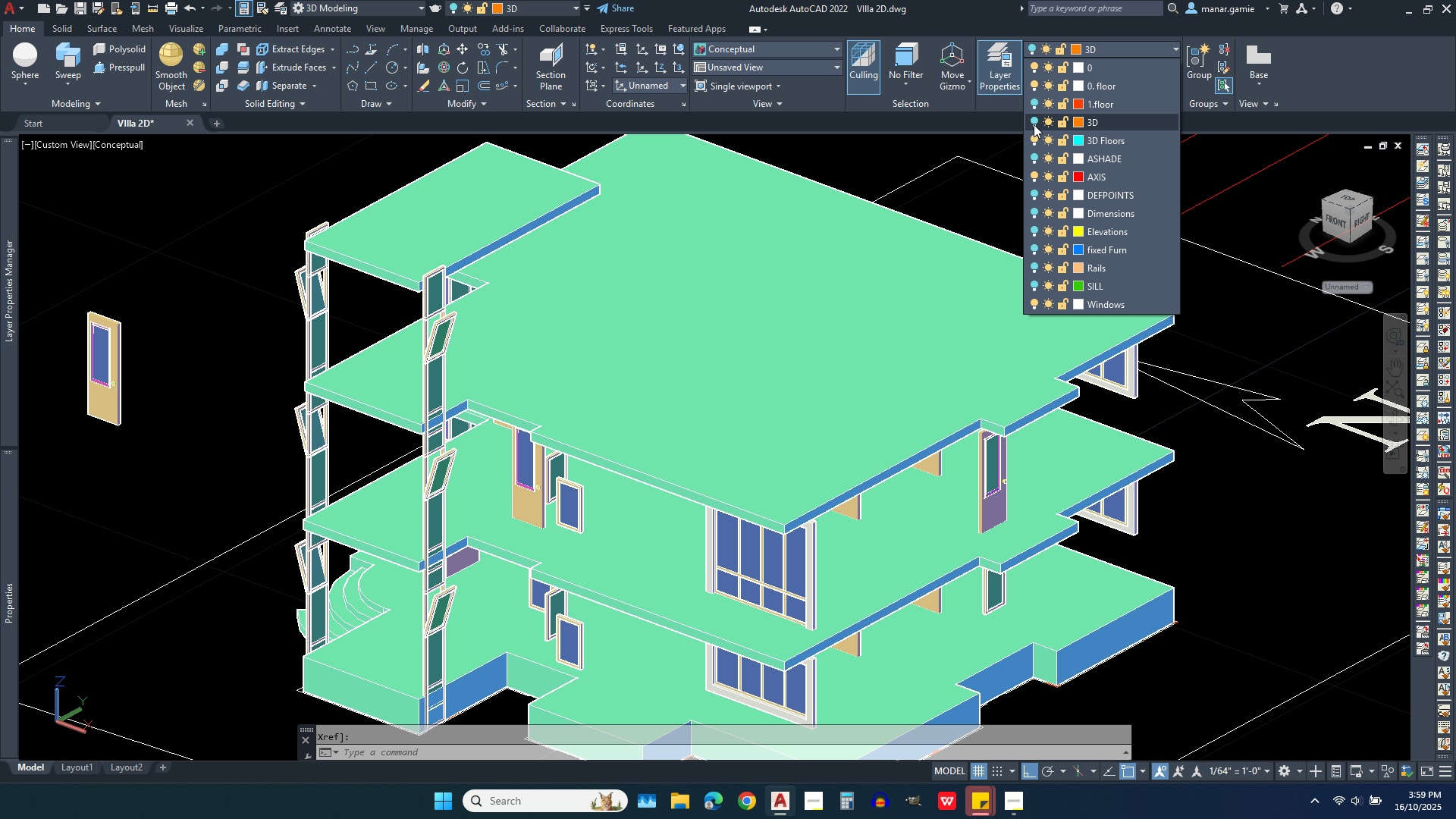 
left_click([1034, 124])
 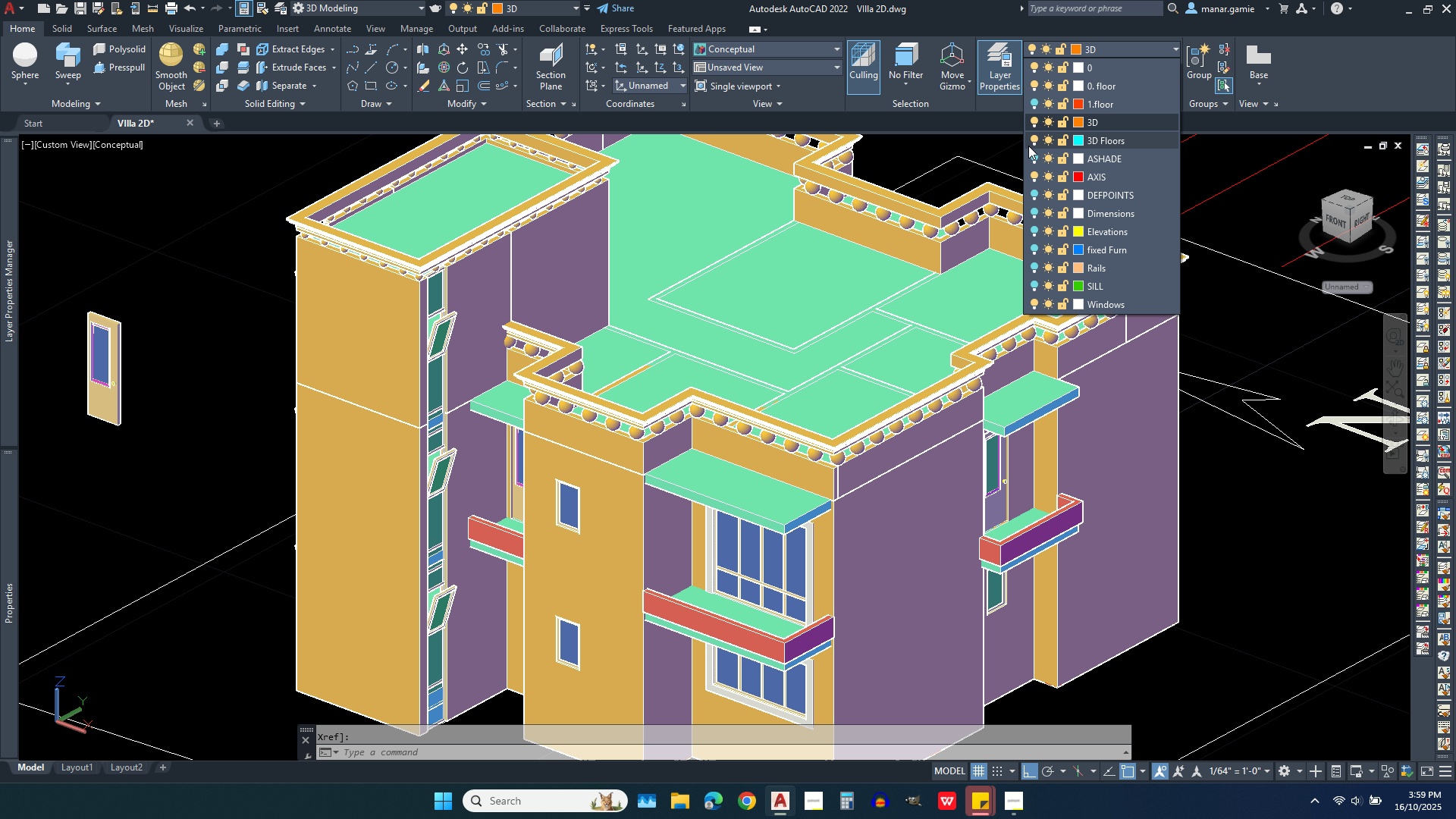 
left_click([1034, 138])
 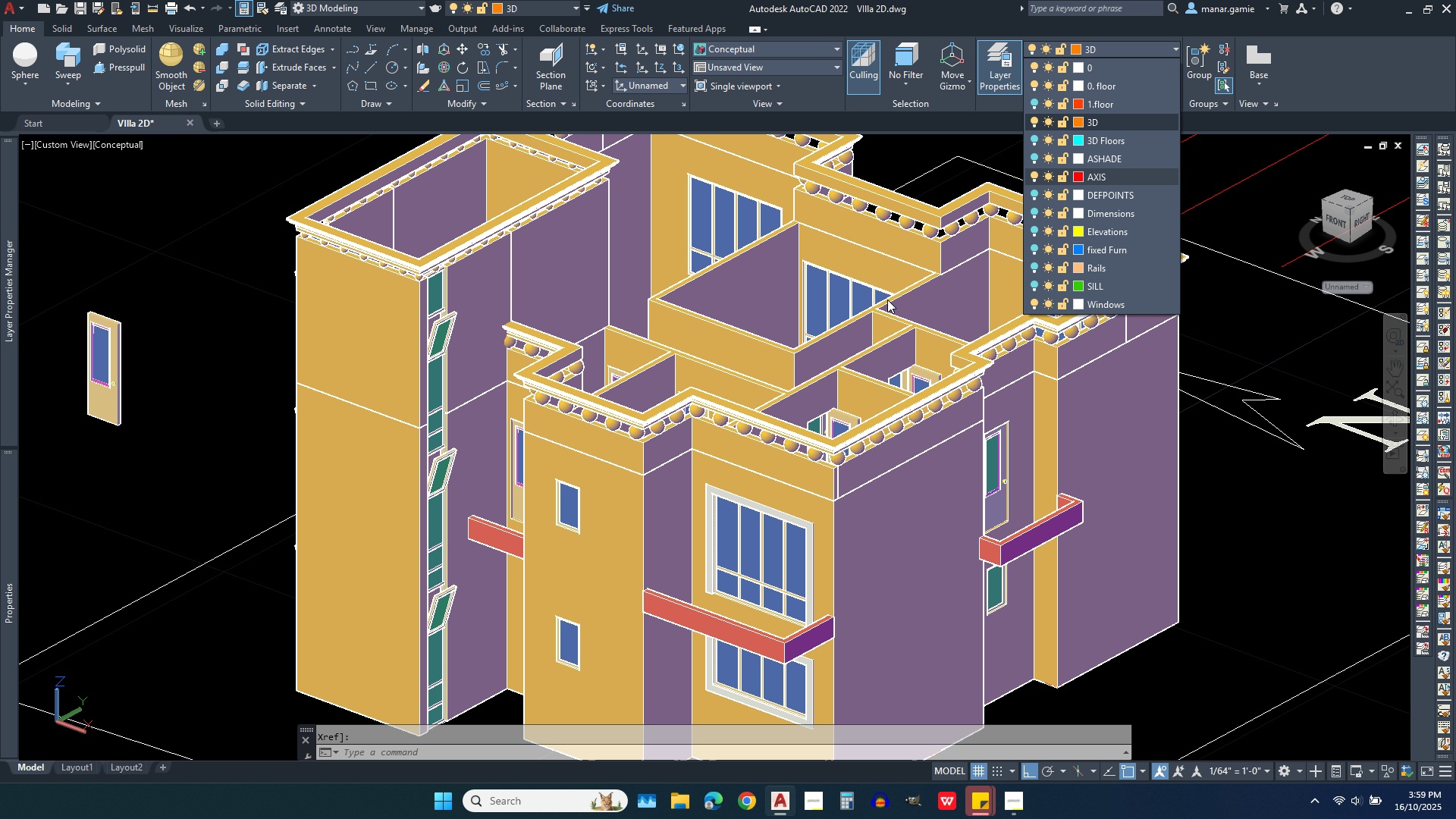 
key(Escape)
 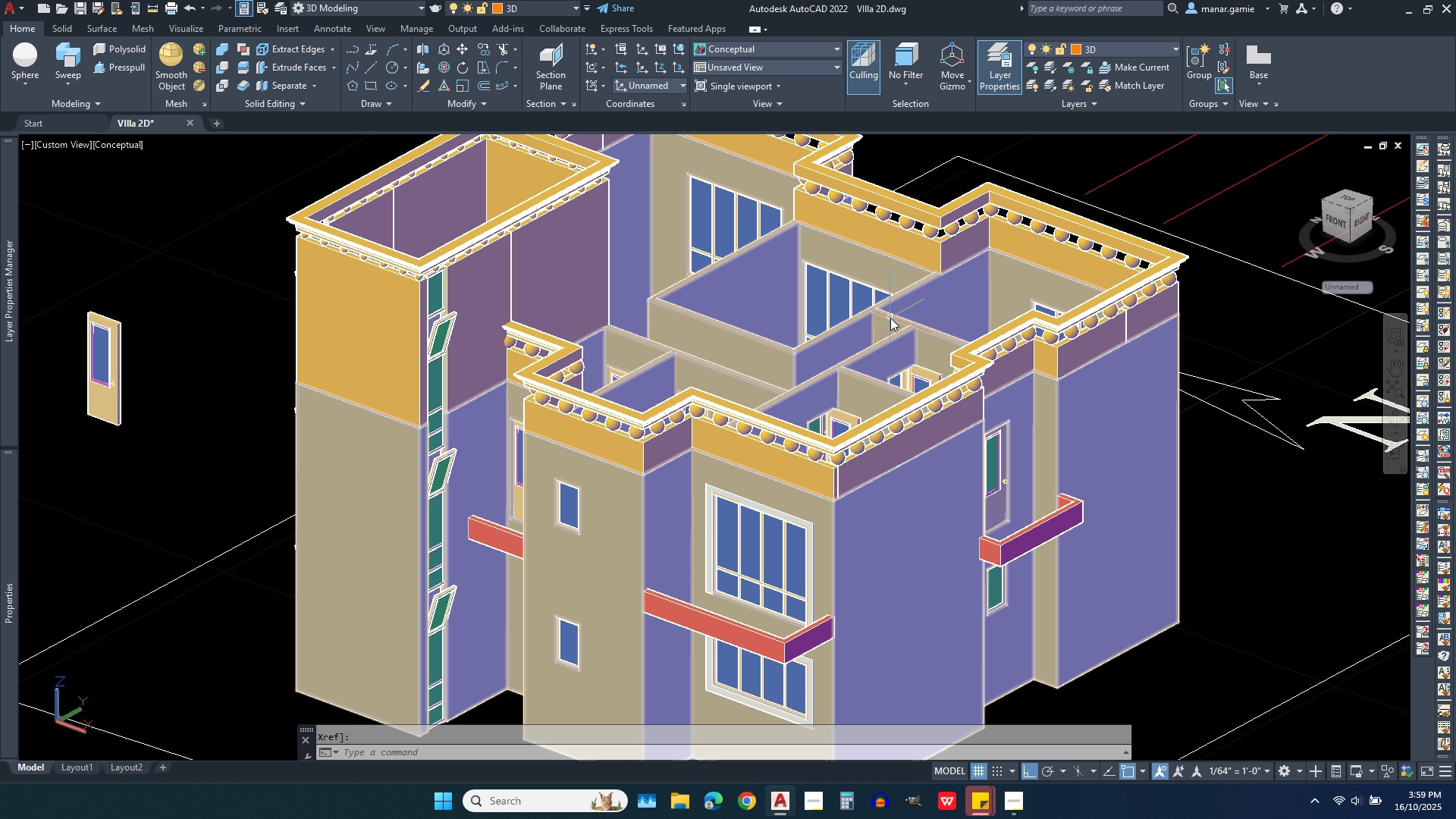 
scroll: coordinate [890, 318], scroll_direction: up, amount: 2.0
 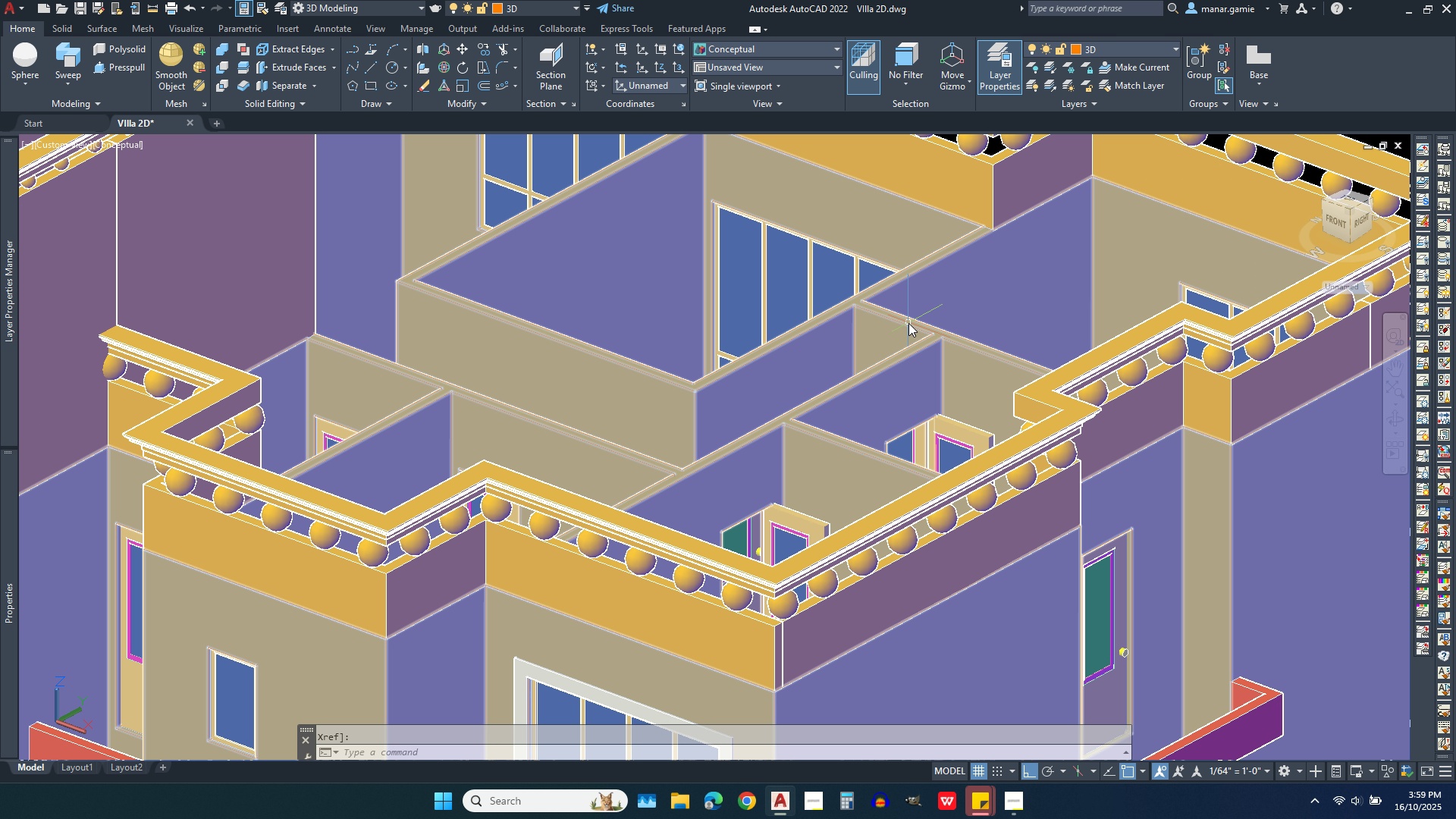 
left_click([908, 323])
 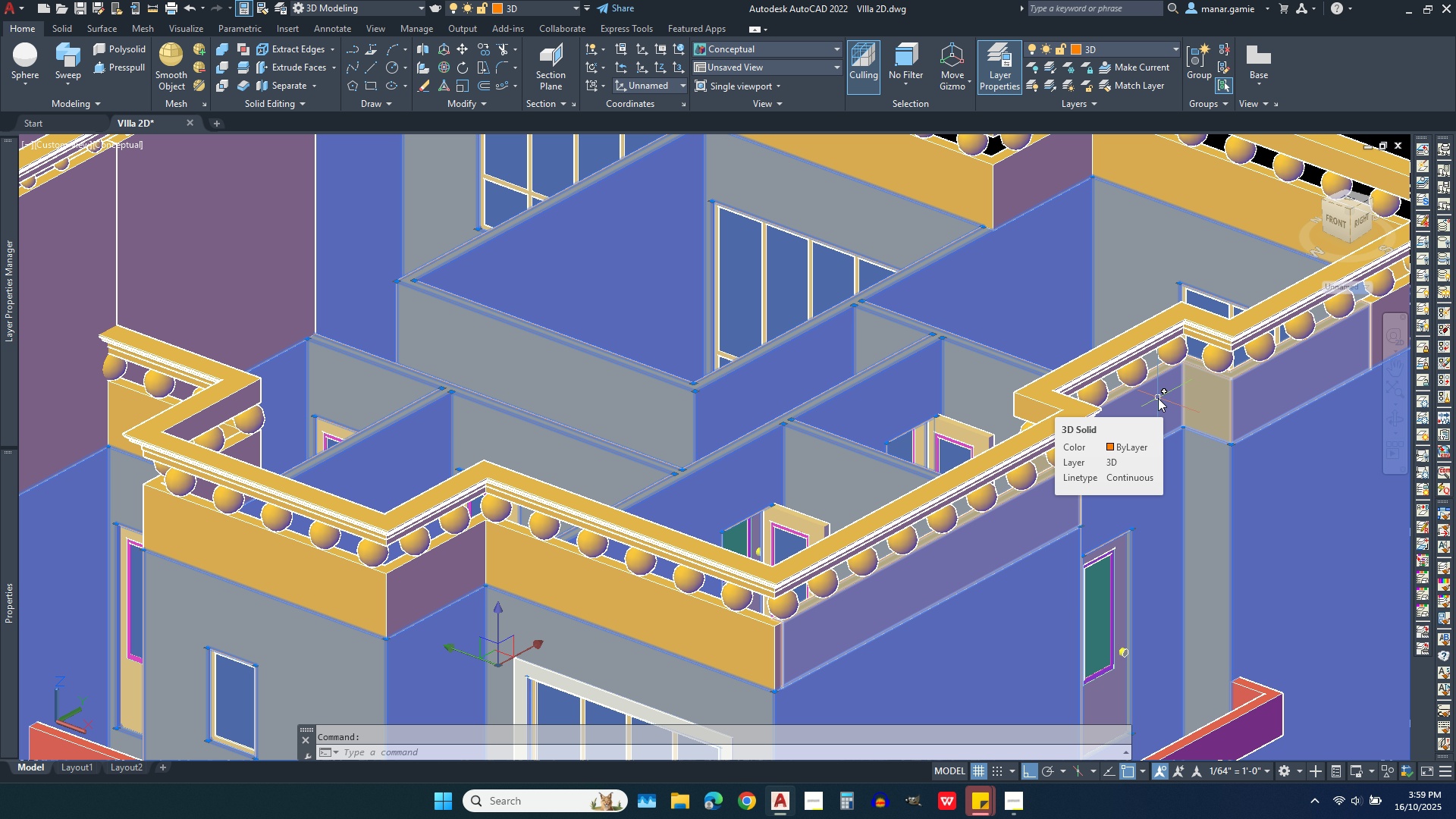 
wait(10.37)
 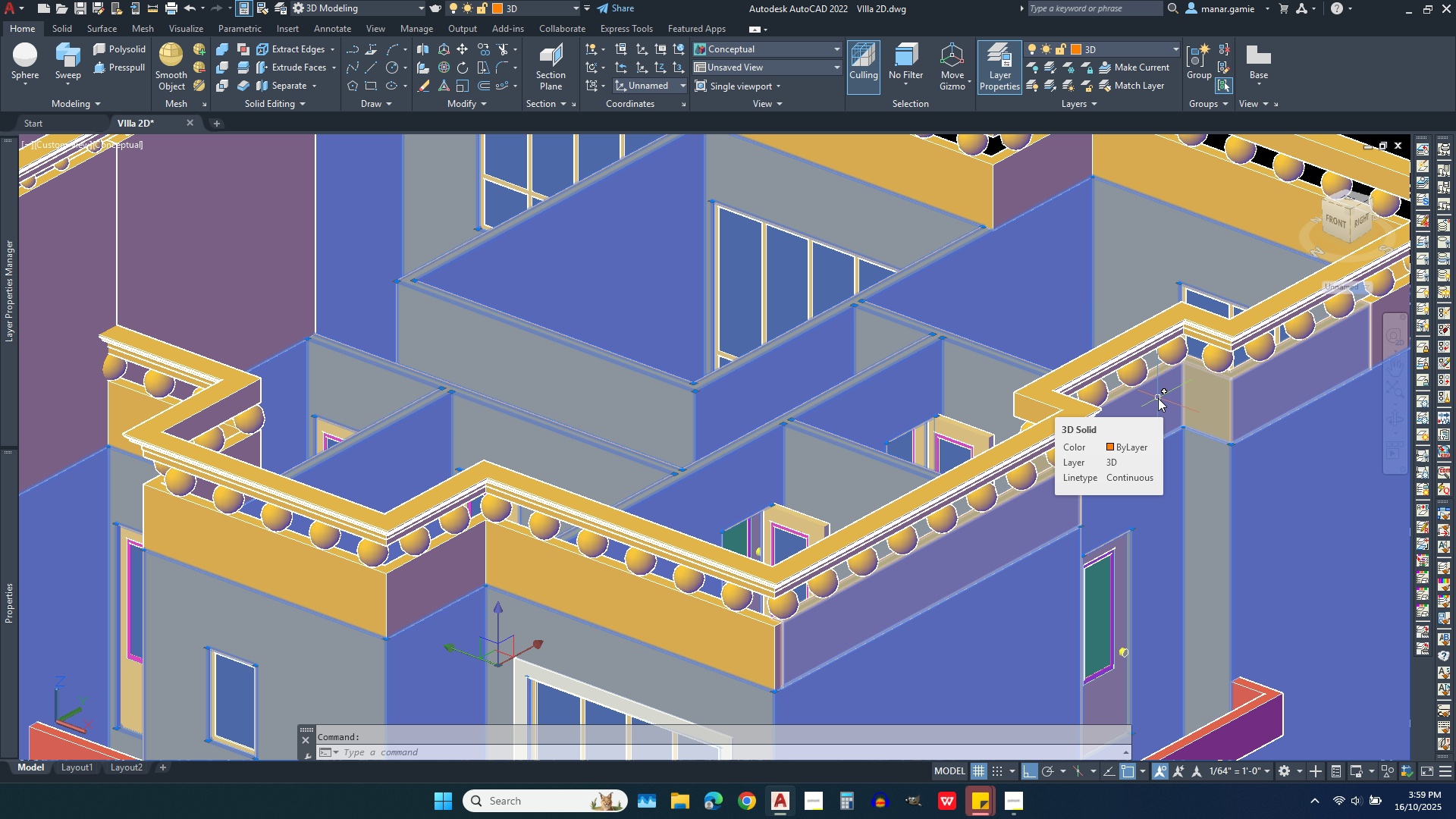 
scroll: coordinate [846, 252], scroll_direction: up, amount: 4.0
 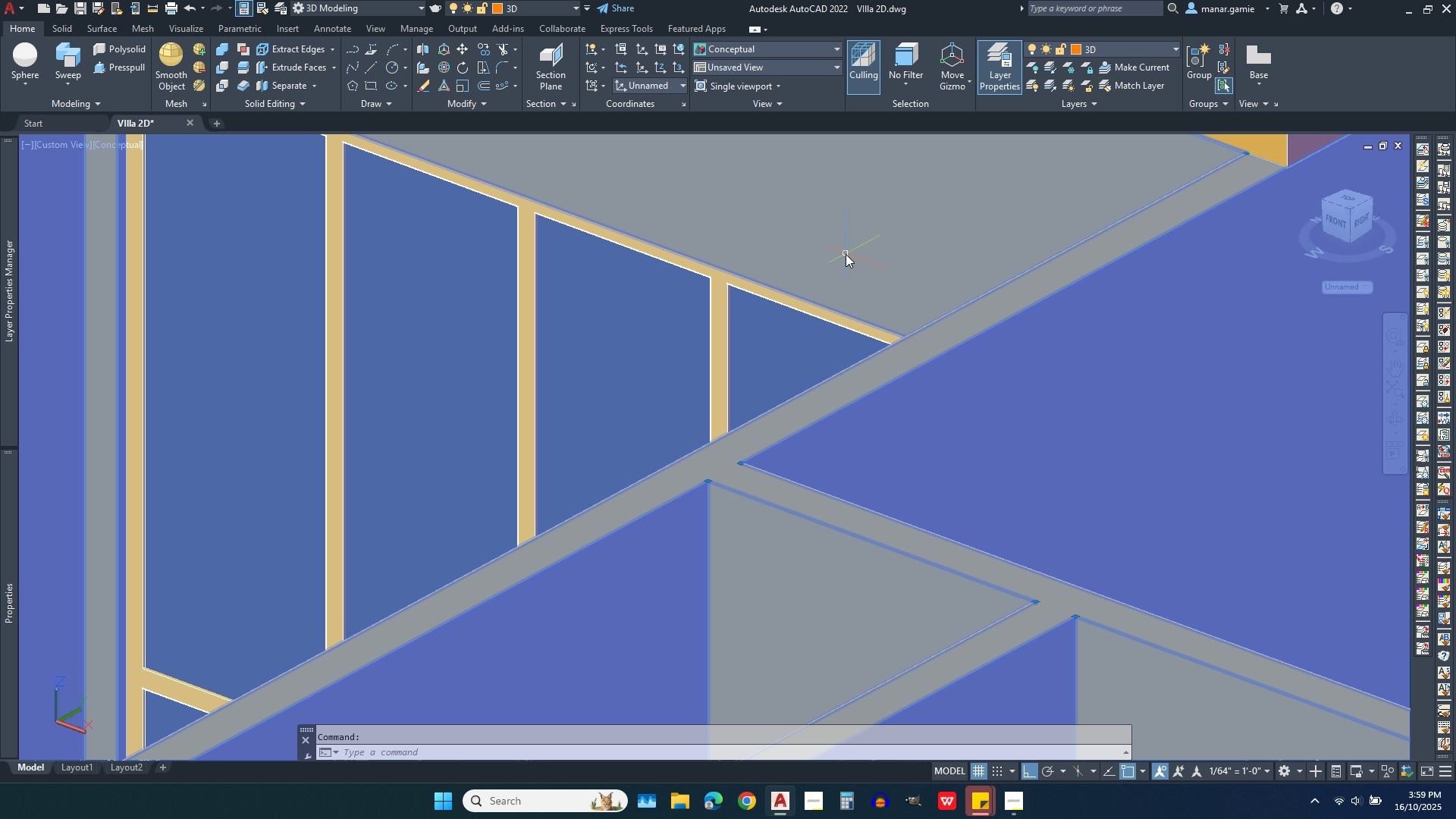 
key(Escape)
 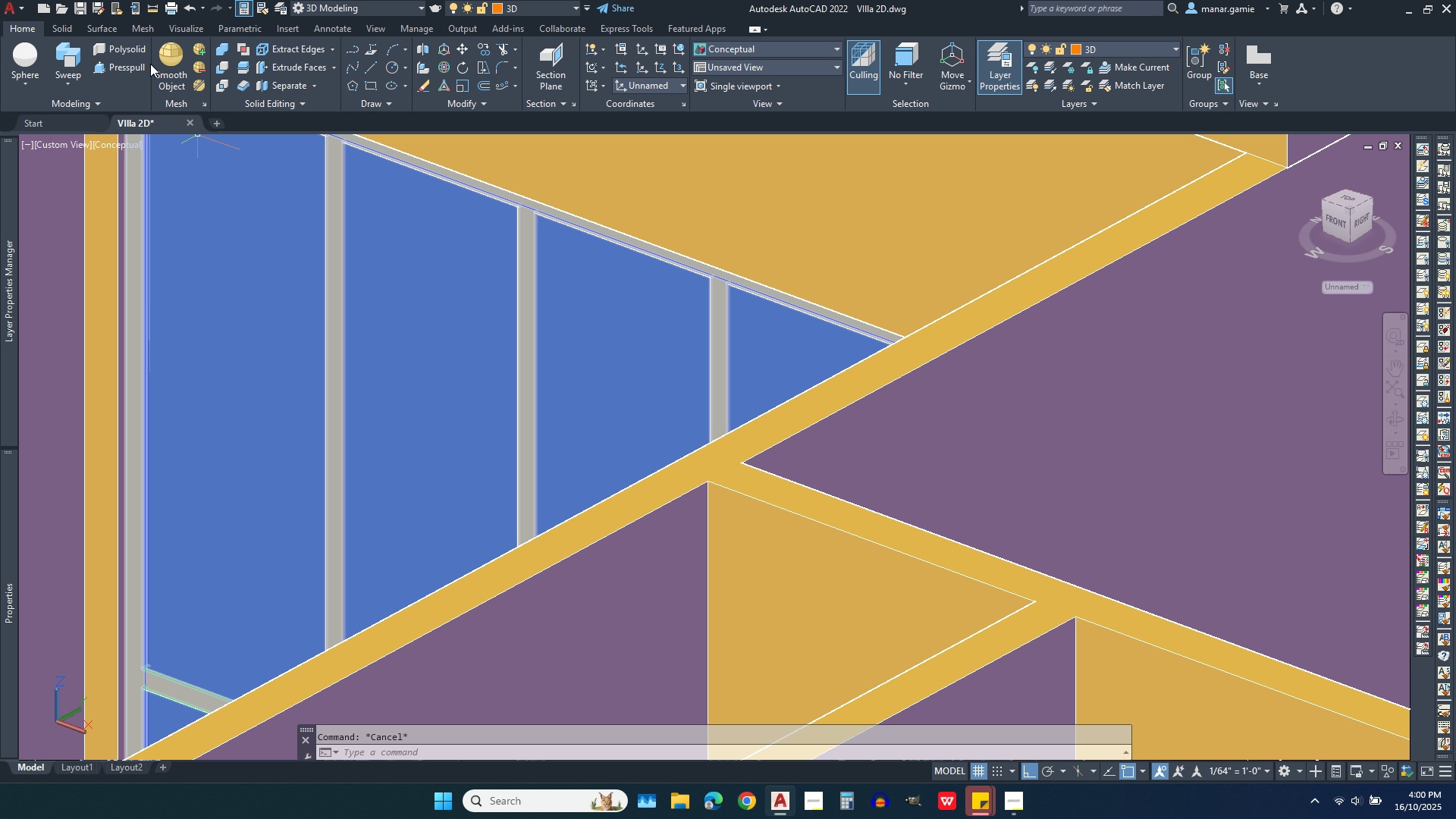 
left_click([129, 66])
 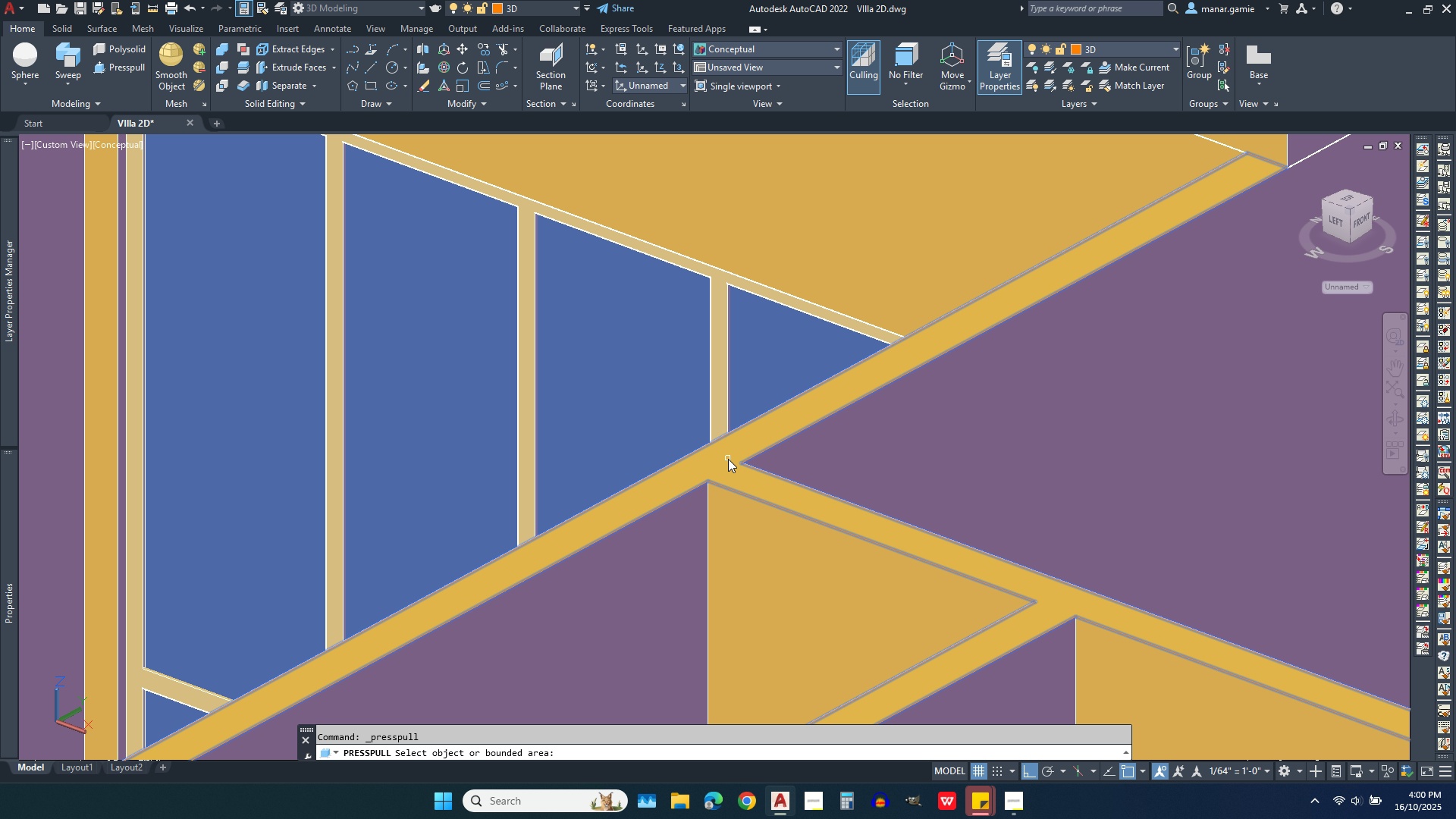 
left_click([728, 459])
 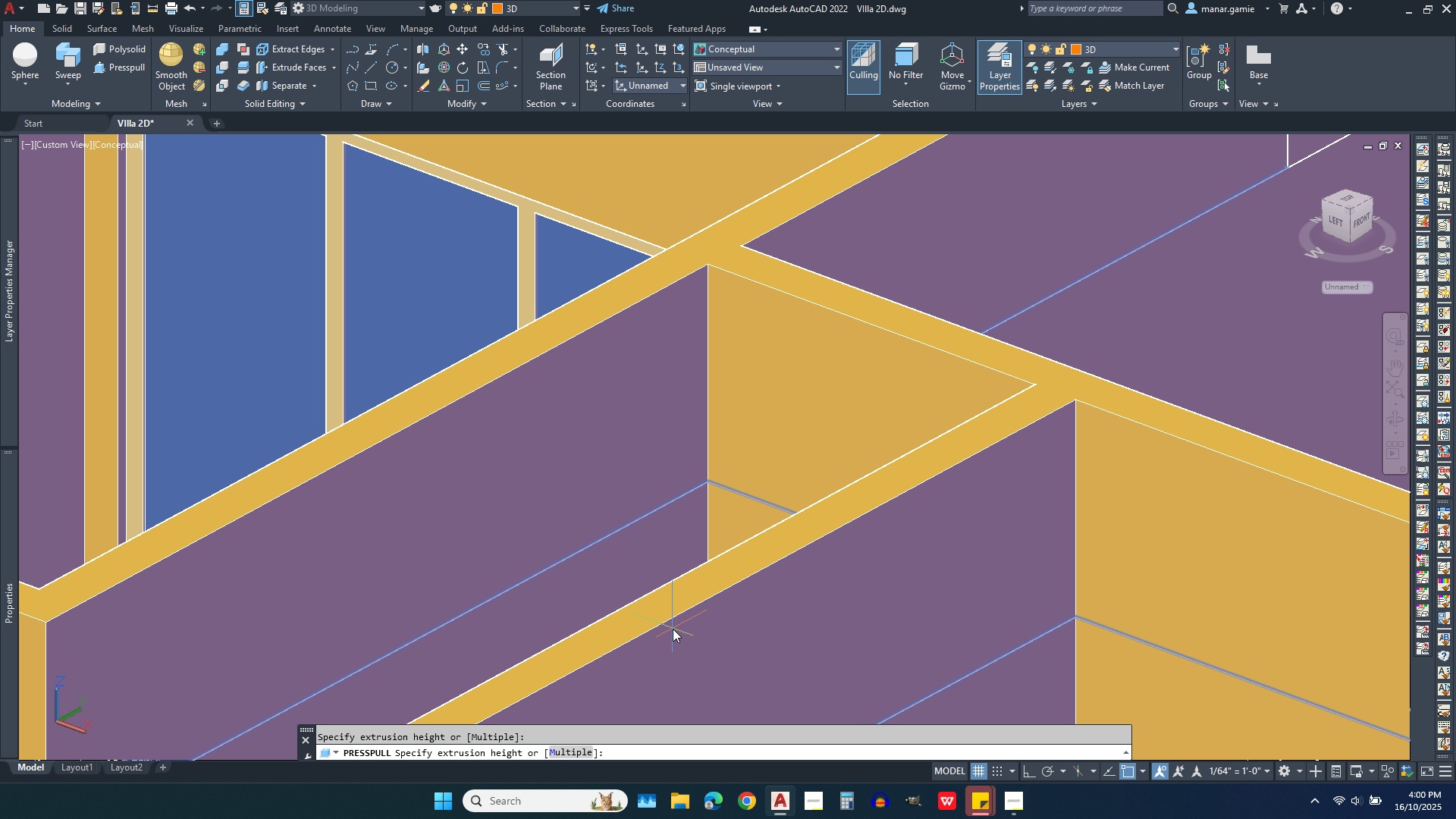 
type(-.02)
 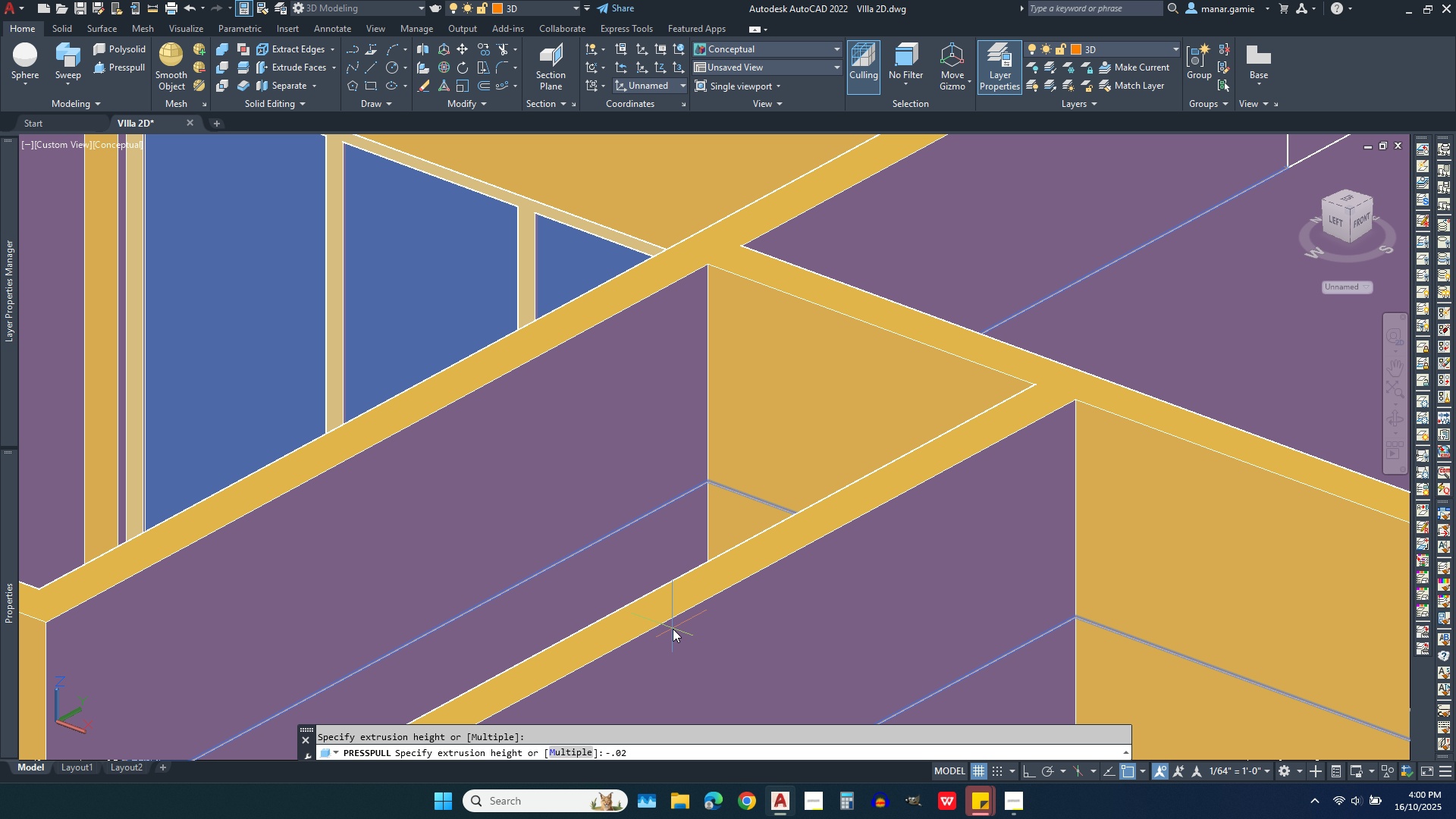 
key(Enter)
 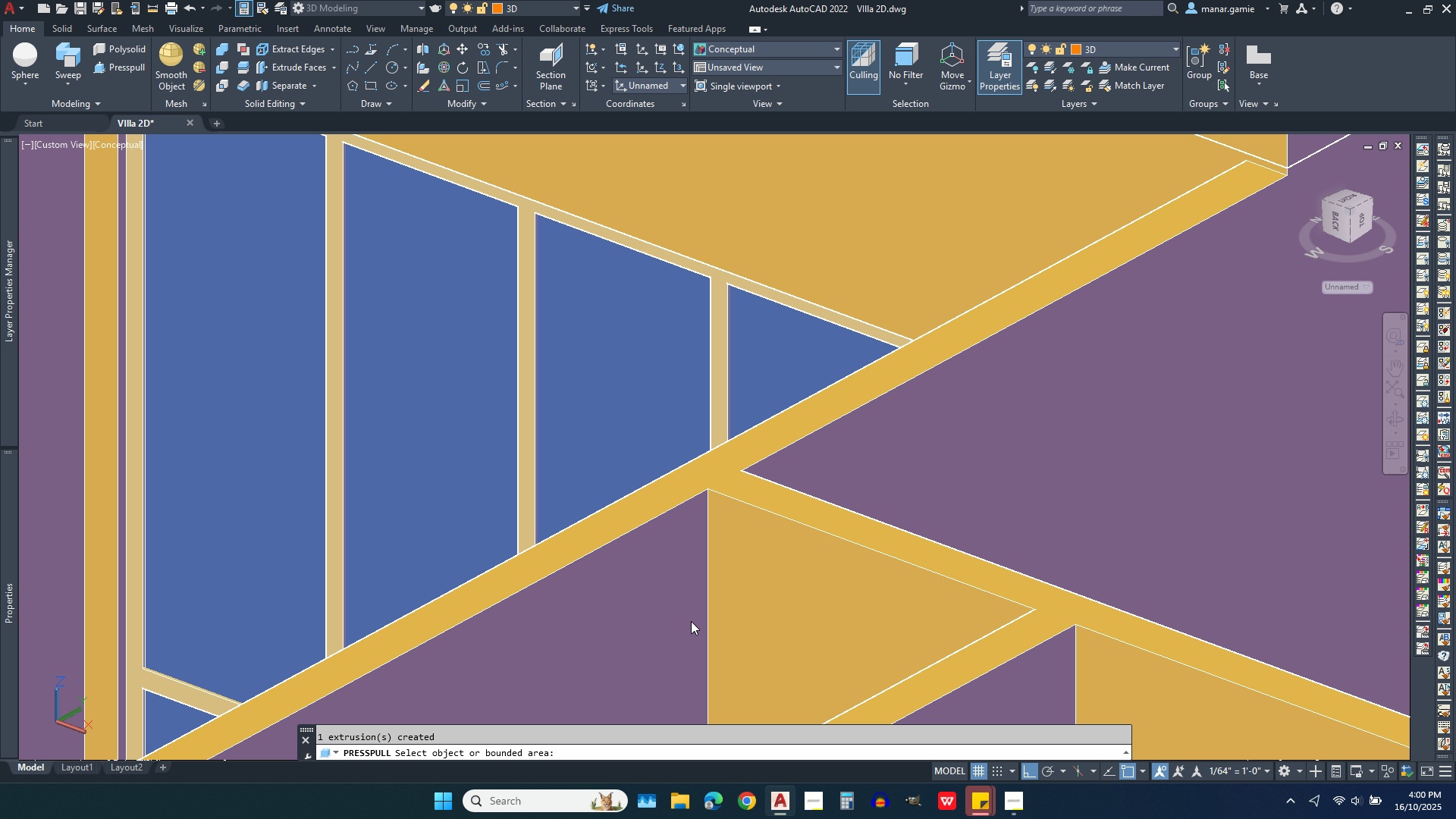 
scroll: coordinate [768, 602], scroll_direction: down, amount: 2.0
 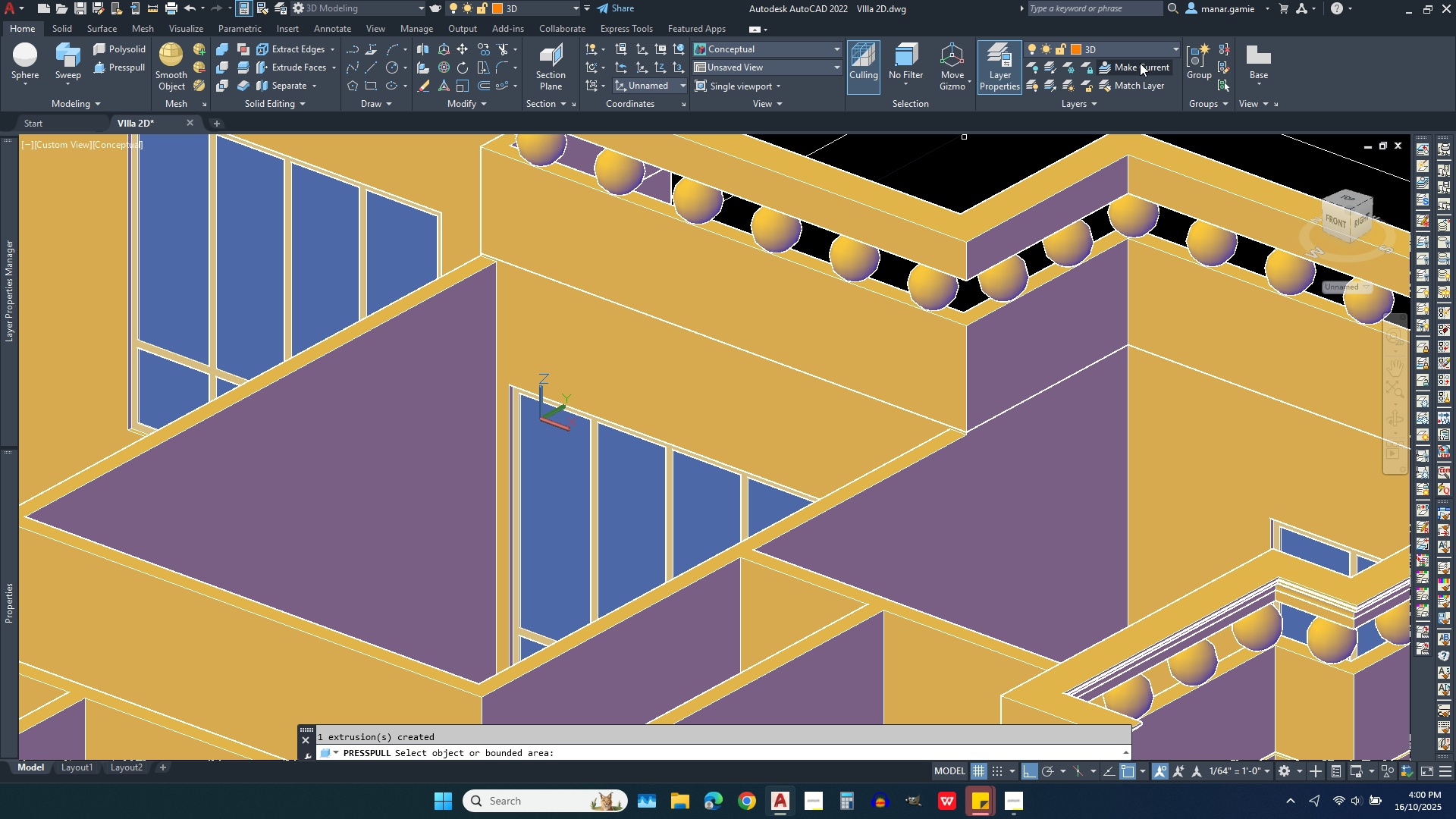 
left_click([1142, 45])
 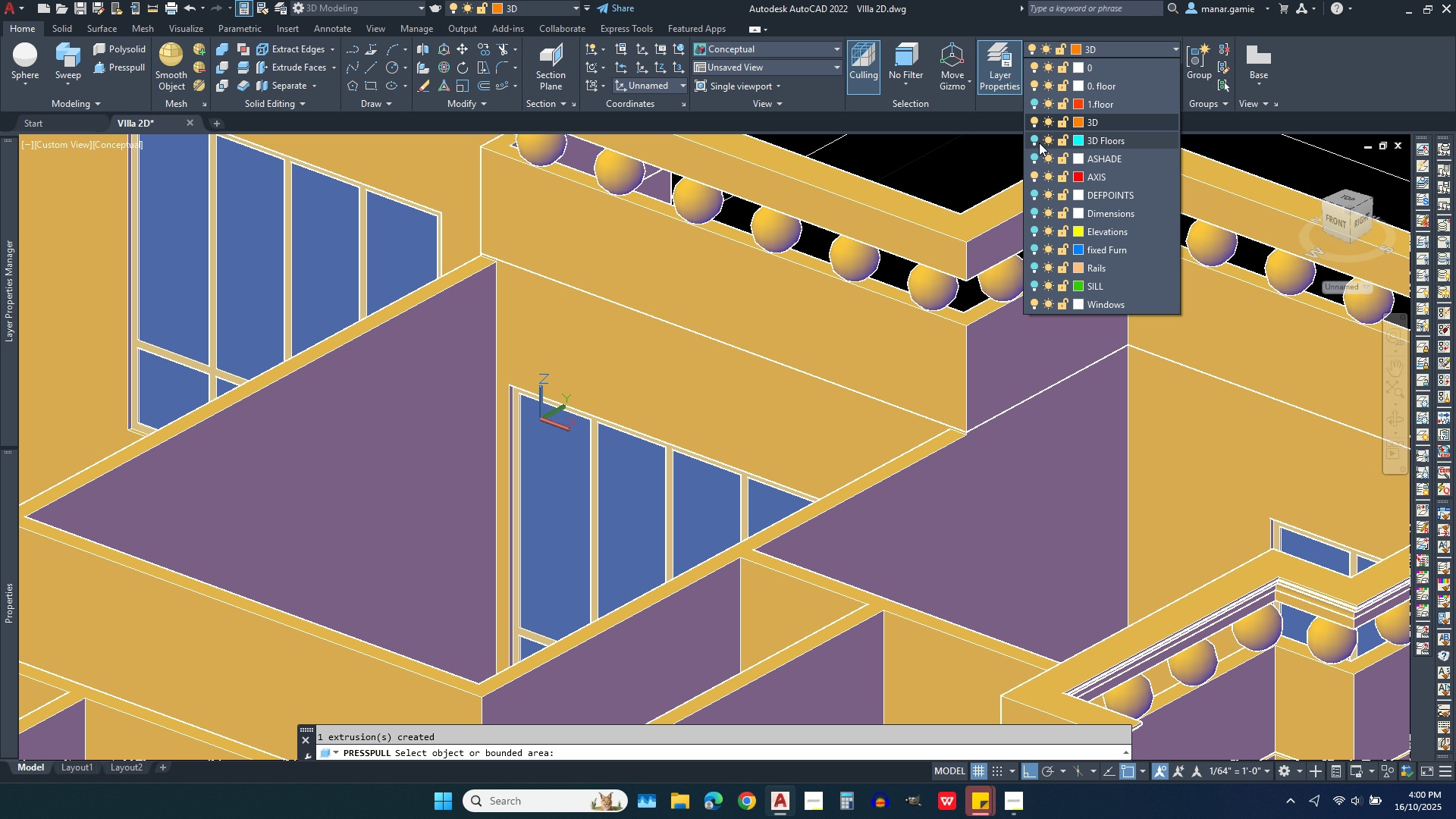 
left_click([1034, 138])
 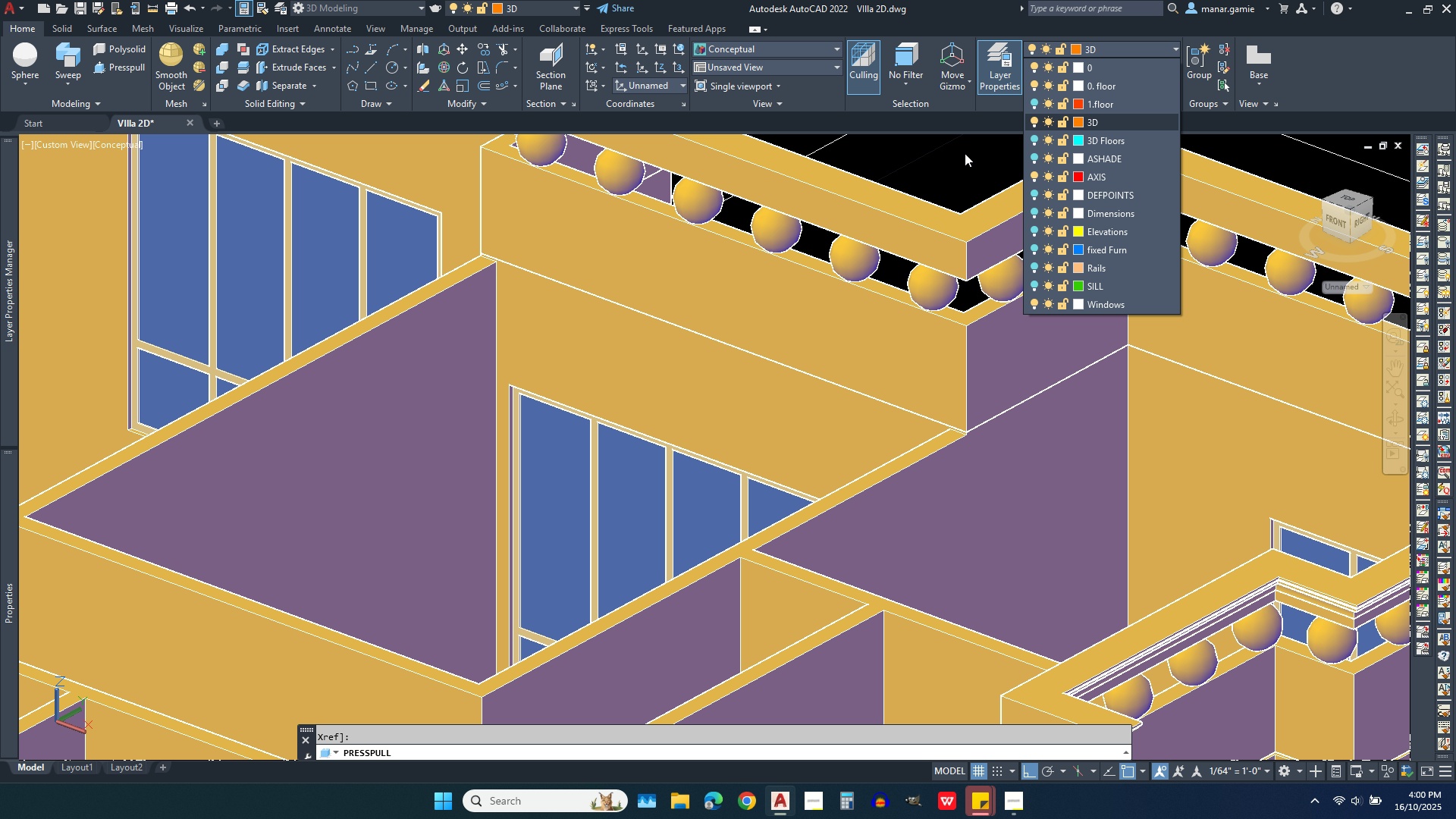 
key(Escape)
 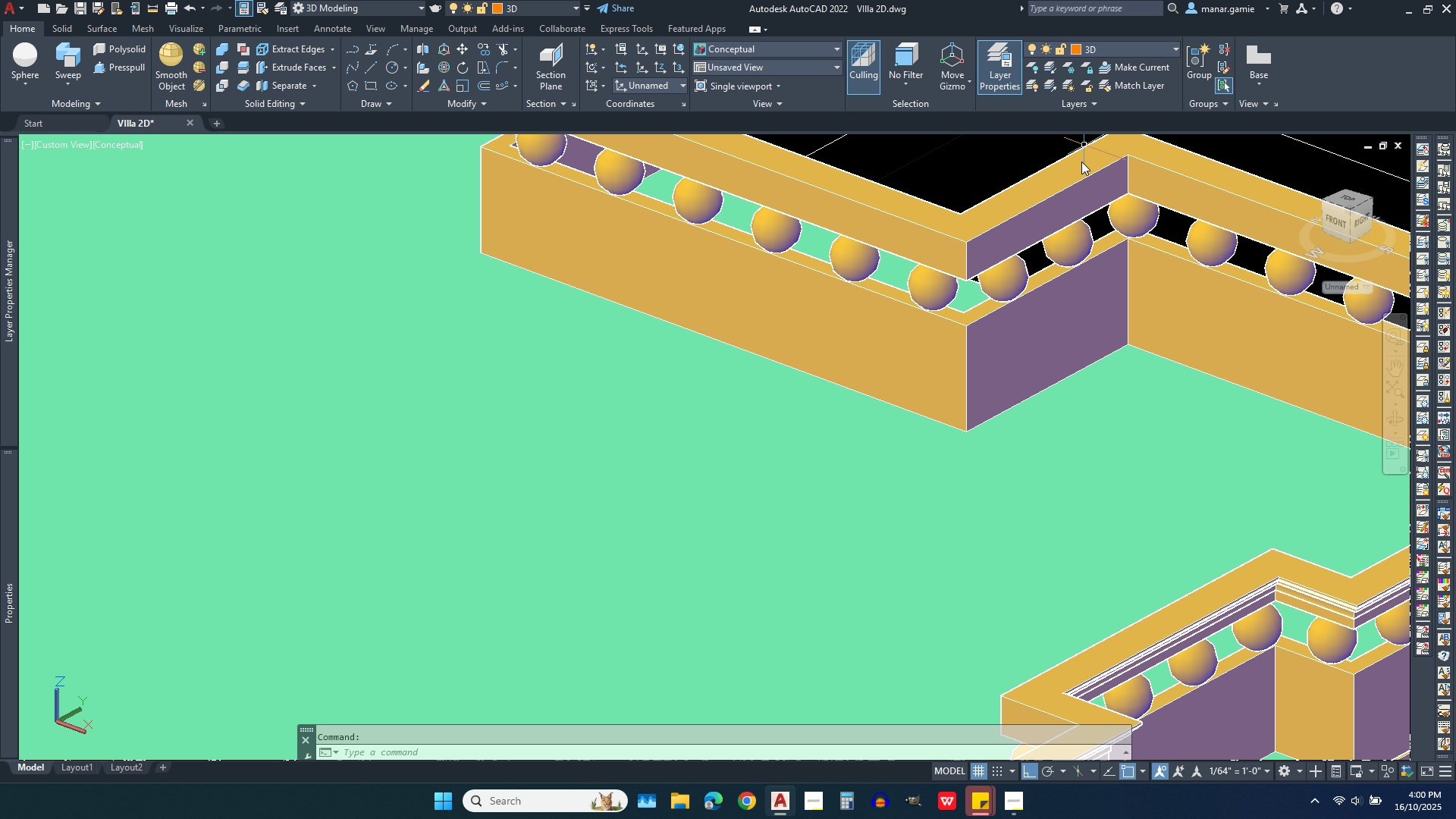 
scroll: coordinate [1068, 273], scroll_direction: down, amount: 2.0
 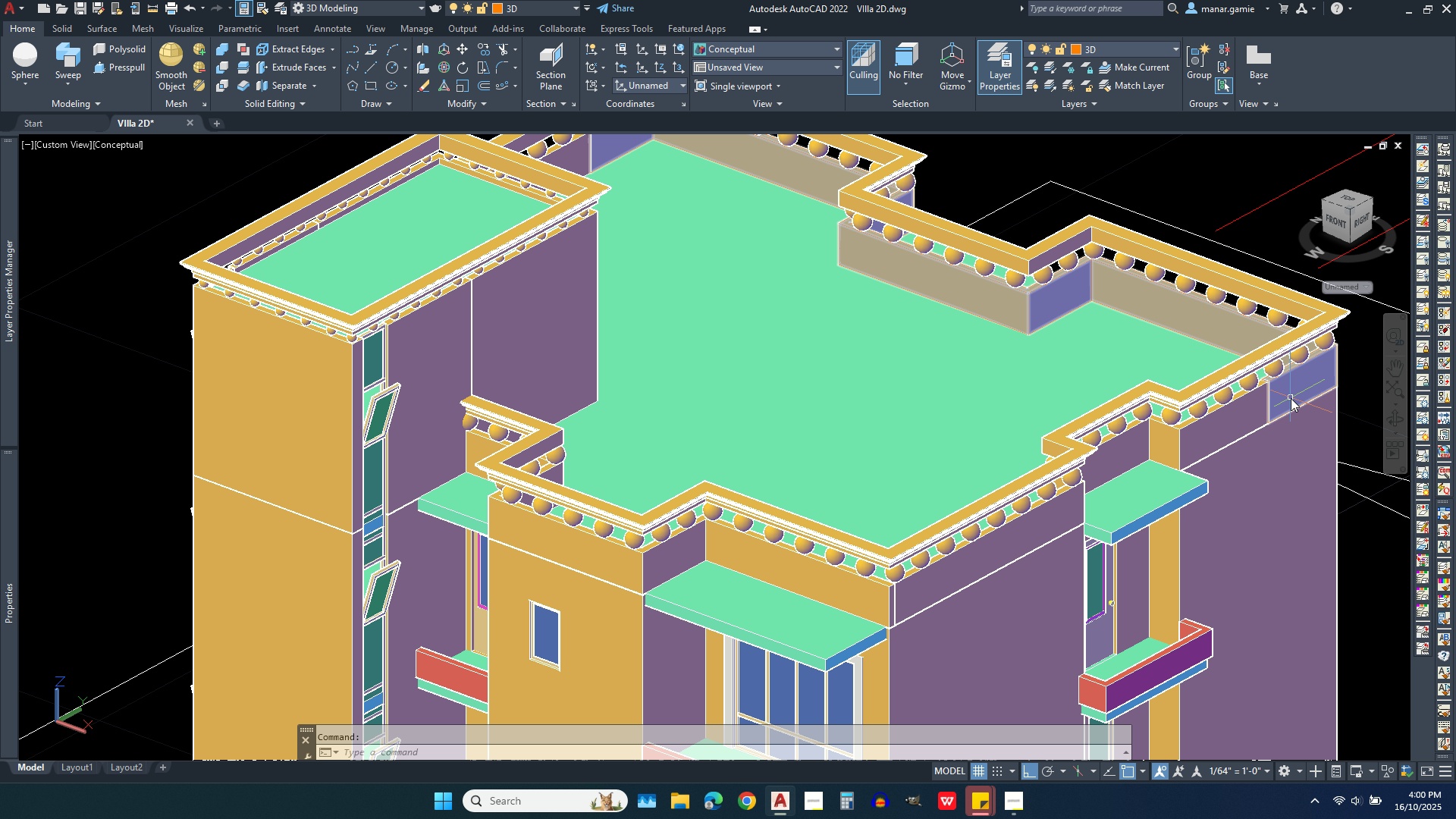 
wait(9.21)
 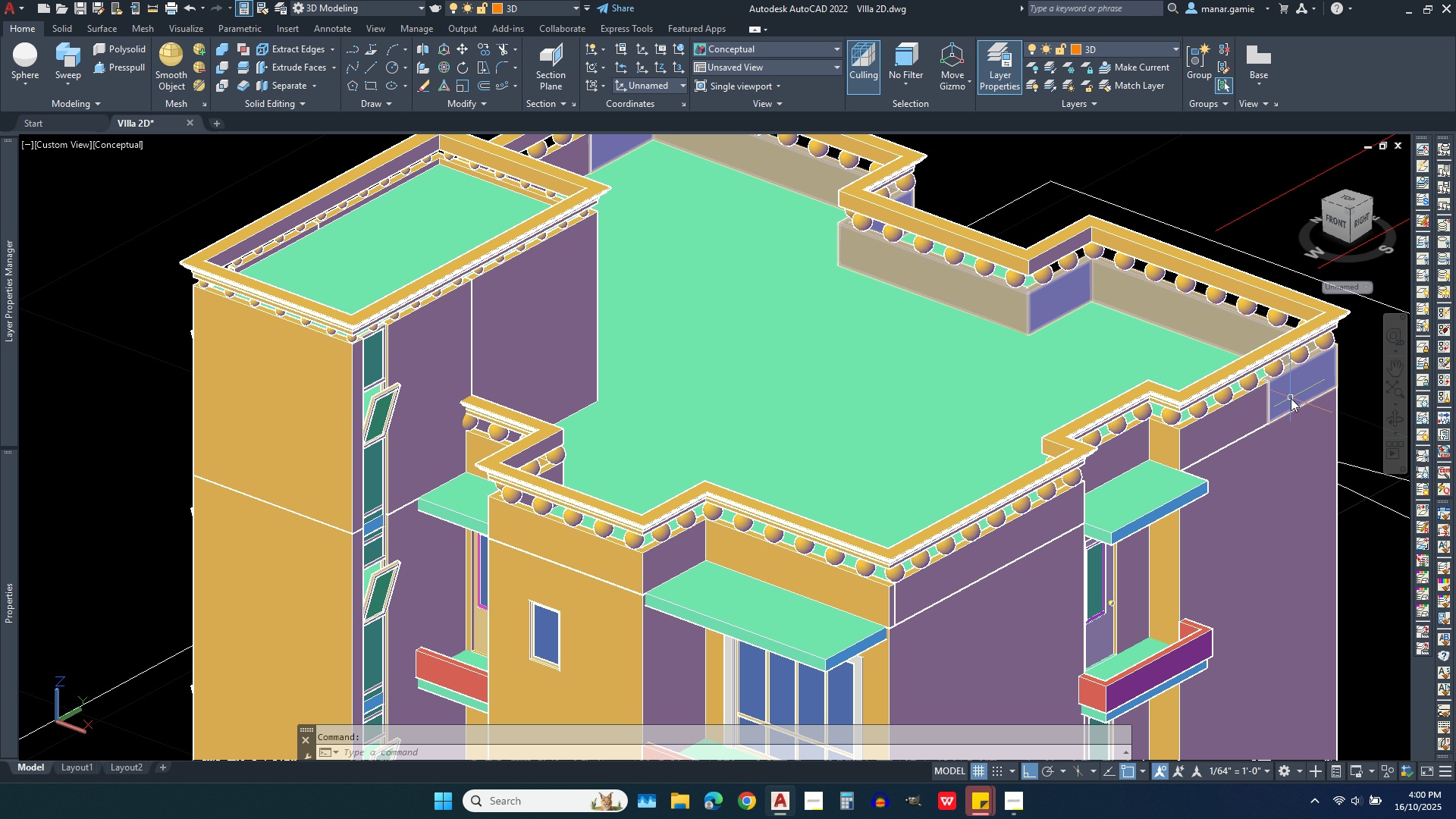 
left_click([221, 50])
 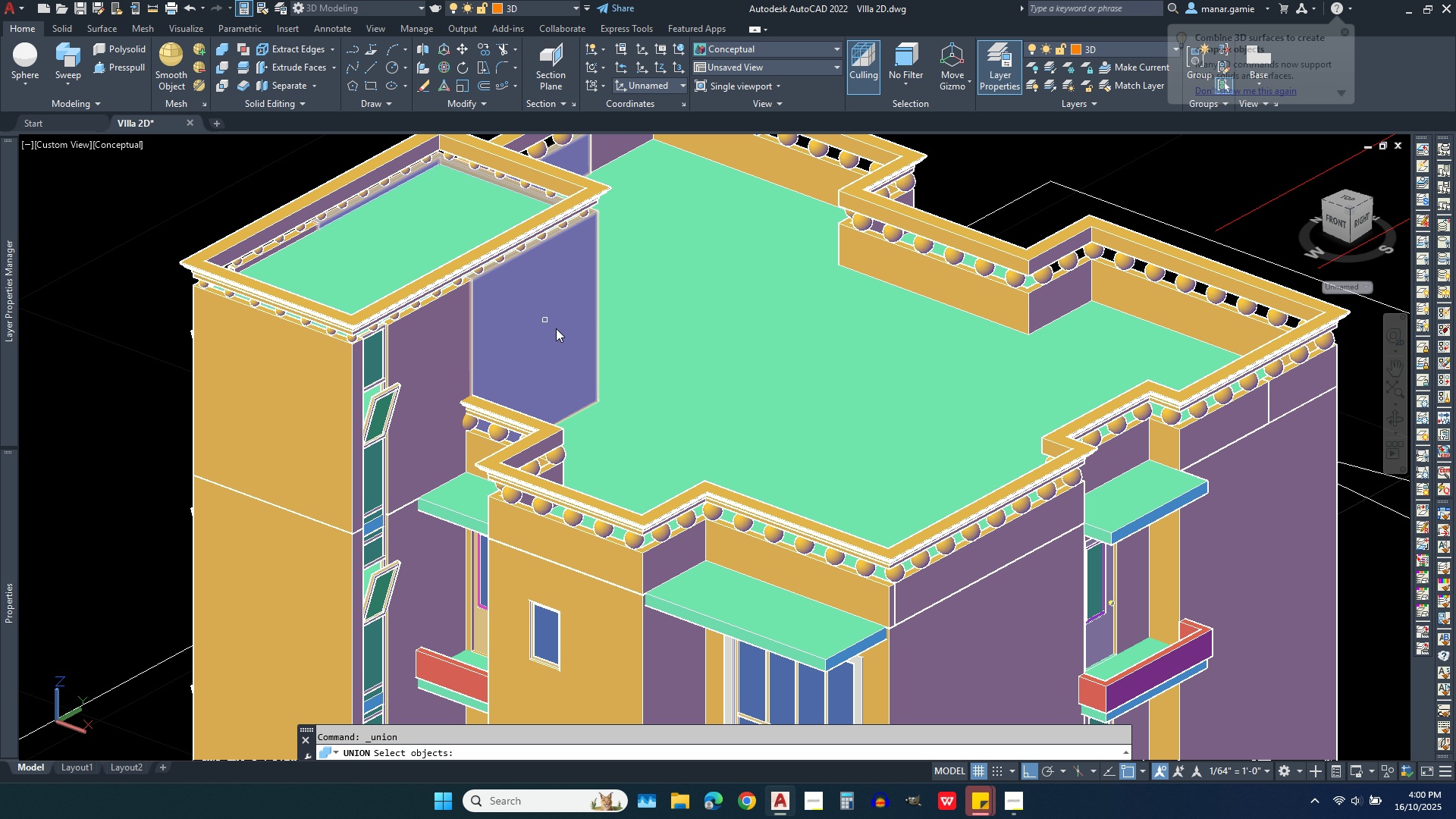 
left_click([566, 344])
 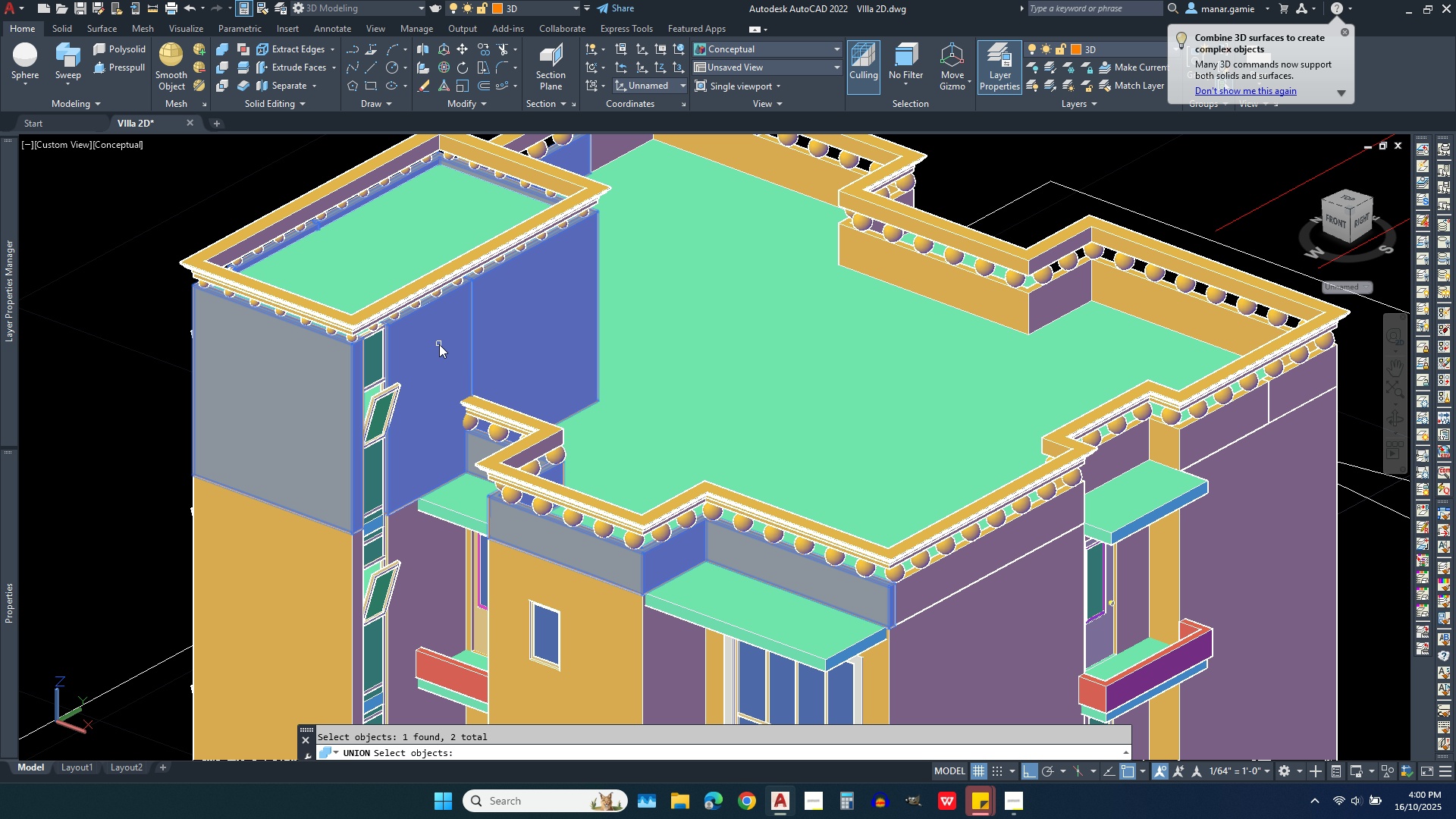 
left_click([439, 344])
 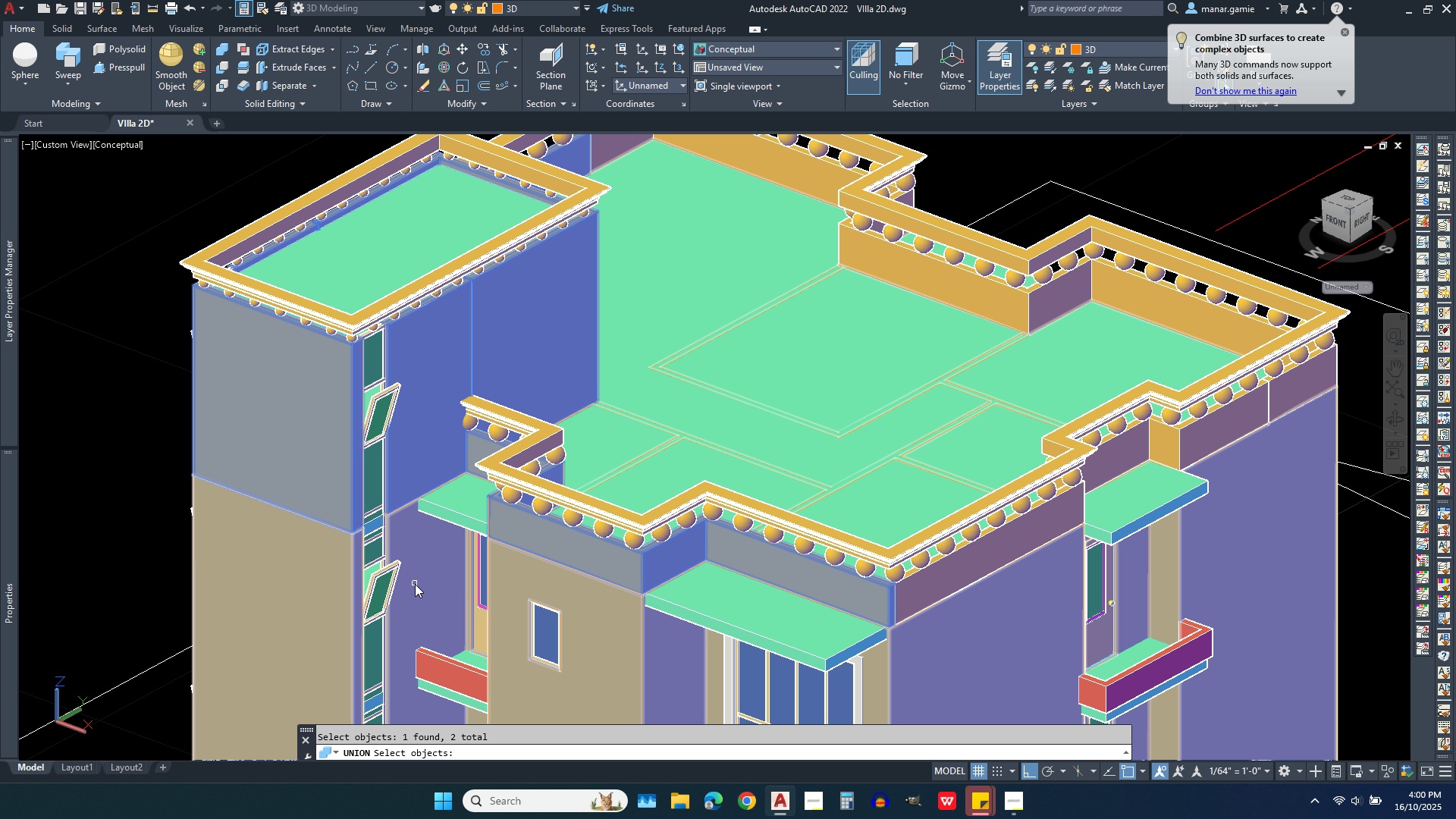 
left_click([431, 584])
 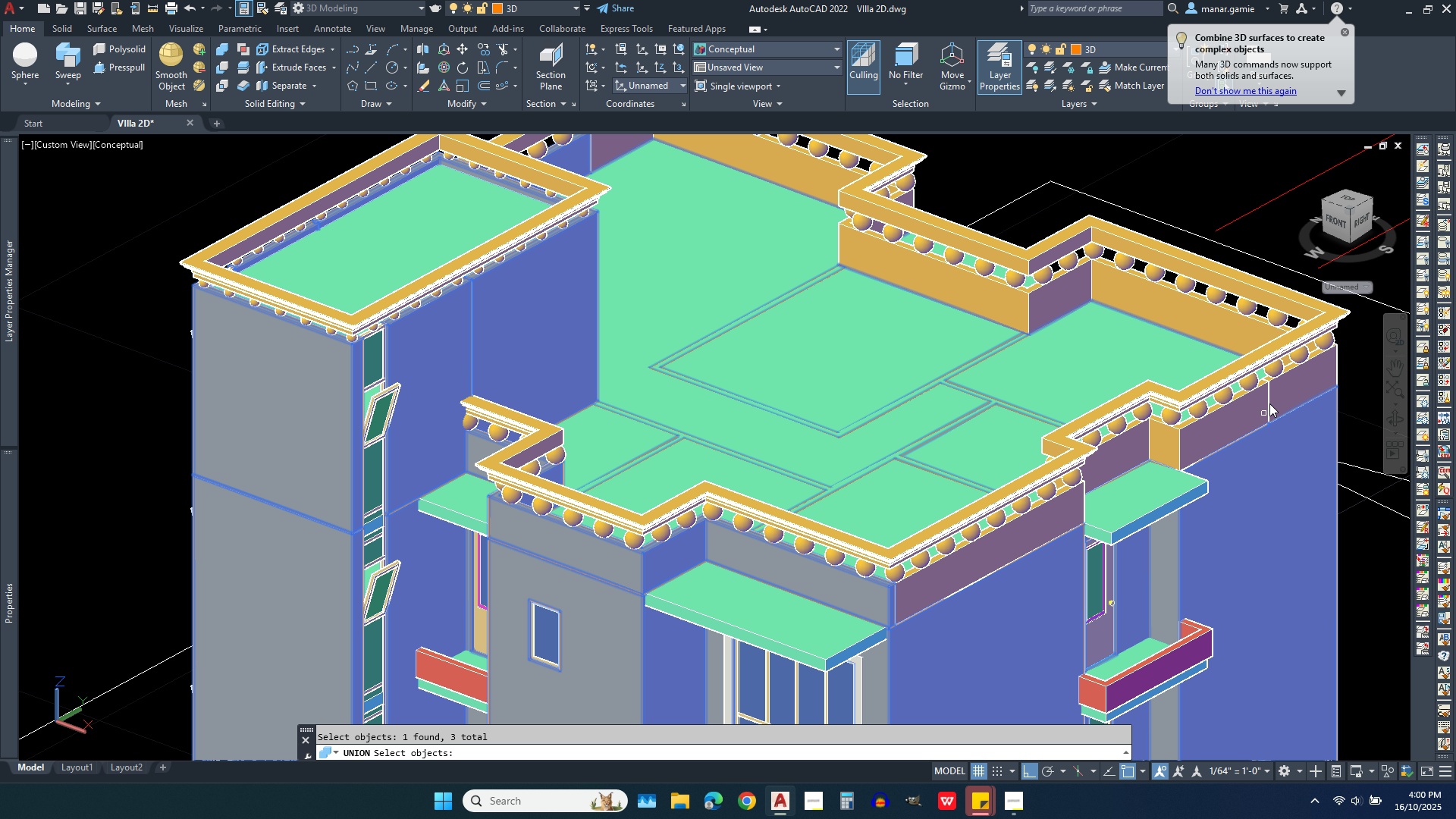 
left_click([1291, 384])
 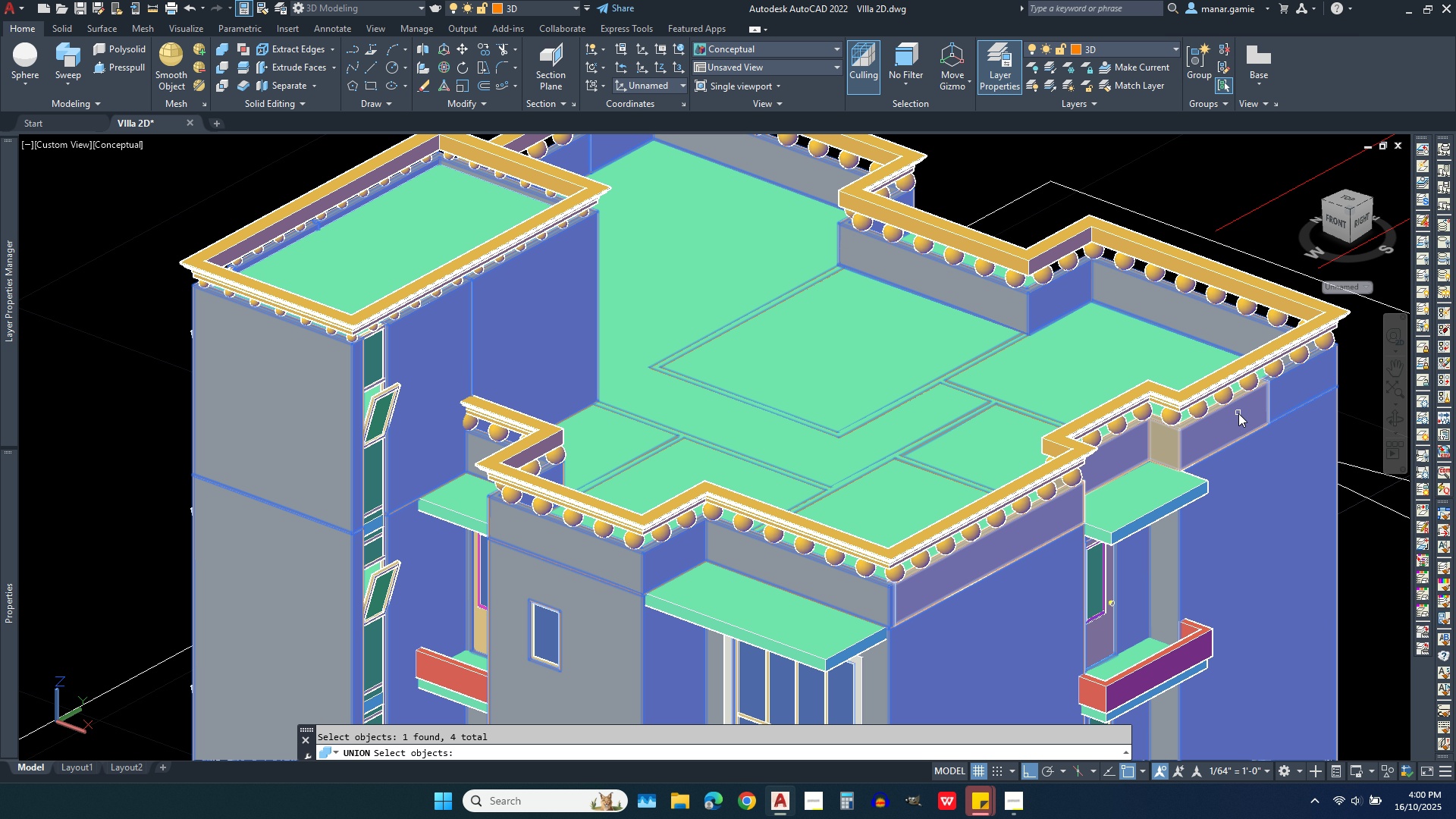 
left_click([1235, 424])
 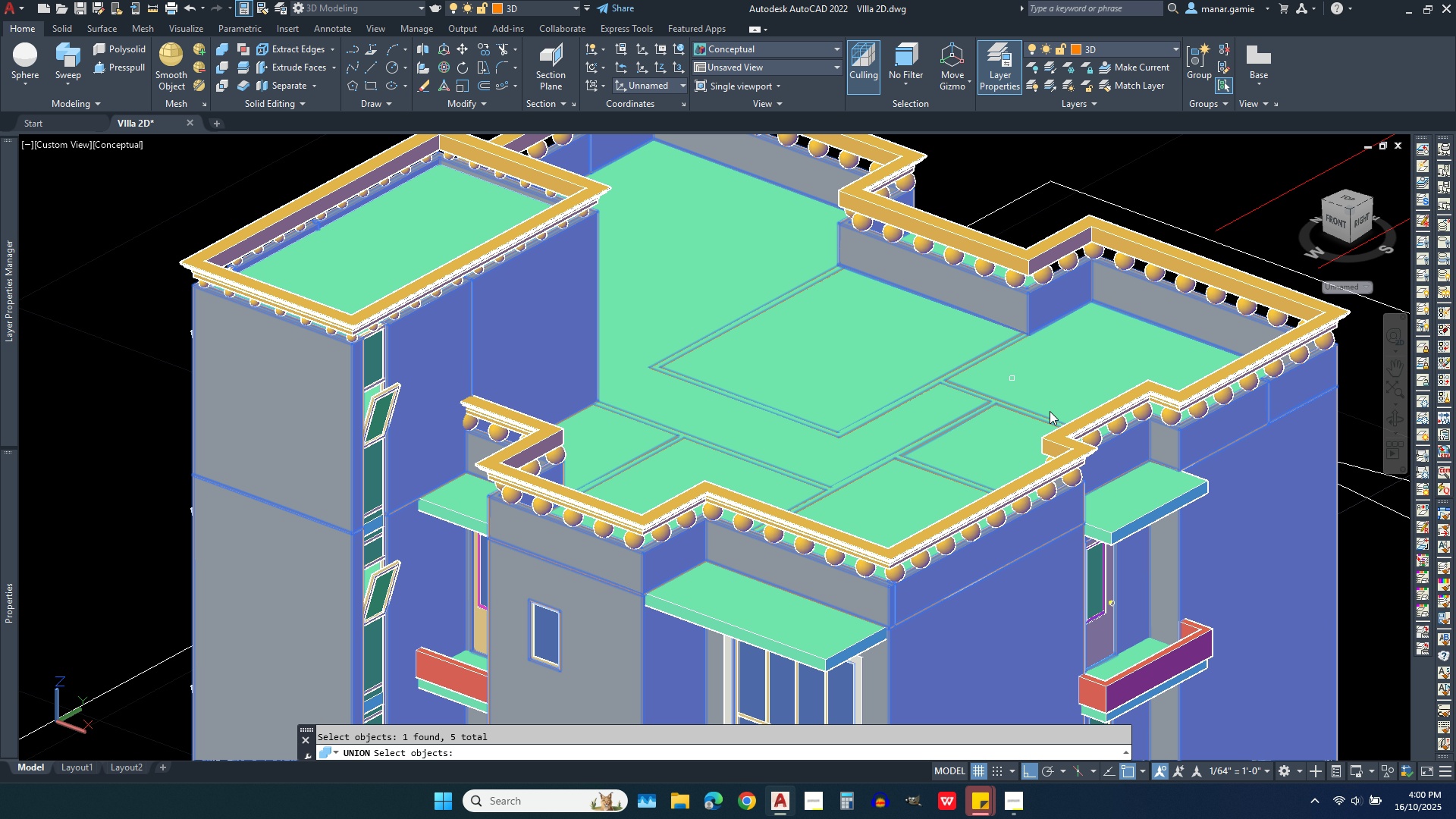 
right_click([996, 607])
 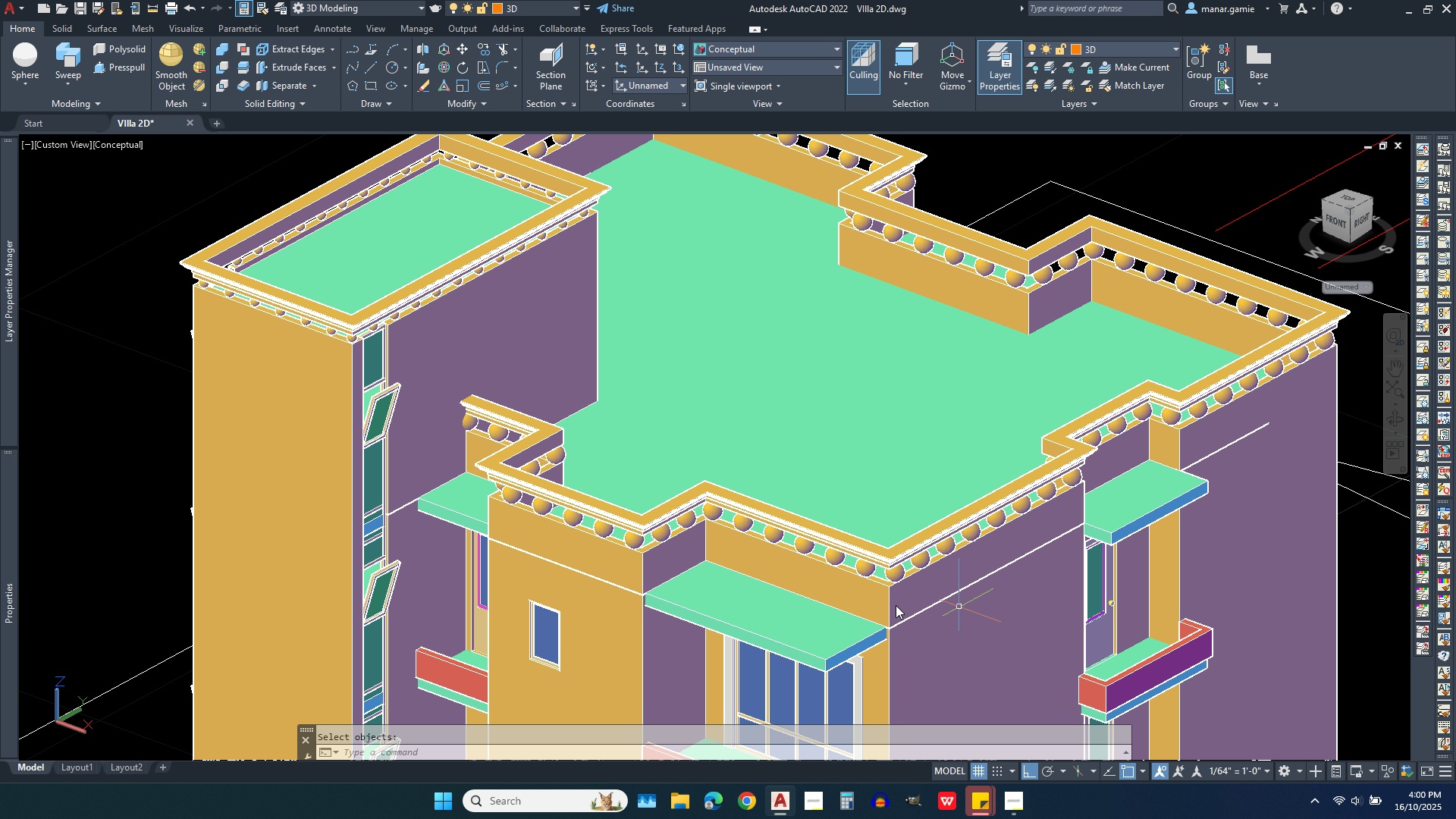 
right_click([617, 547])
 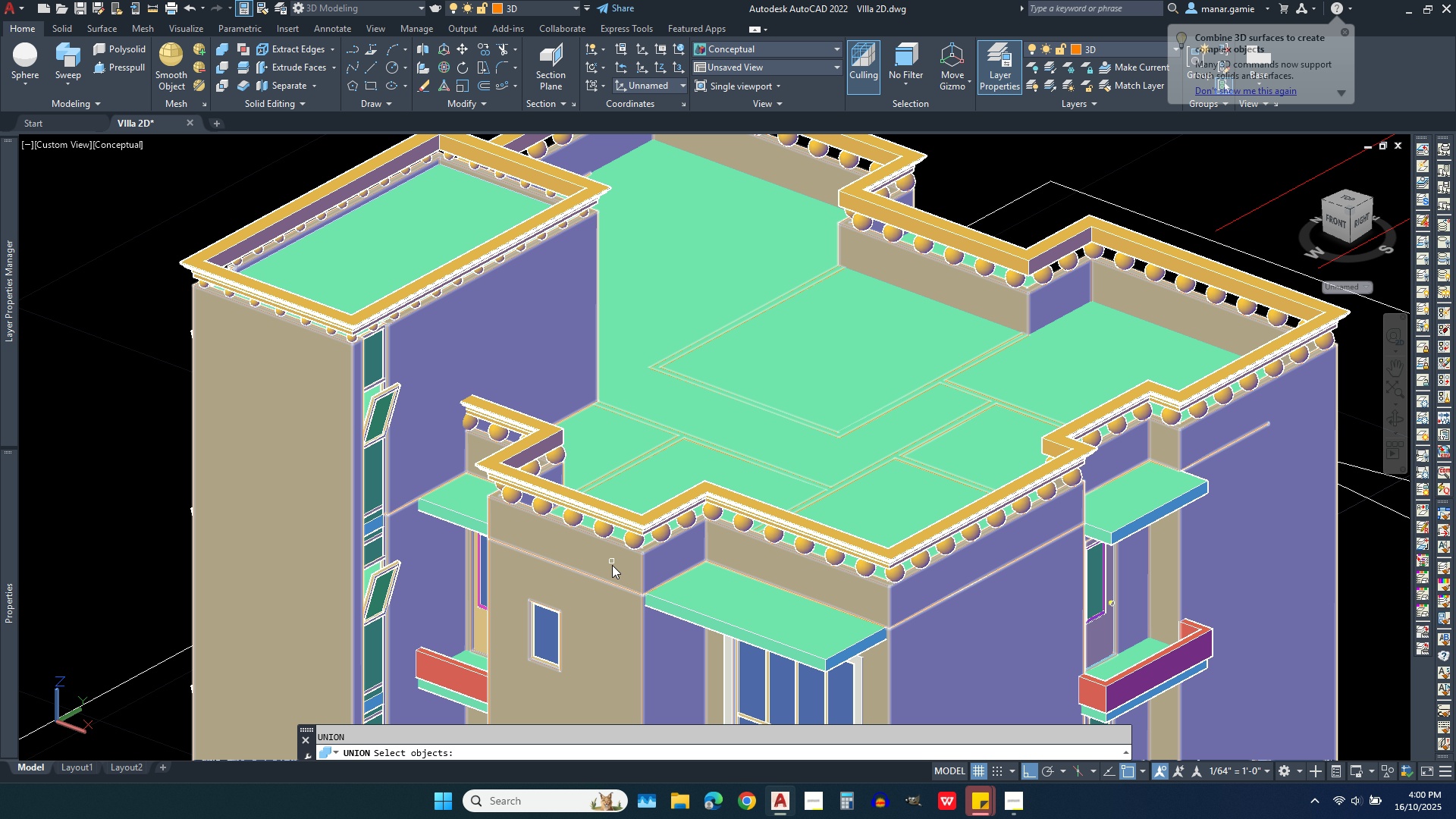 
left_click([612, 565])
 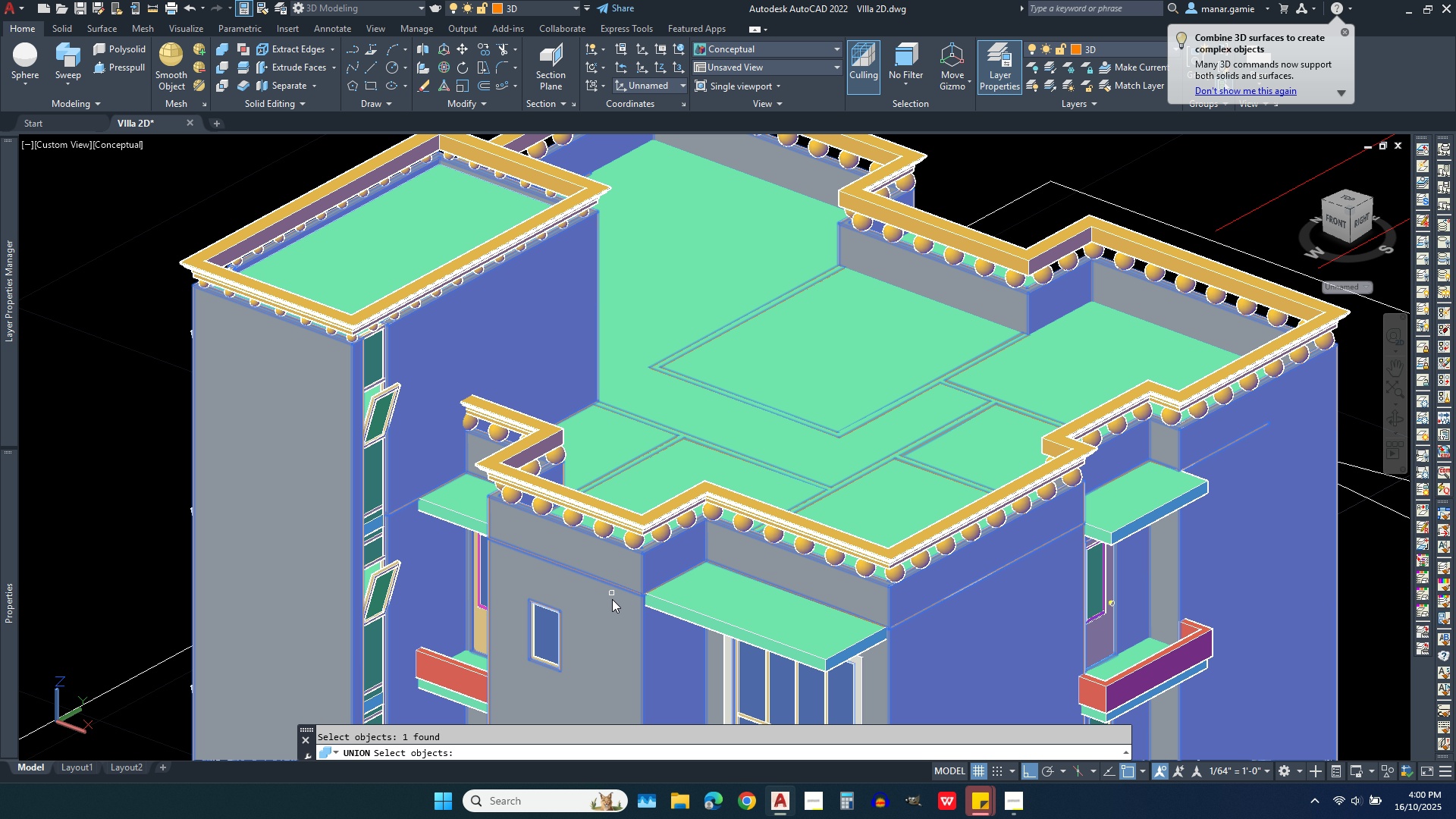 
left_click([612, 623])
 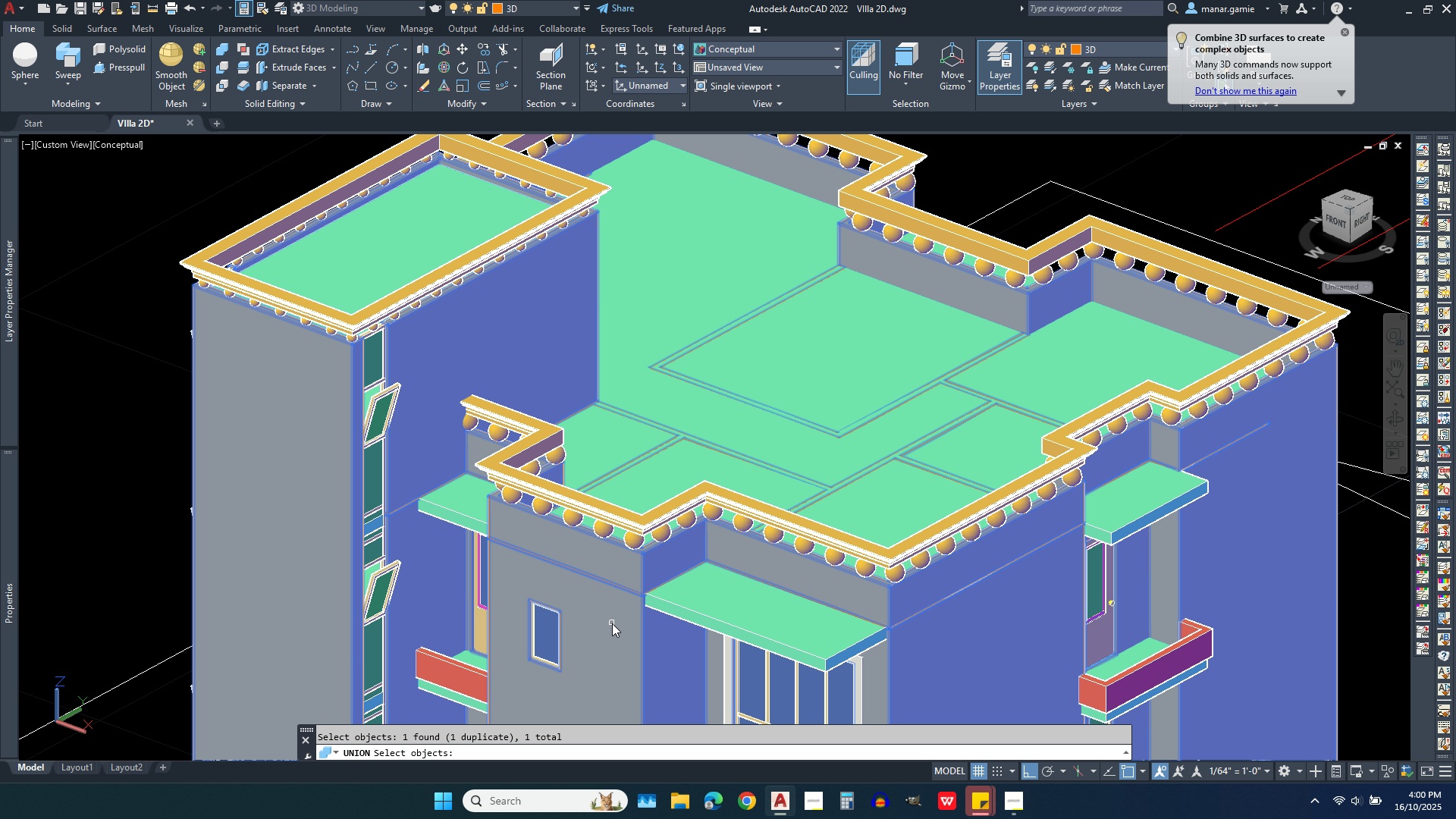 
right_click([627, 605])
 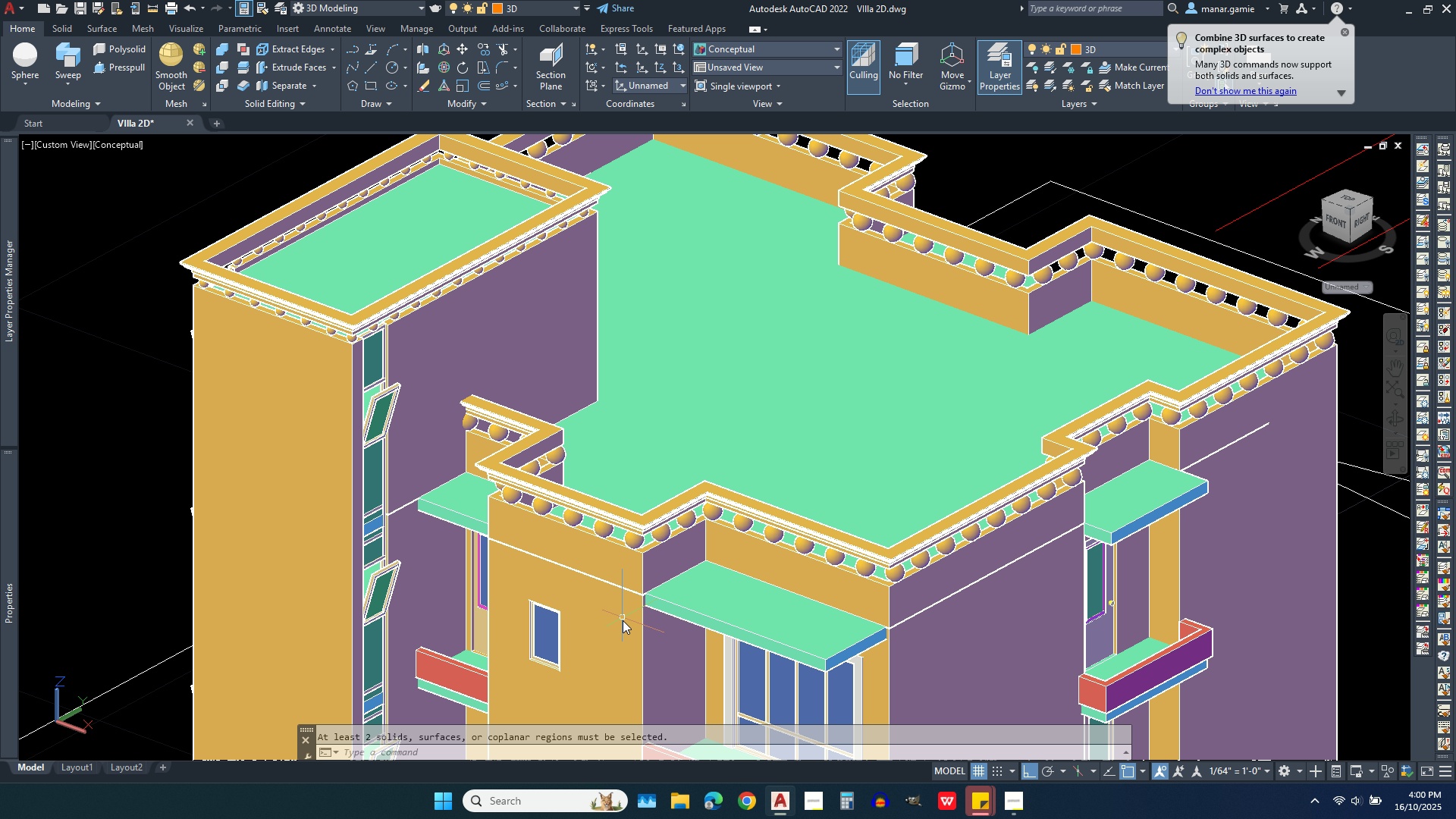 
scroll: coordinate [704, 425], scroll_direction: up, amount: 8.0
 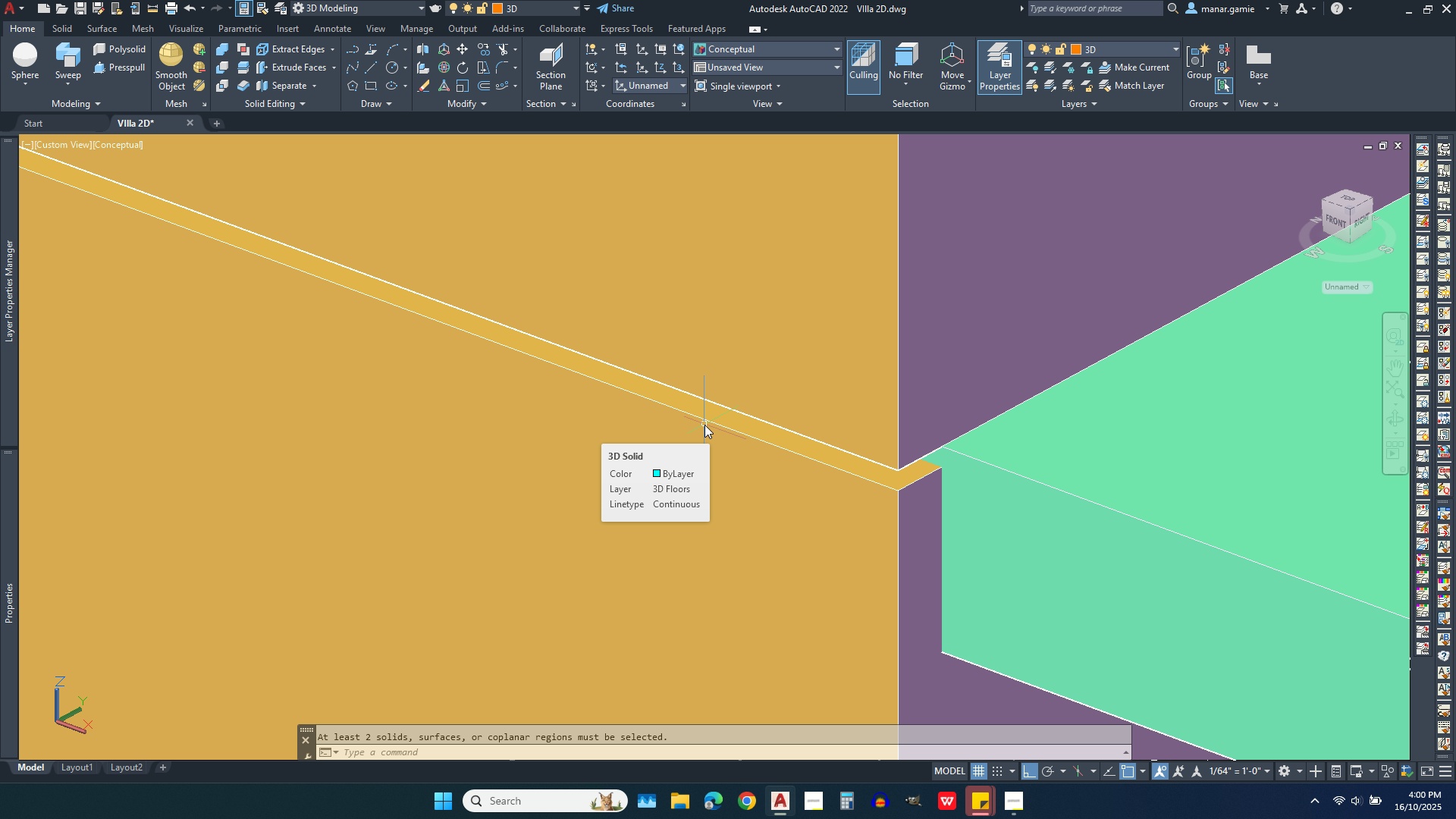 
scroll: coordinate [704, 427], scroll_direction: down, amount: 7.0
 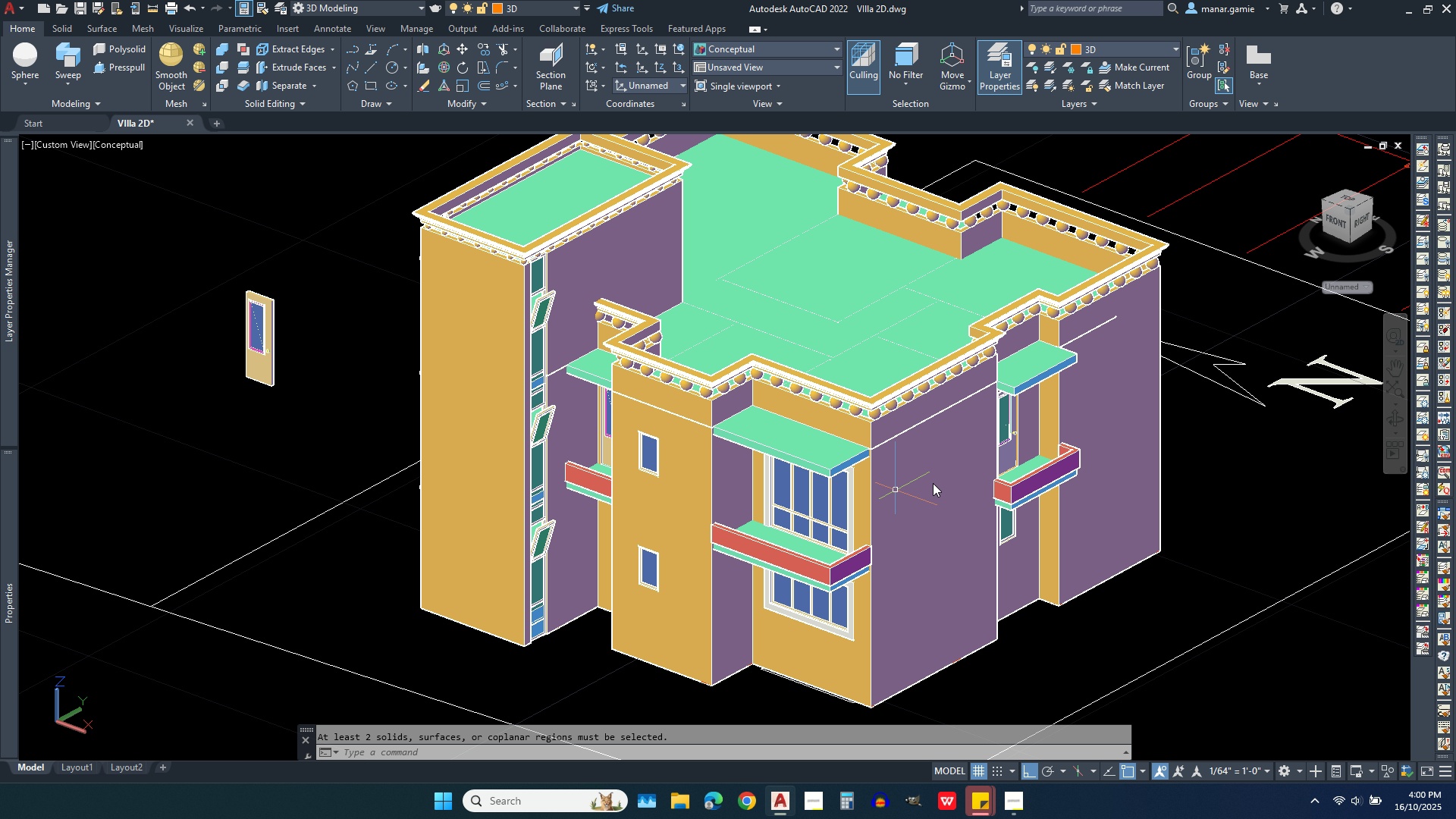 
scroll: coordinate [1089, 388], scroll_direction: up, amount: 4.0
 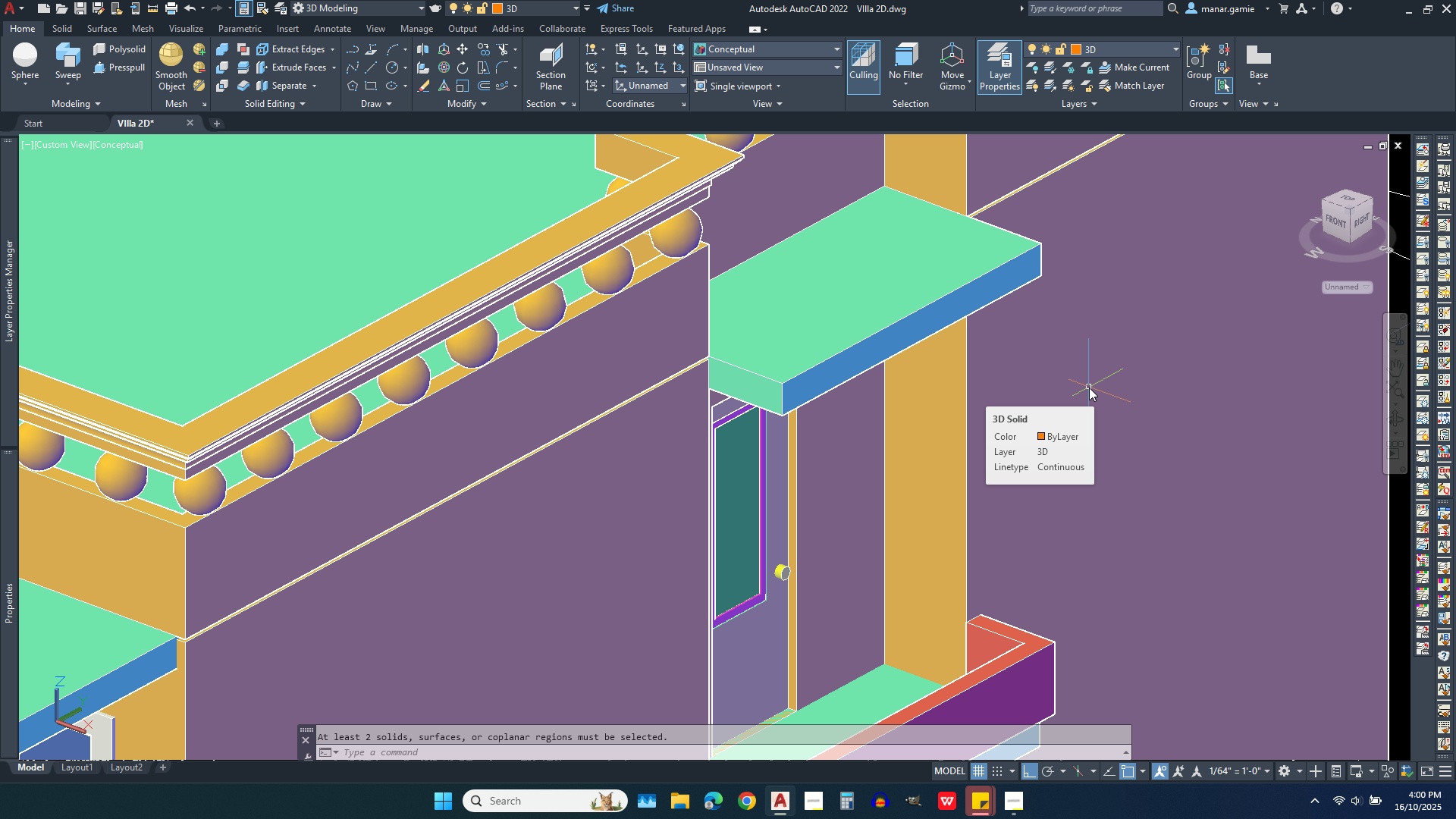 
scroll: coordinate [1089, 388], scroll_direction: down, amount: 4.0
 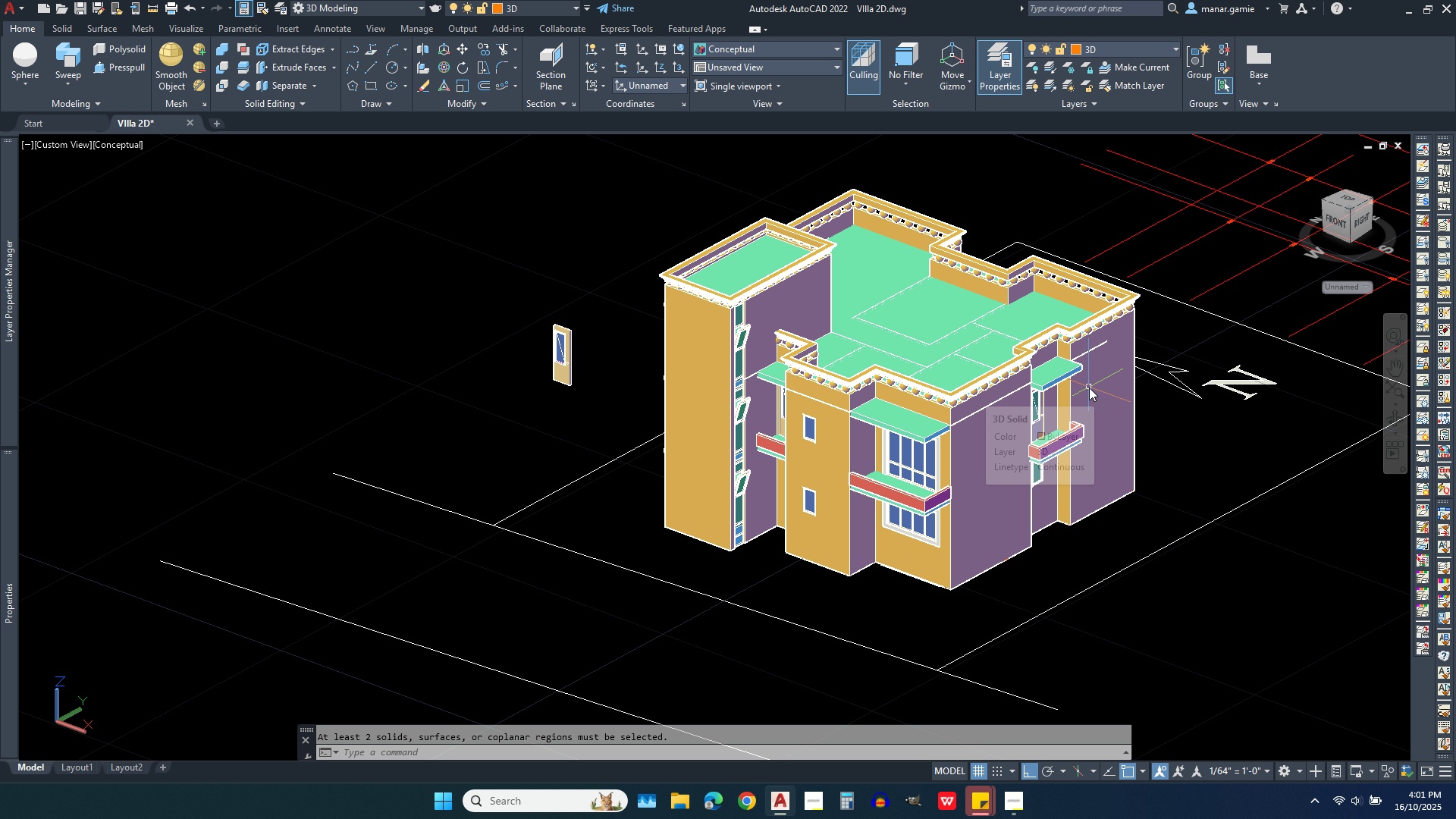 
scroll: coordinate [792, 416], scroll_direction: up, amount: 9.0
 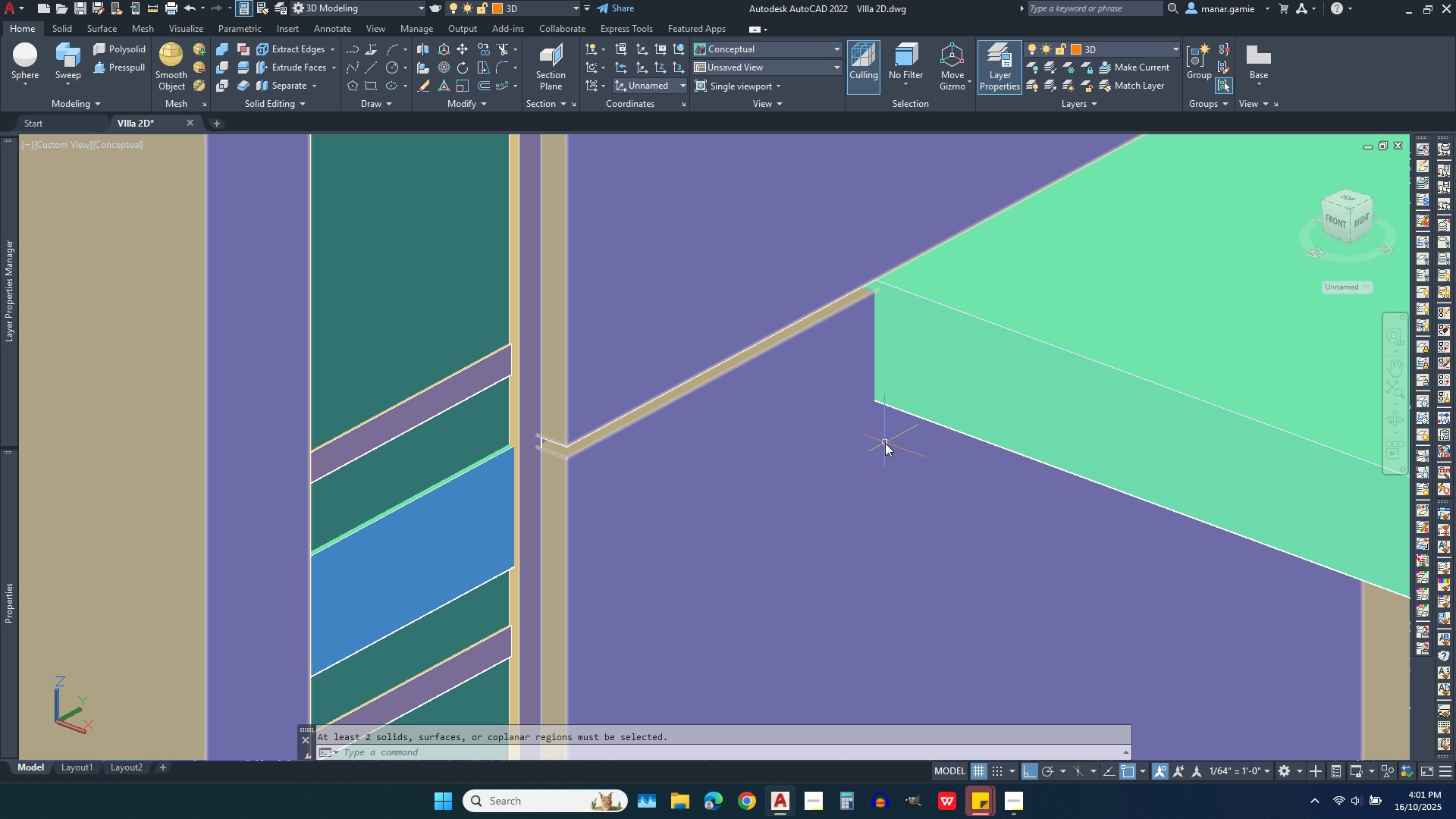 
scroll: coordinate [776, 400], scroll_direction: down, amount: 7.0
 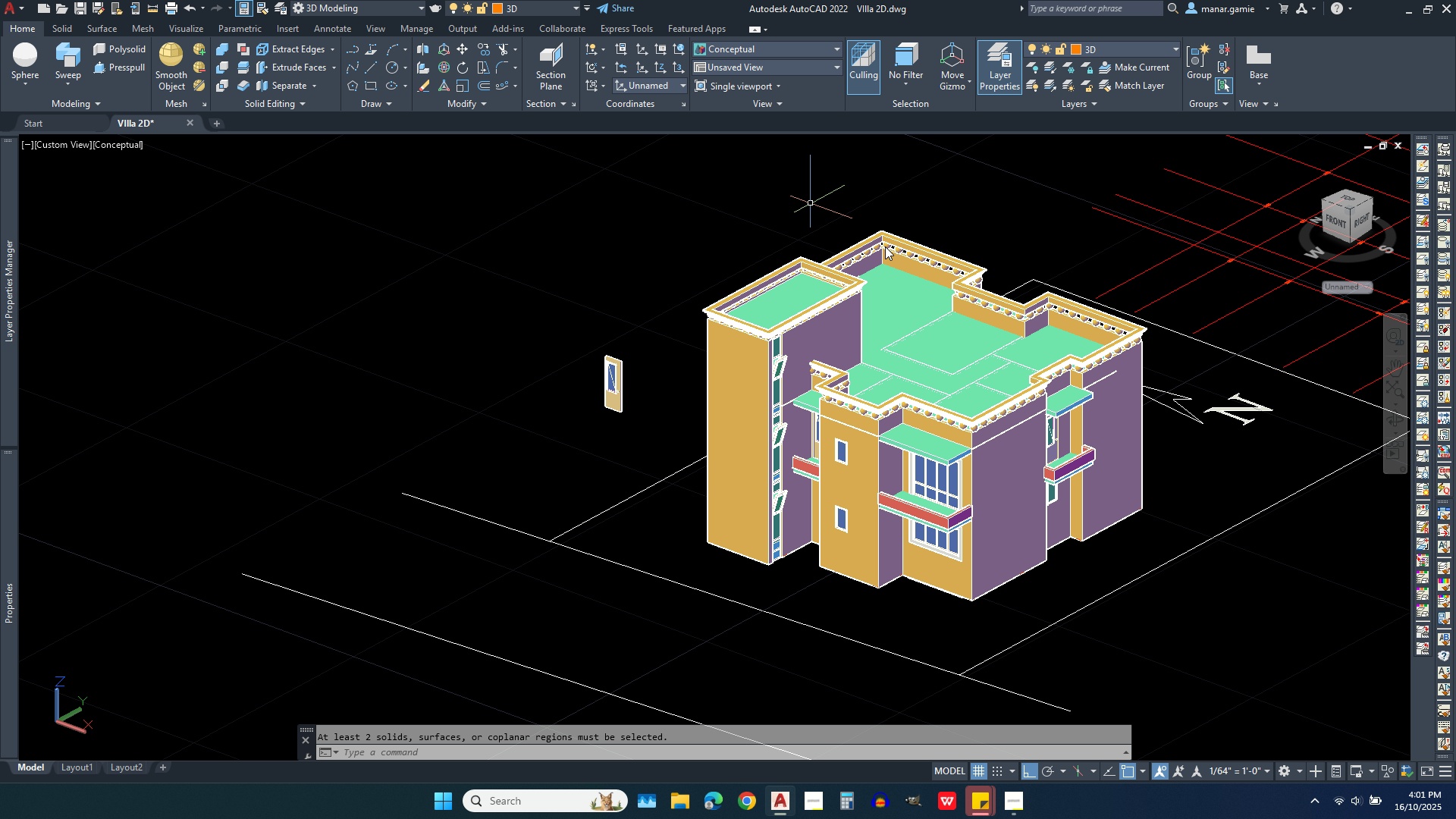 
scroll: coordinate [1009, 408], scroll_direction: up, amount: 3.0
 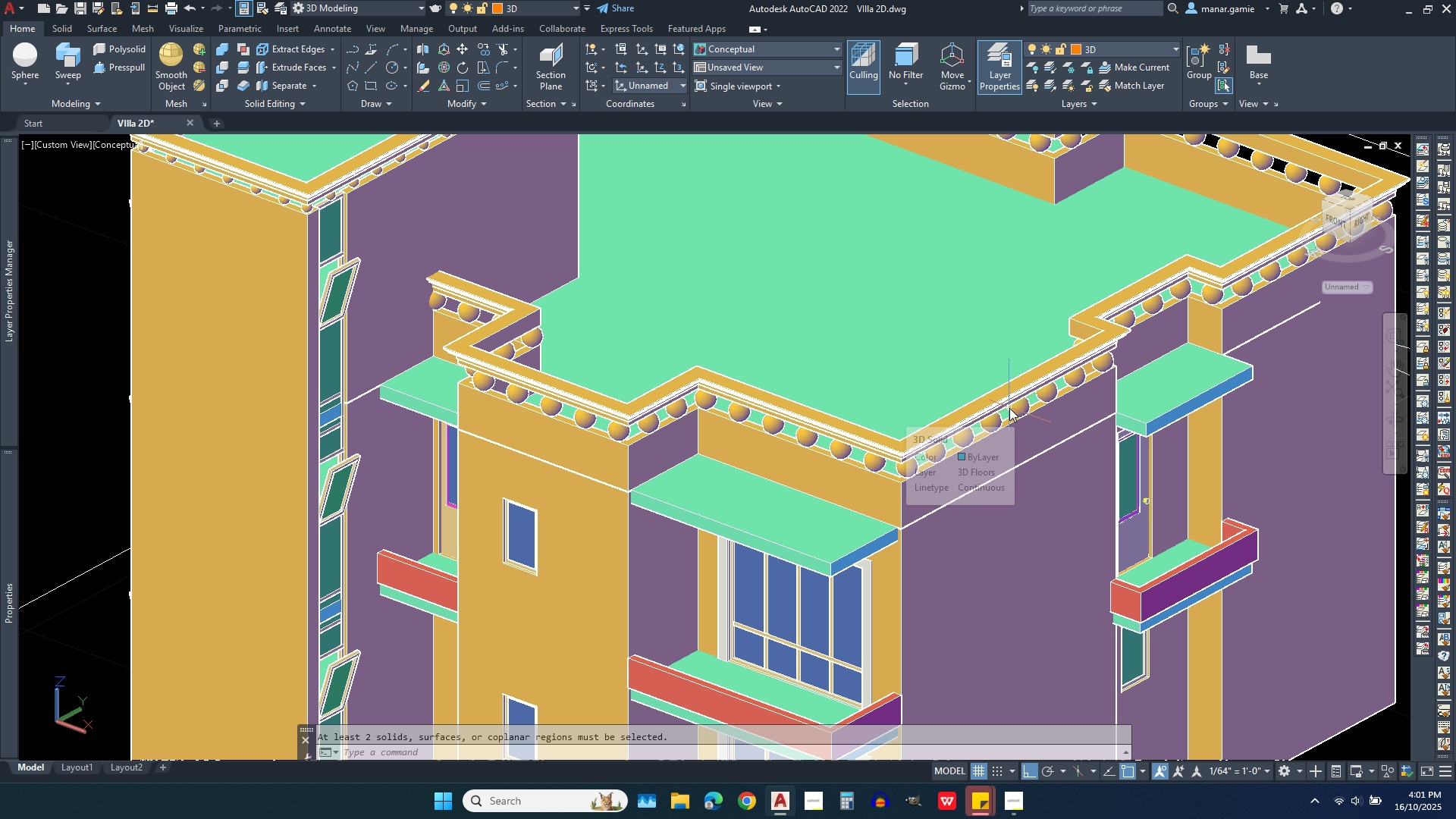 
scroll: coordinate [1009, 408], scroll_direction: down, amount: 1.0
 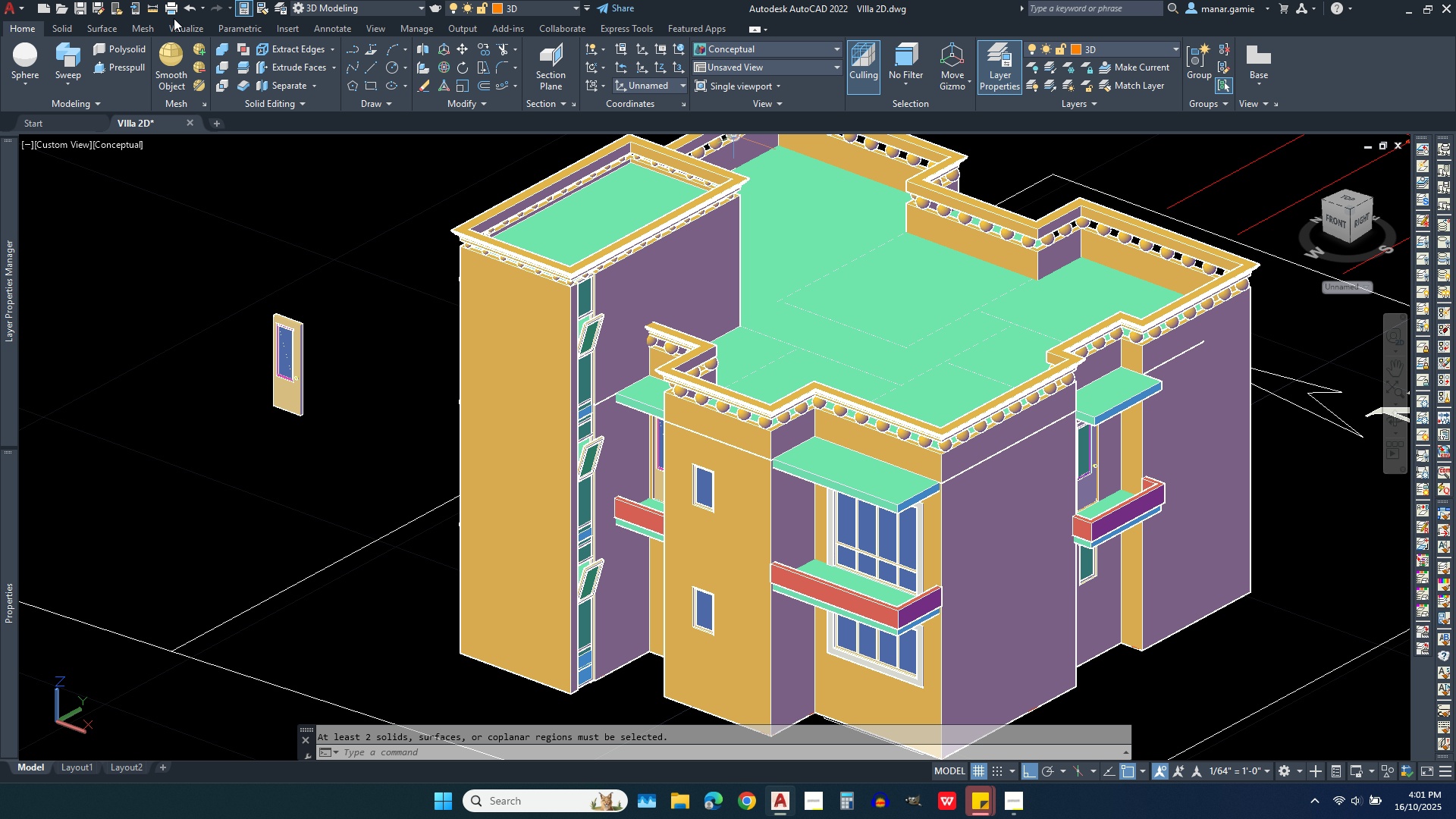 
double_click([190, 11])
 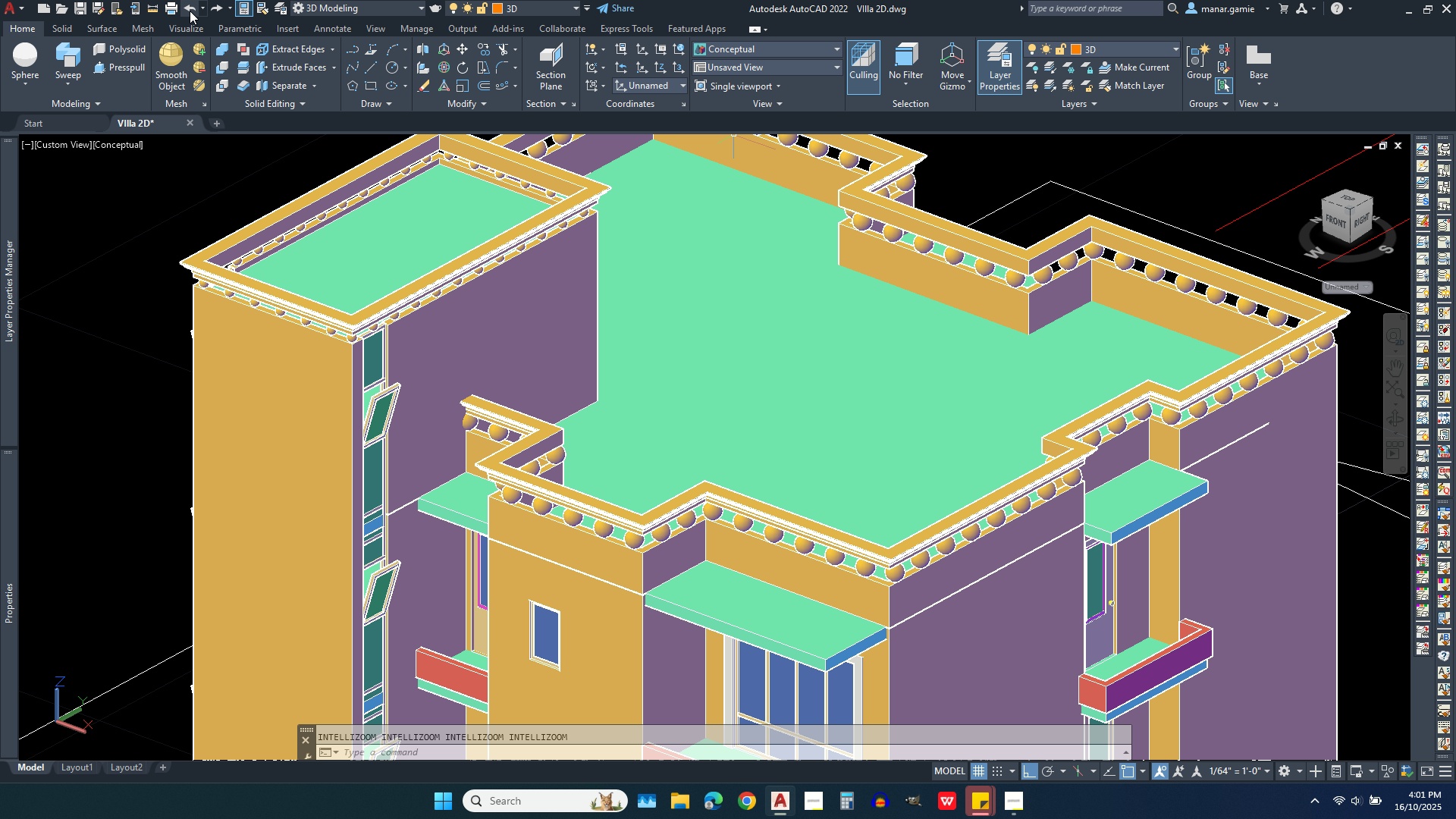 
left_click([190, 11])
 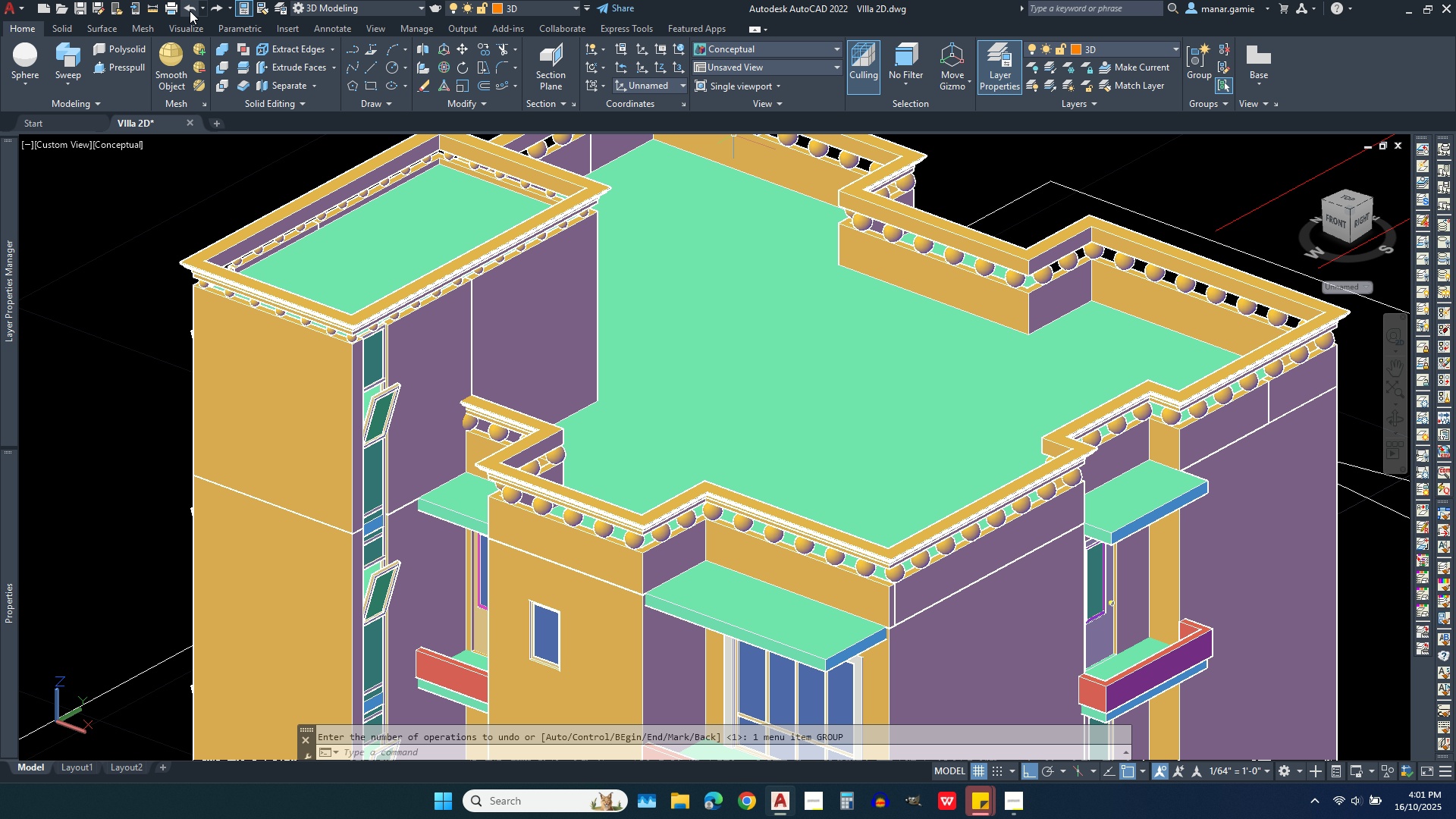 
left_click([190, 11])
 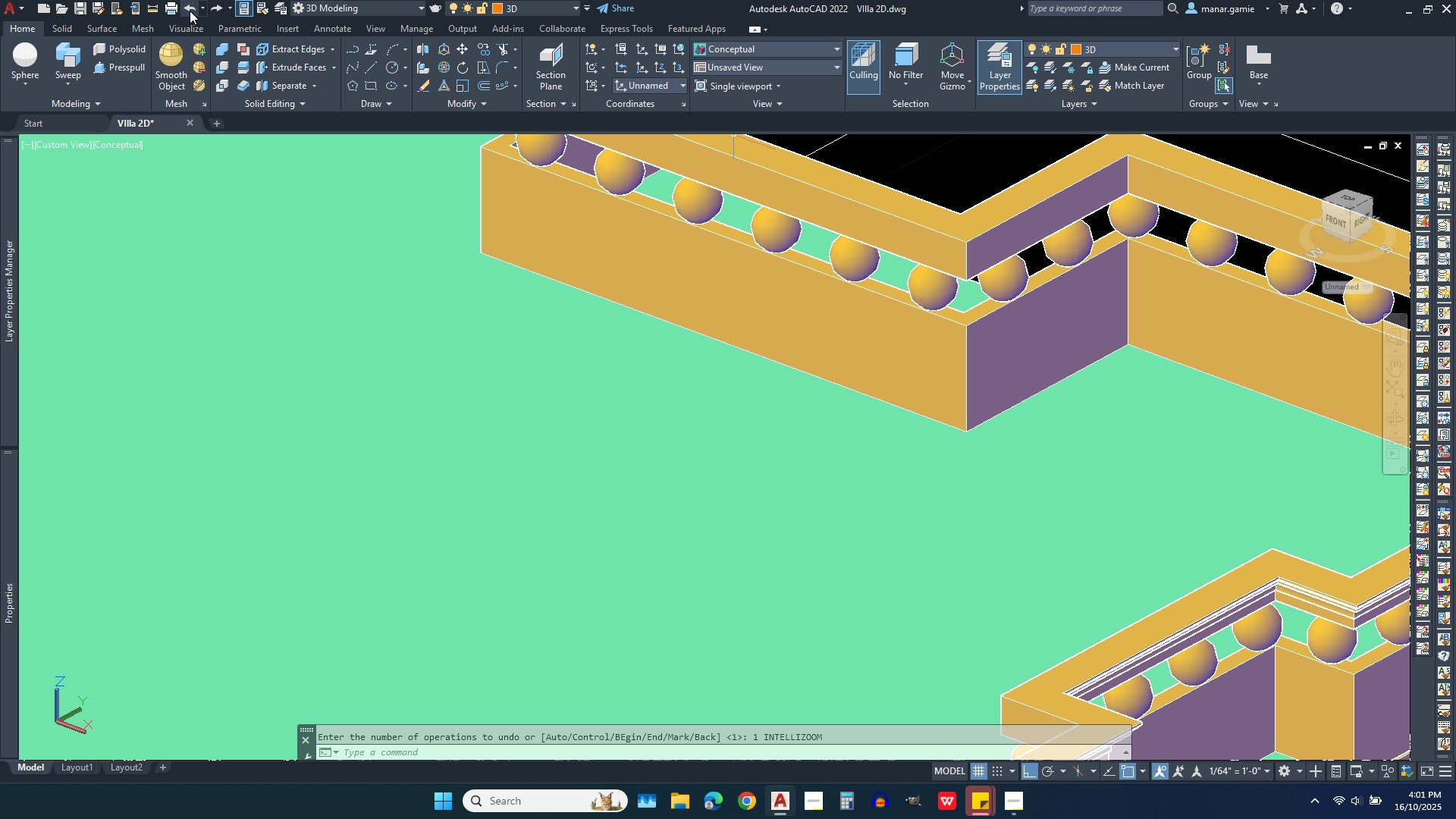 
left_click([190, 11])
 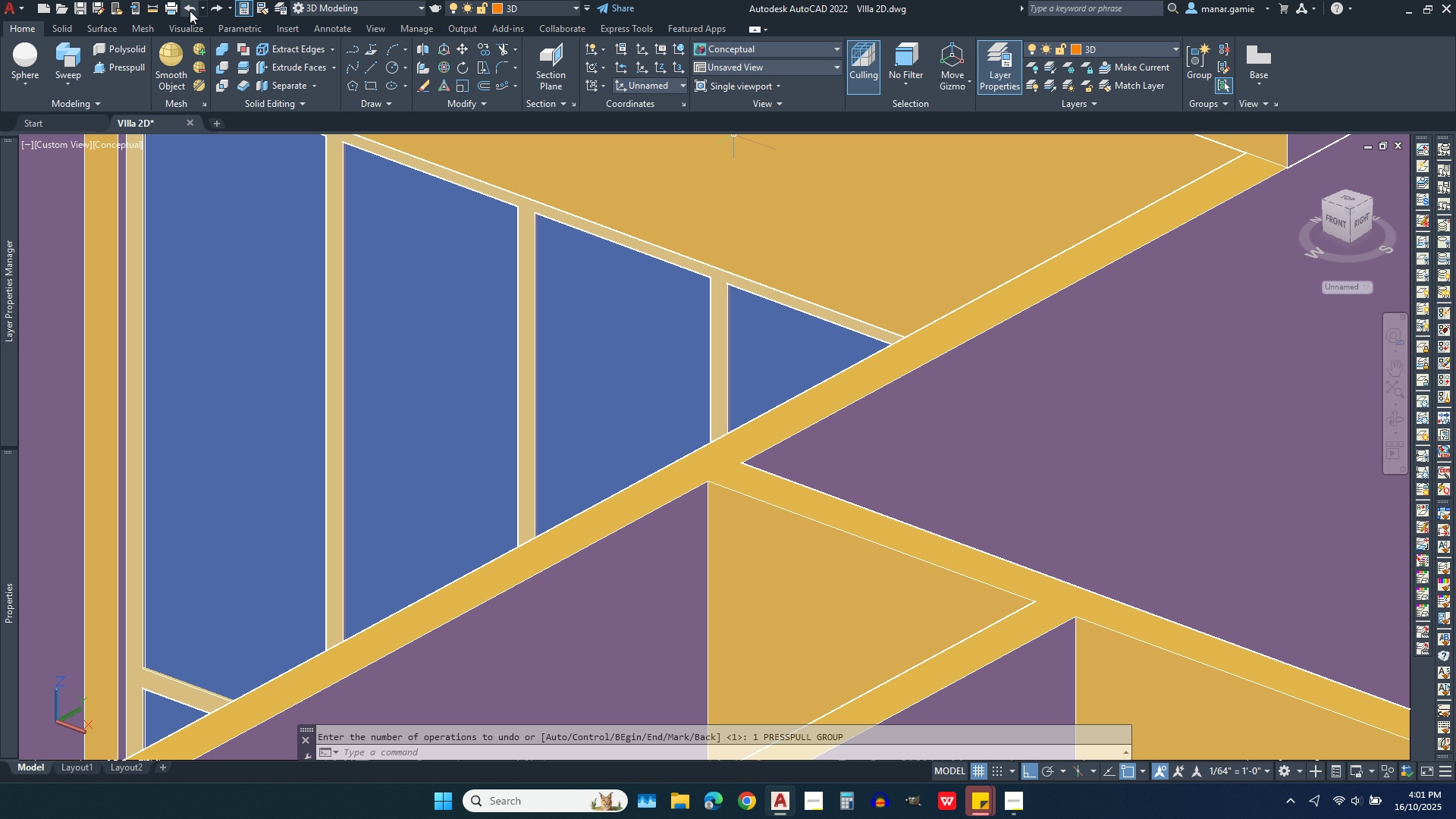 
left_click([190, 11])
 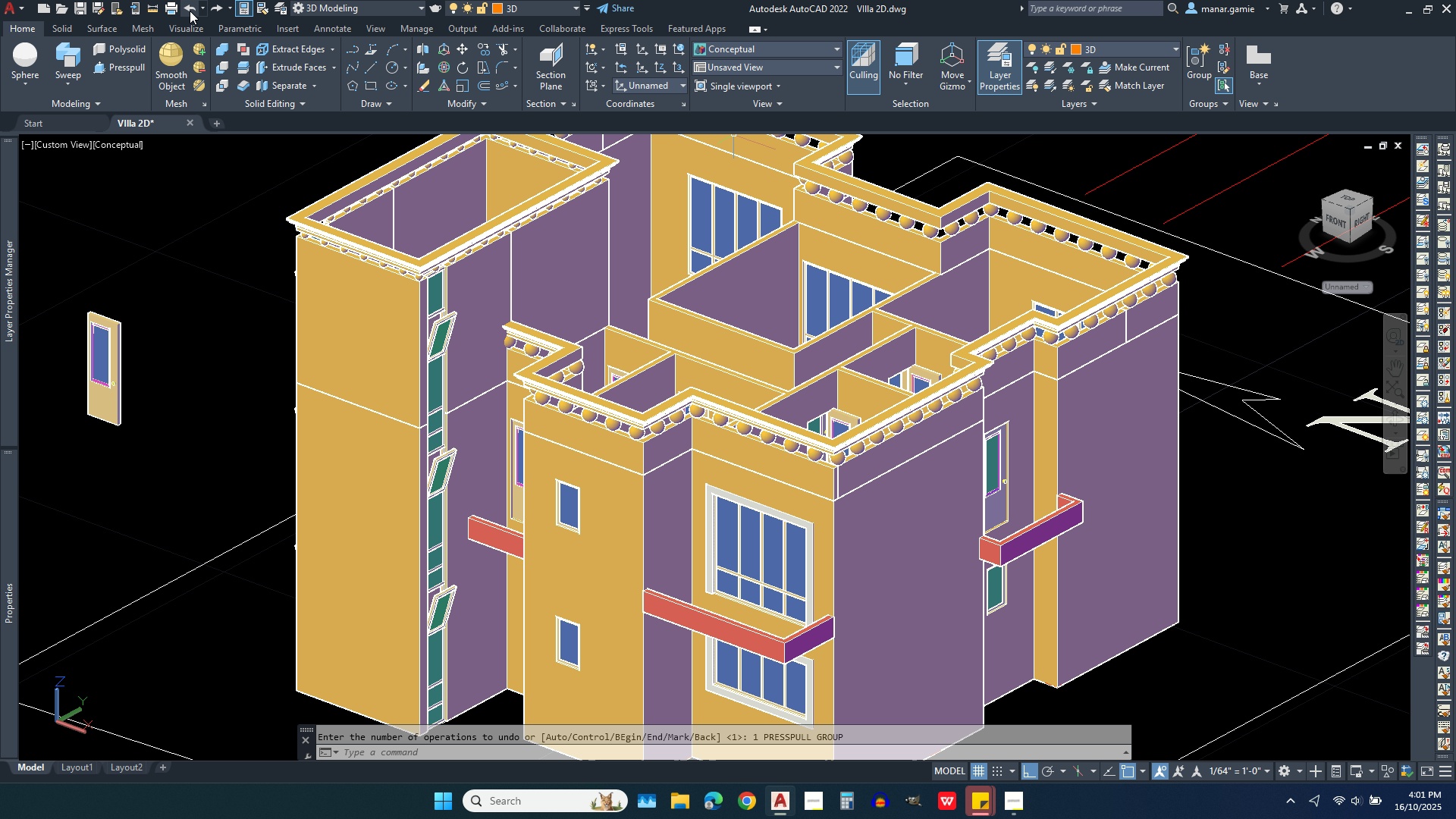 
left_click([190, 11])
 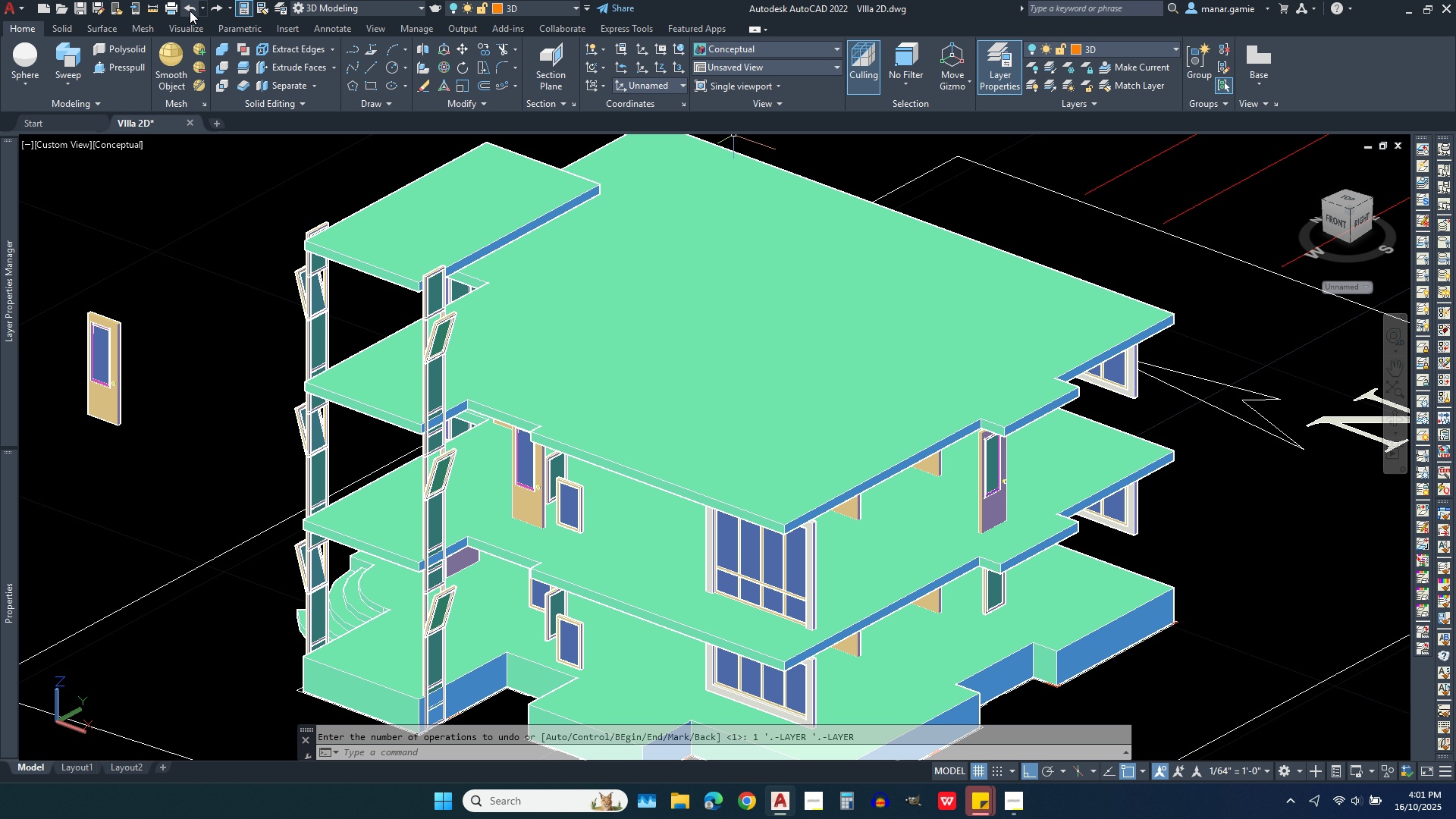 
left_click([190, 11])
 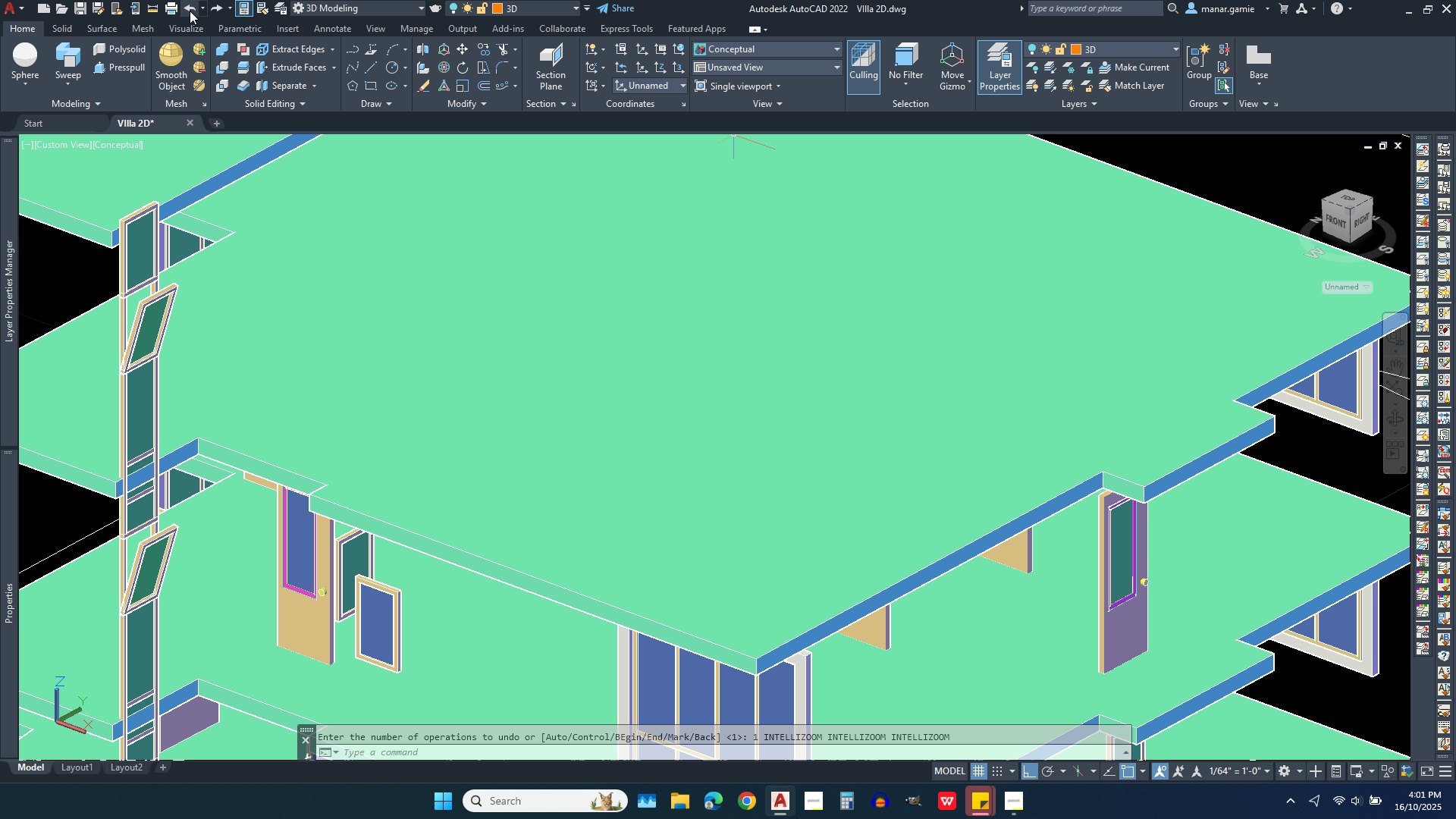 
left_click([190, 11])
 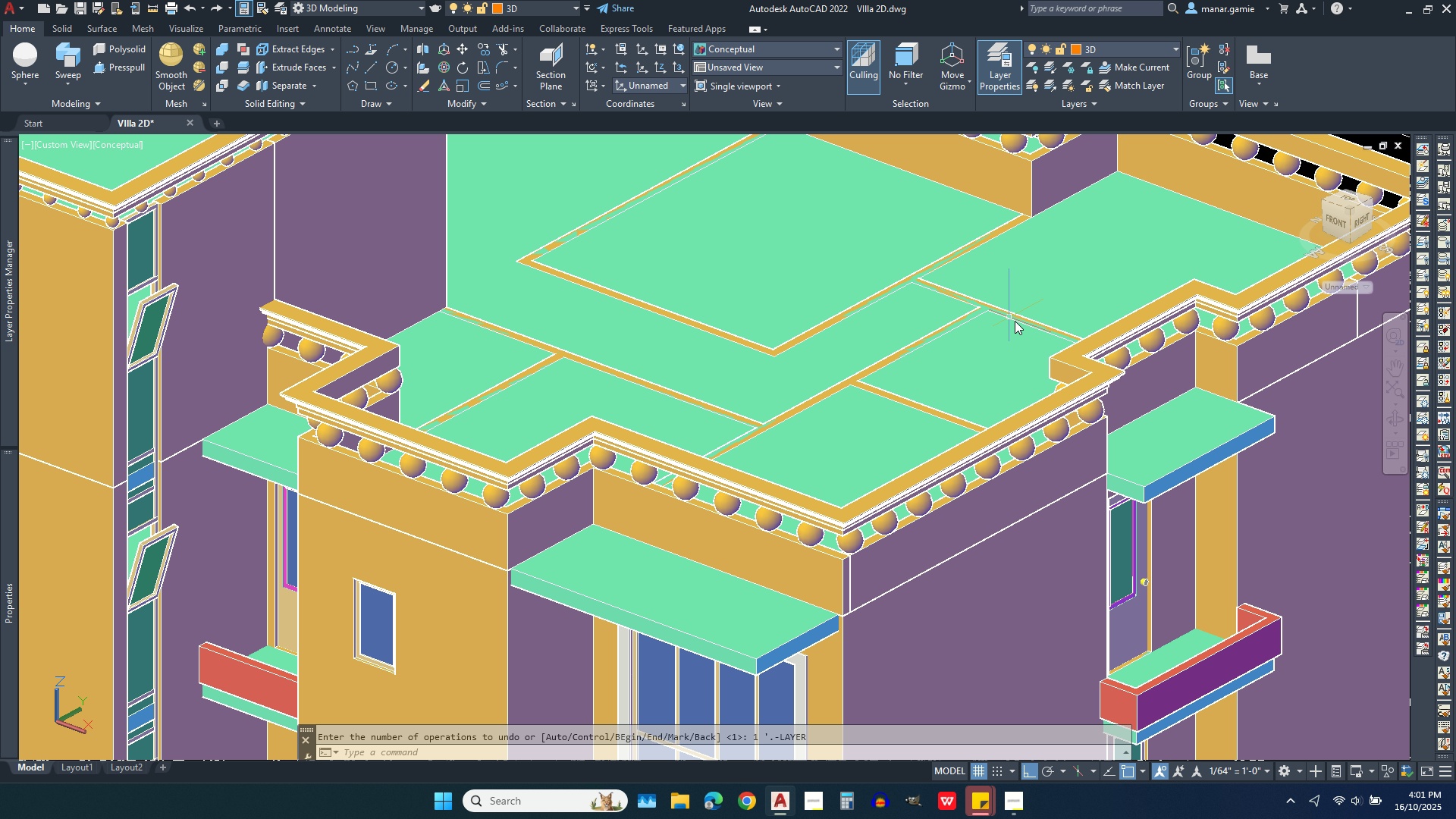 
scroll: coordinate [925, 450], scroll_direction: down, amount: 2.0
 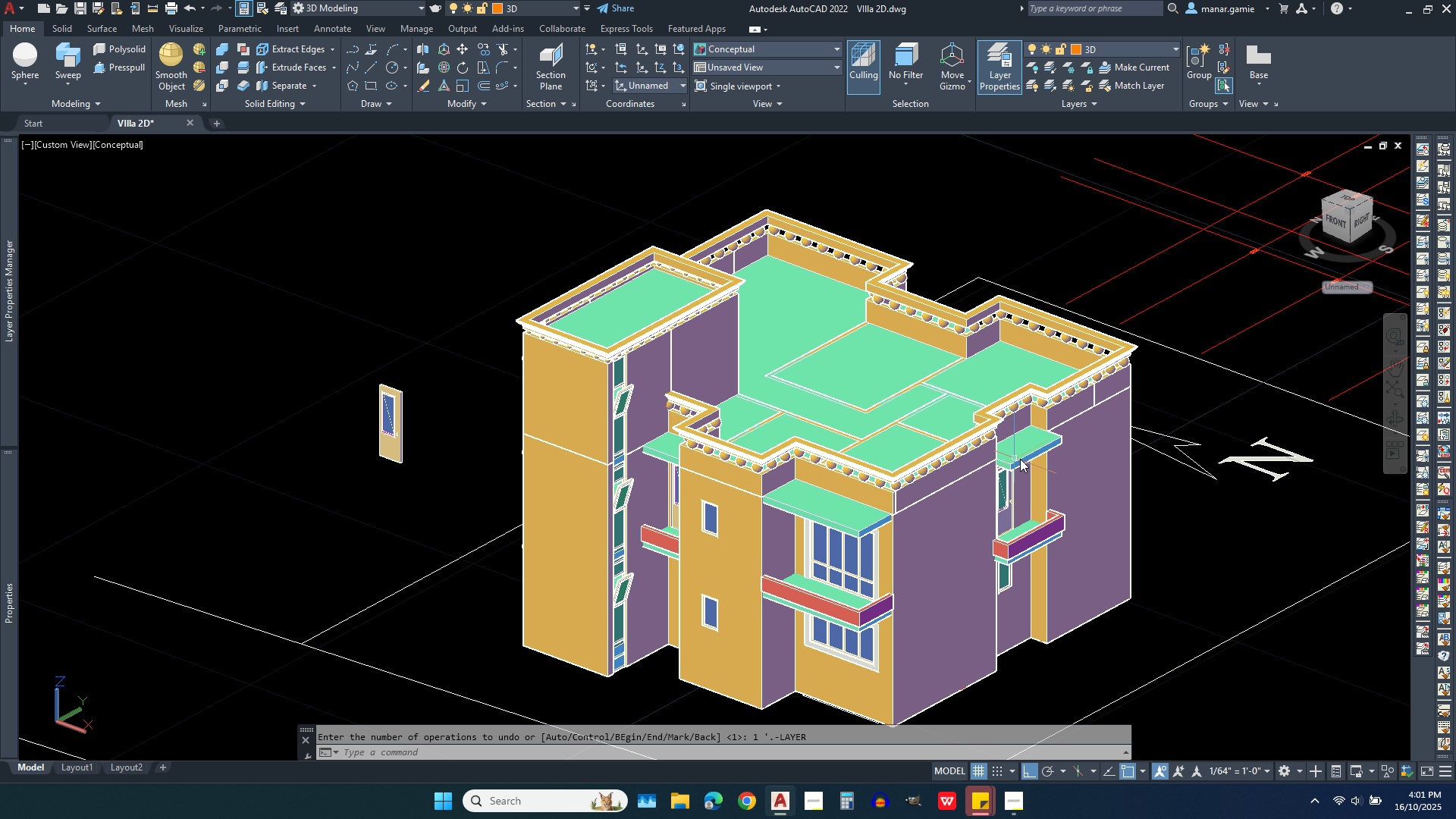 
scroll: coordinate [1021, 519], scroll_direction: up, amount: 2.0
 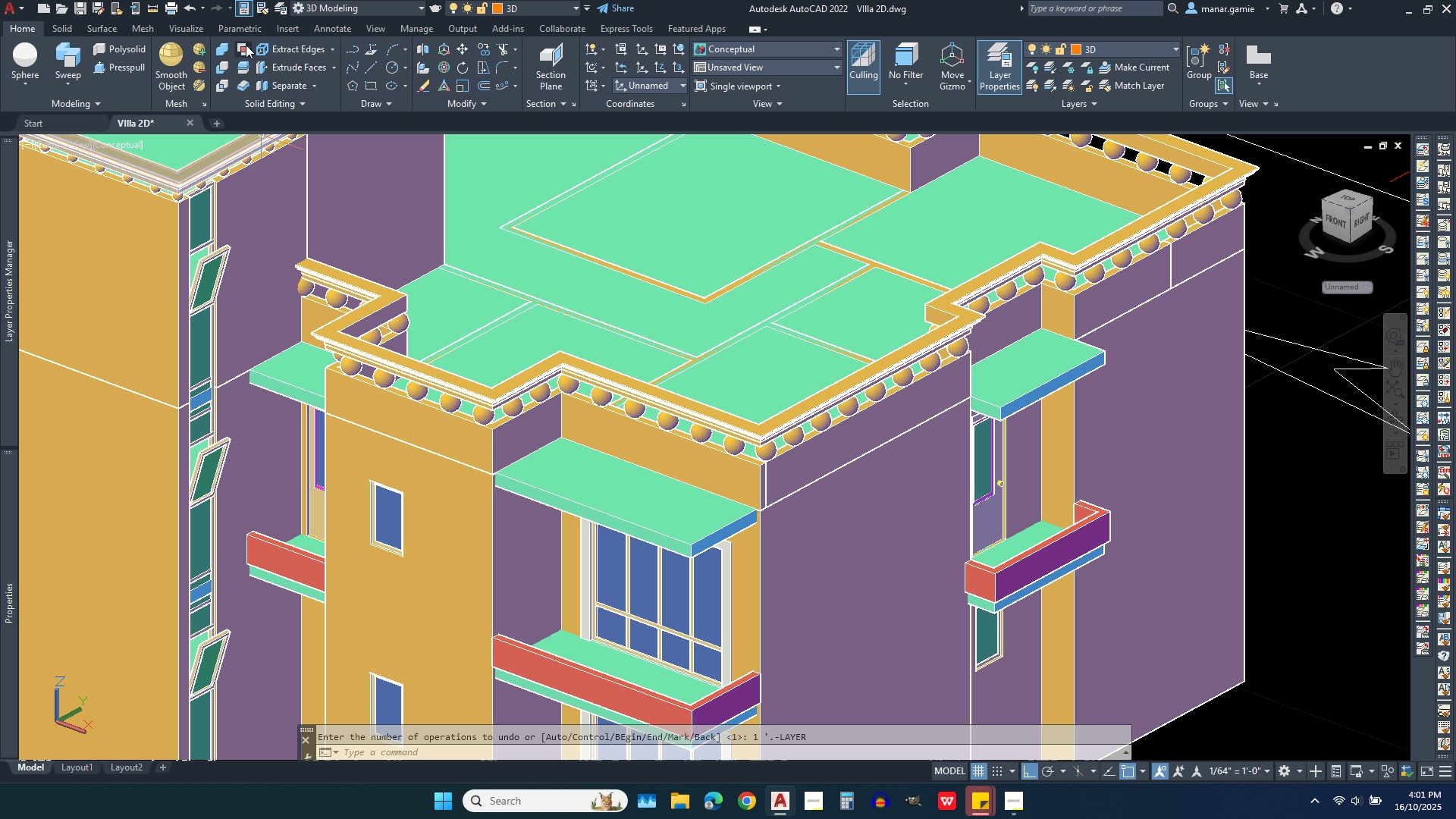 
wait(5.06)
 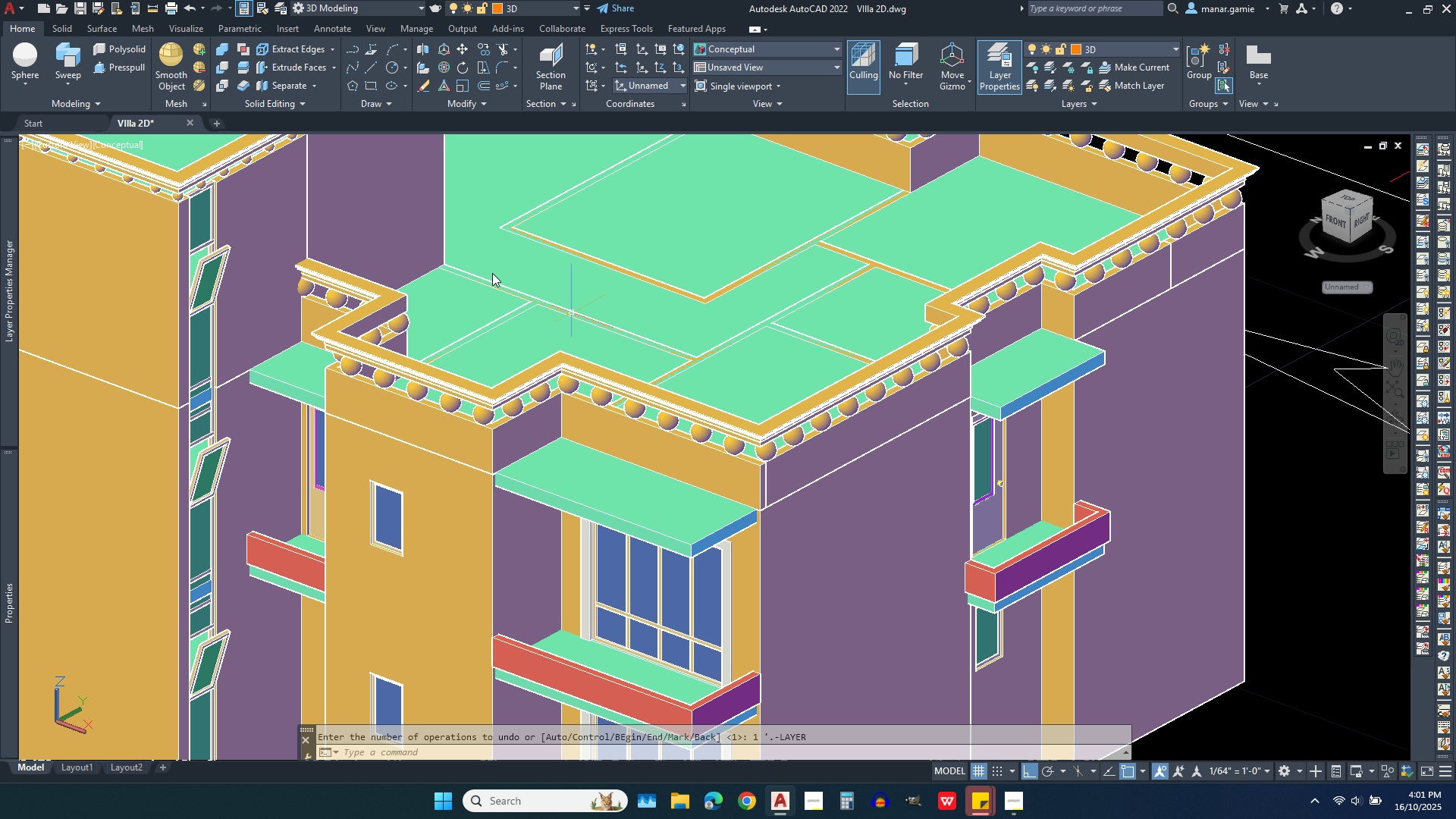 
left_click([218, 50])
 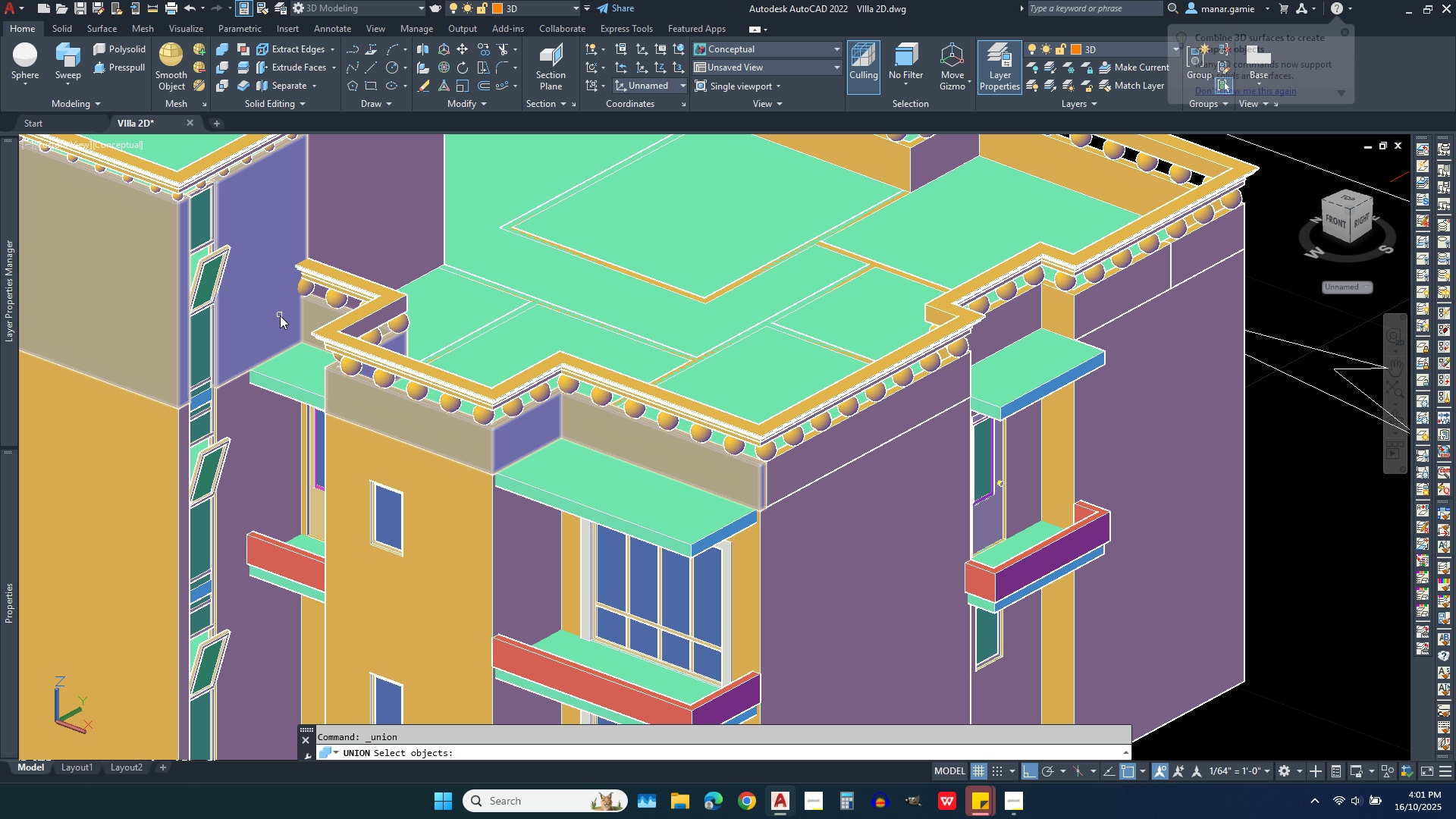 
left_click([264, 310])
 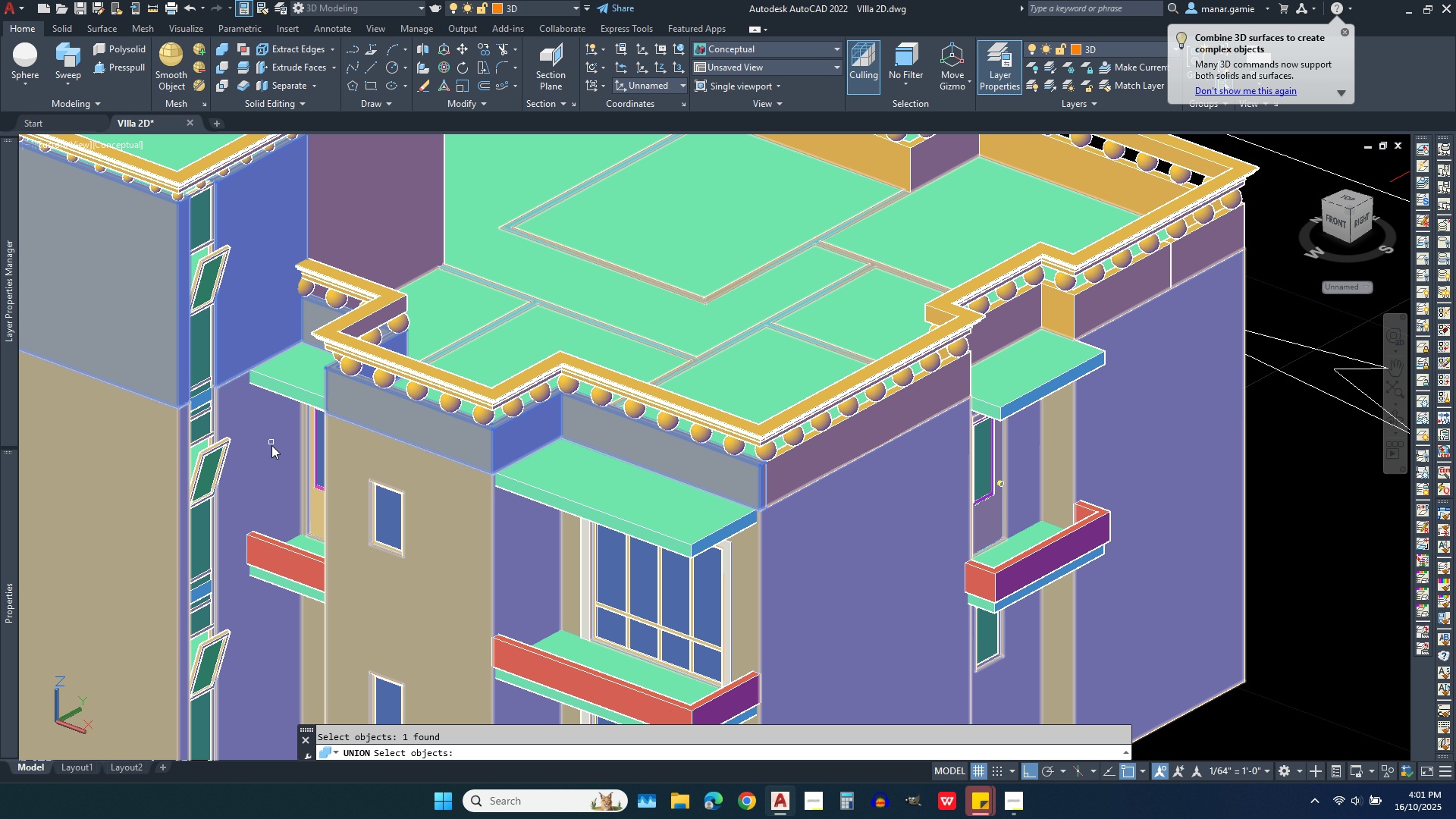 
left_click([269, 453])
 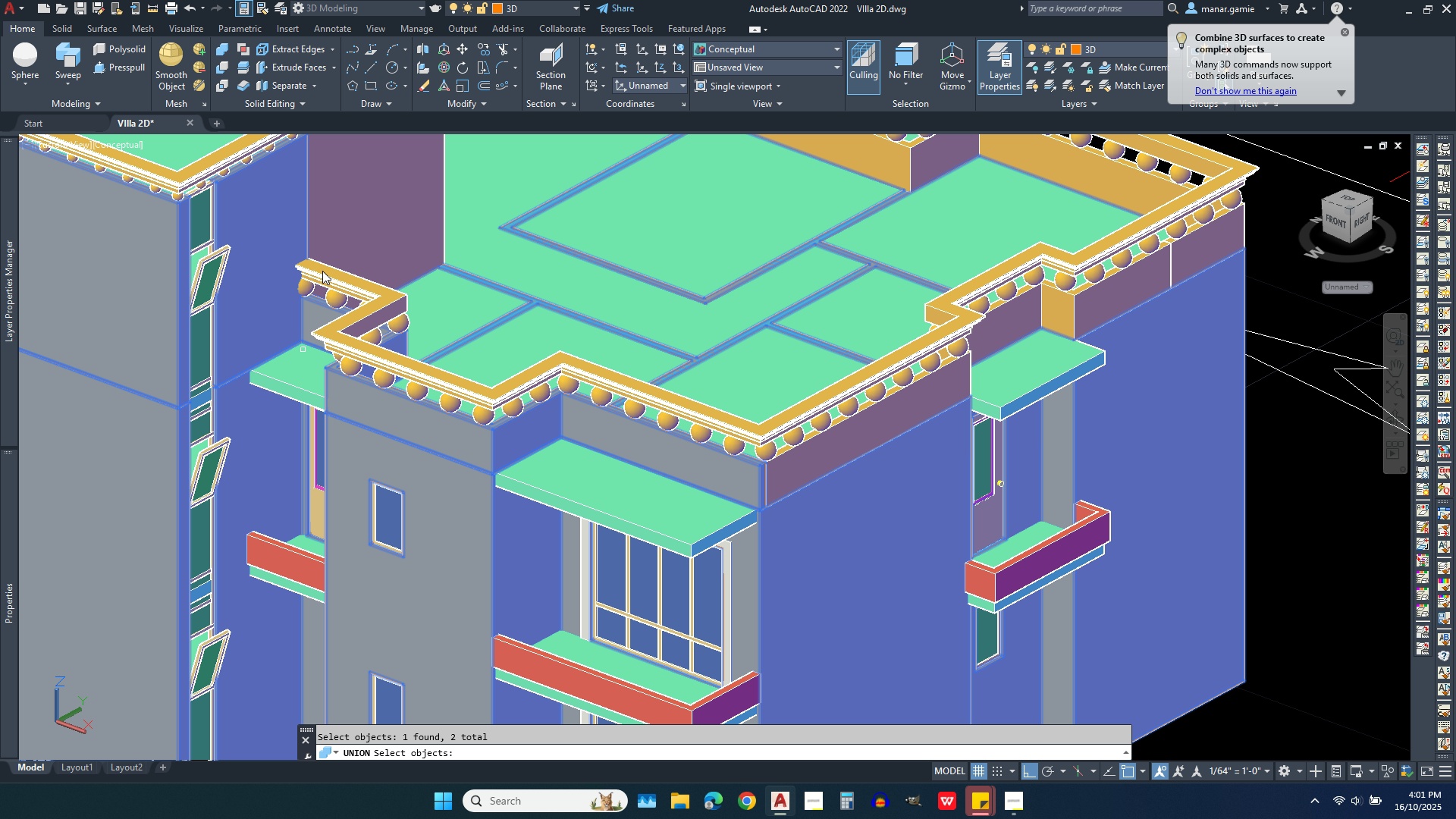 
left_click([354, 188])
 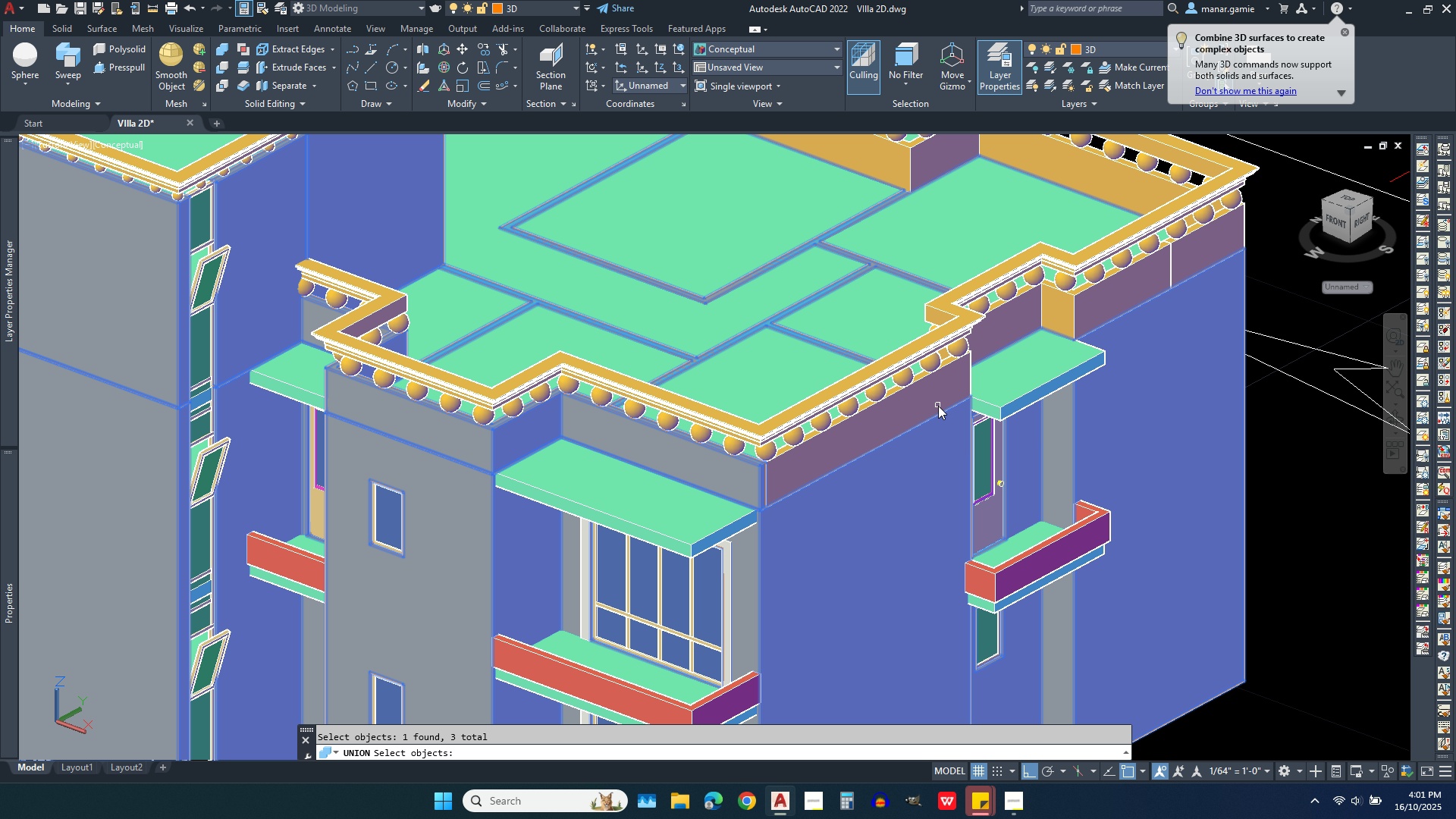 
left_click([938, 395])
 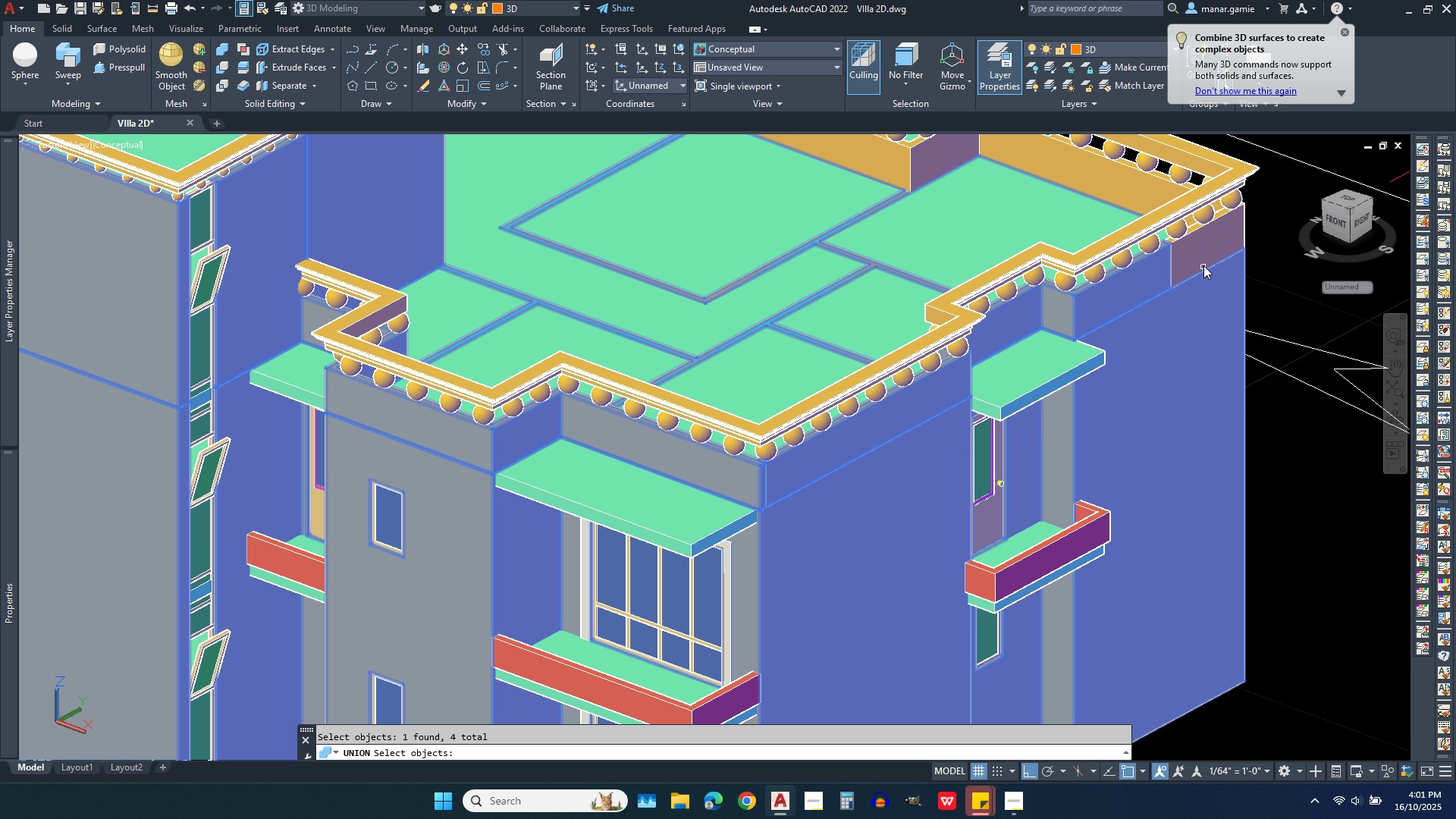 
left_click([1219, 239])
 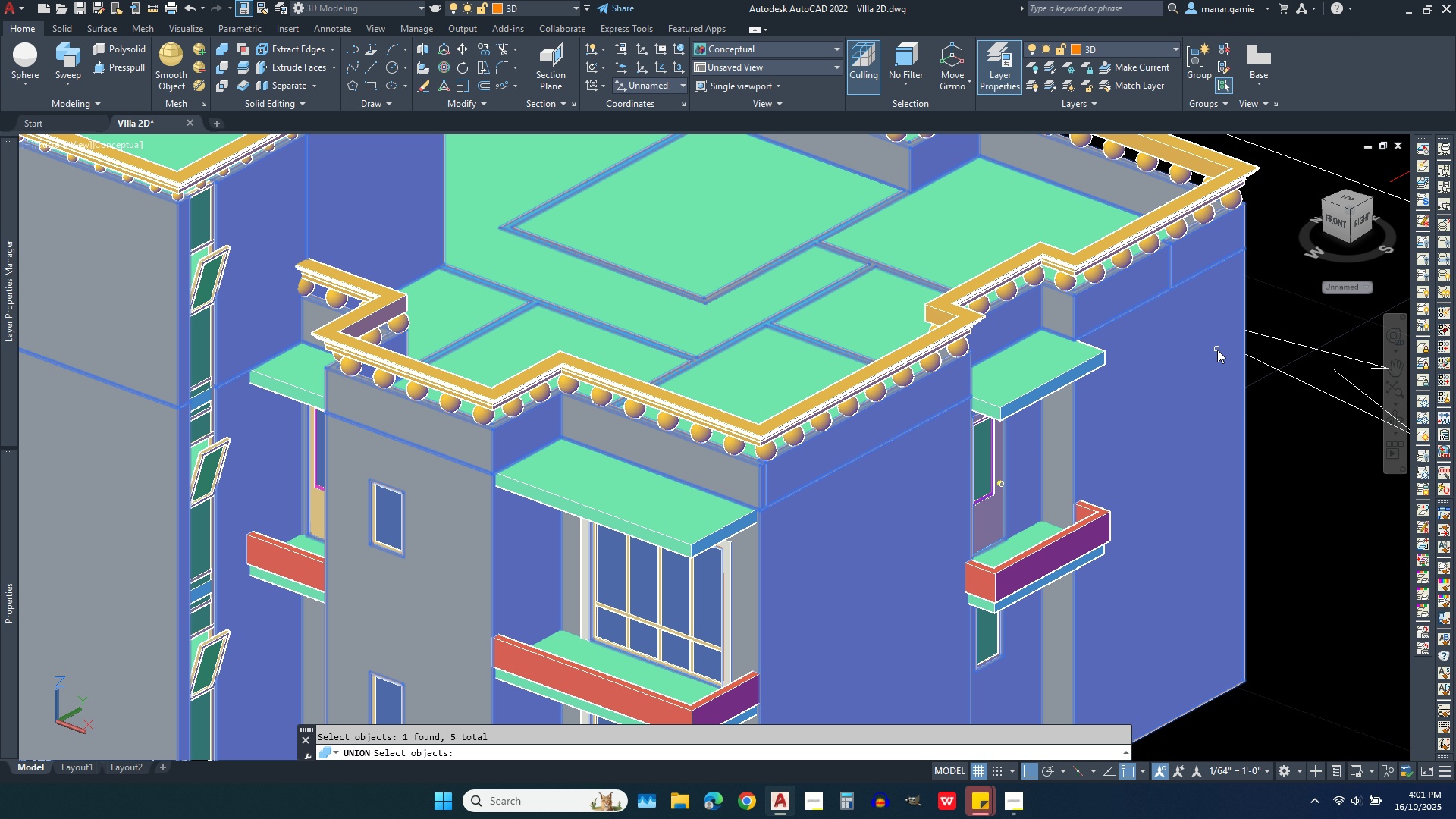 
scroll: coordinate [1201, 397], scroll_direction: down, amount: 2.0
 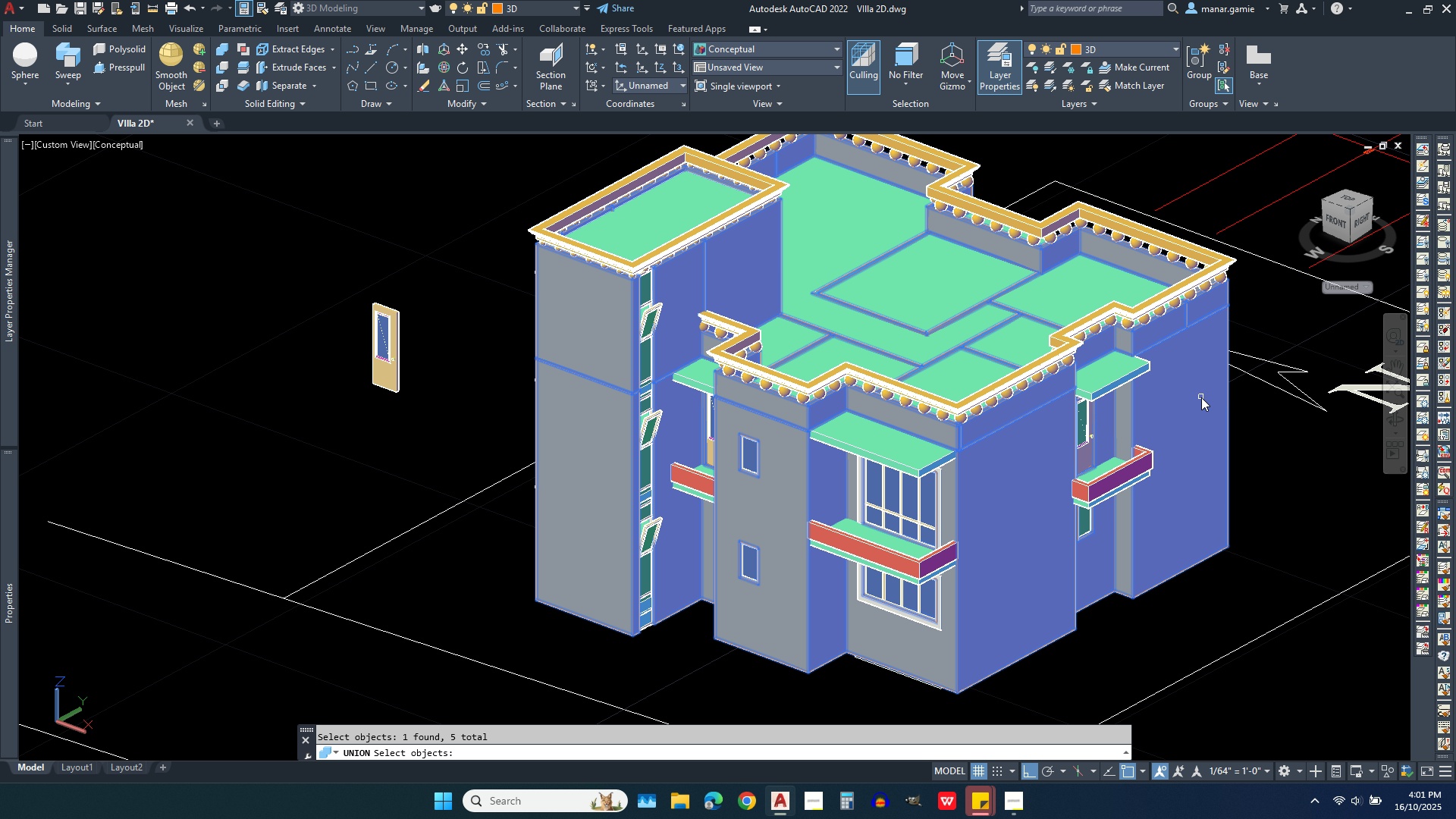 
scroll: coordinate [1201, 397], scroll_direction: up, amount: 1.0
 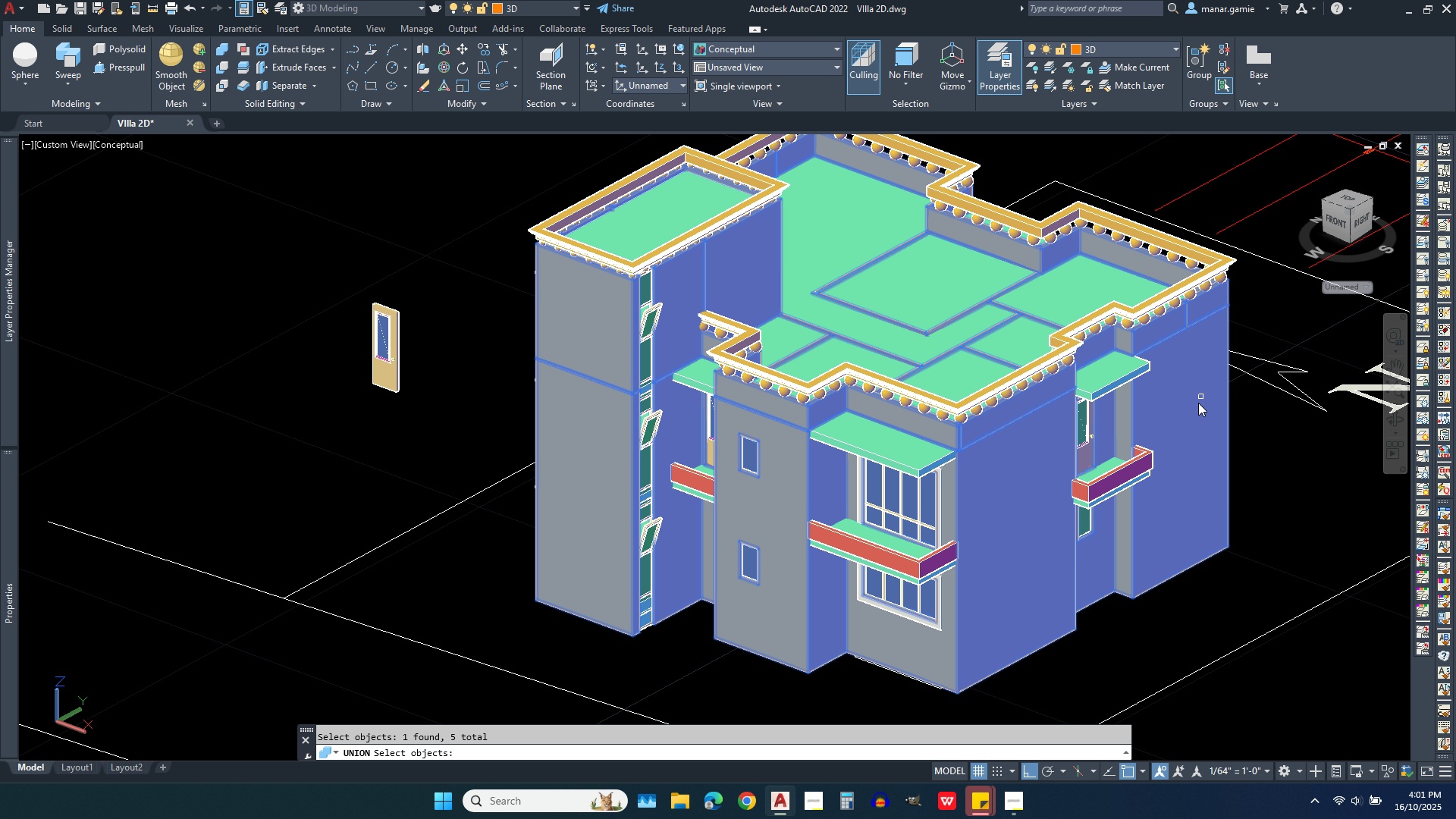 
right_click([1196, 424])
 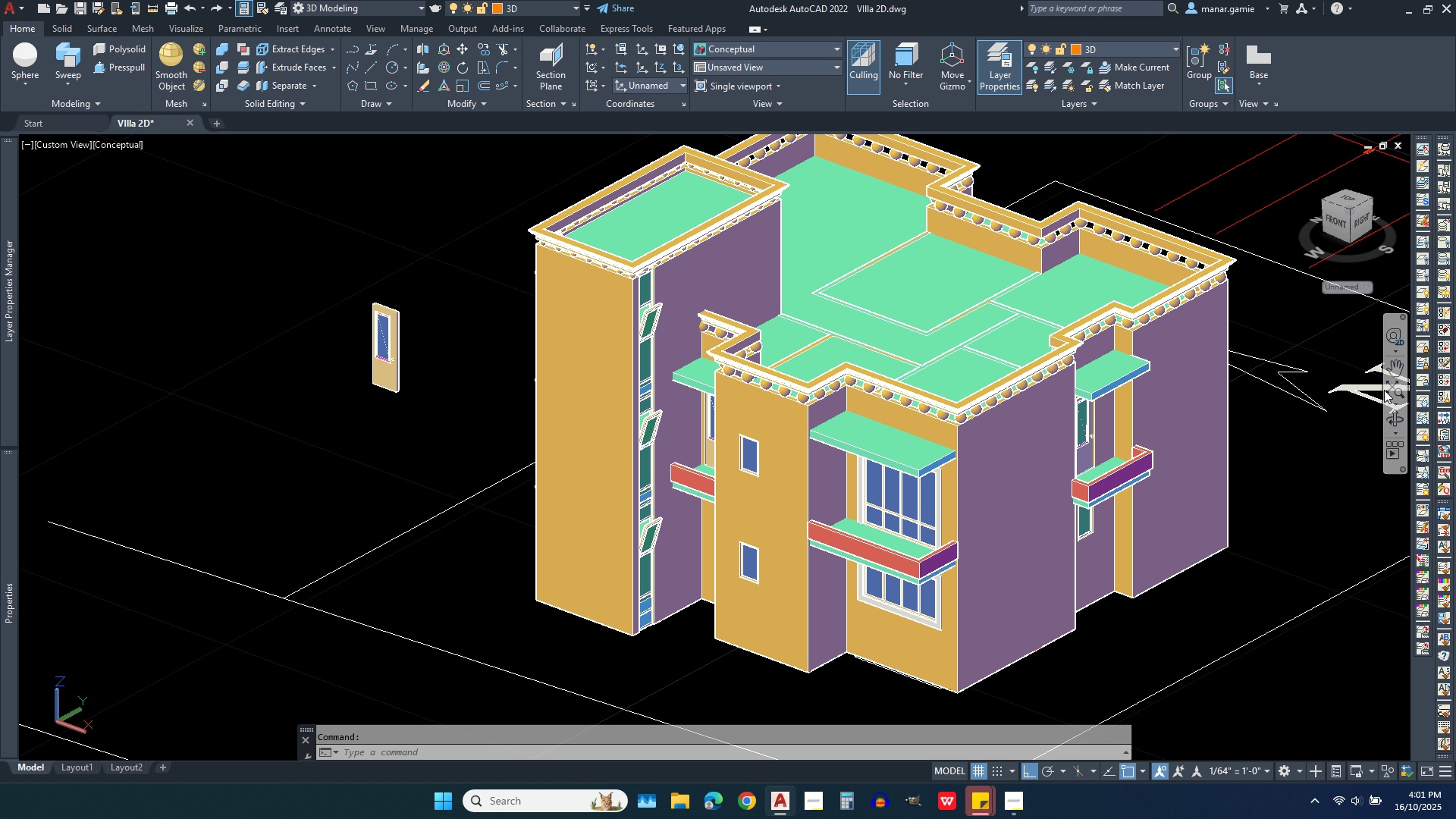 
left_click([1397, 413])
 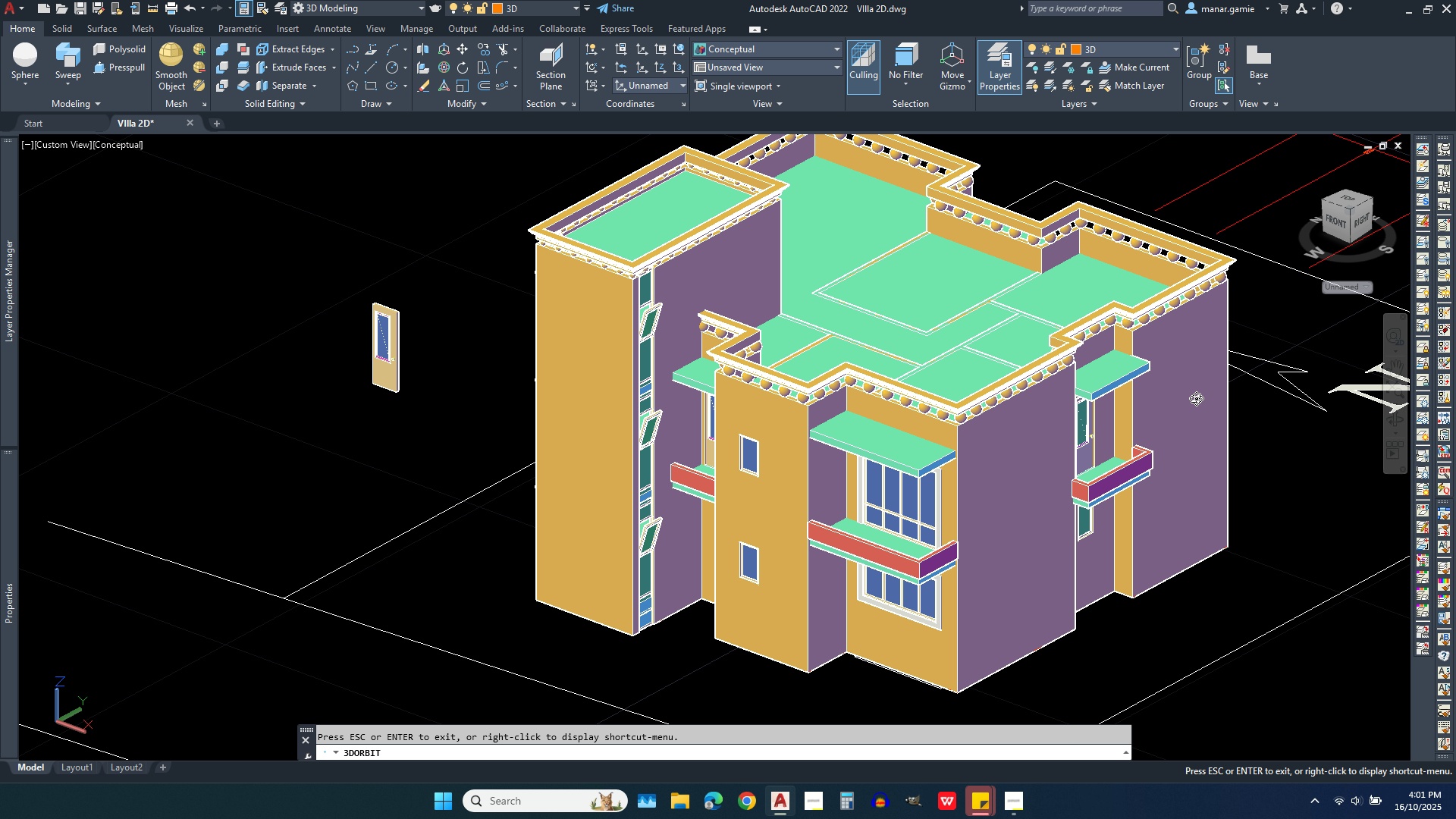 
left_click_drag(start_coordinate=[1177, 398], to_coordinate=[598, 321])
 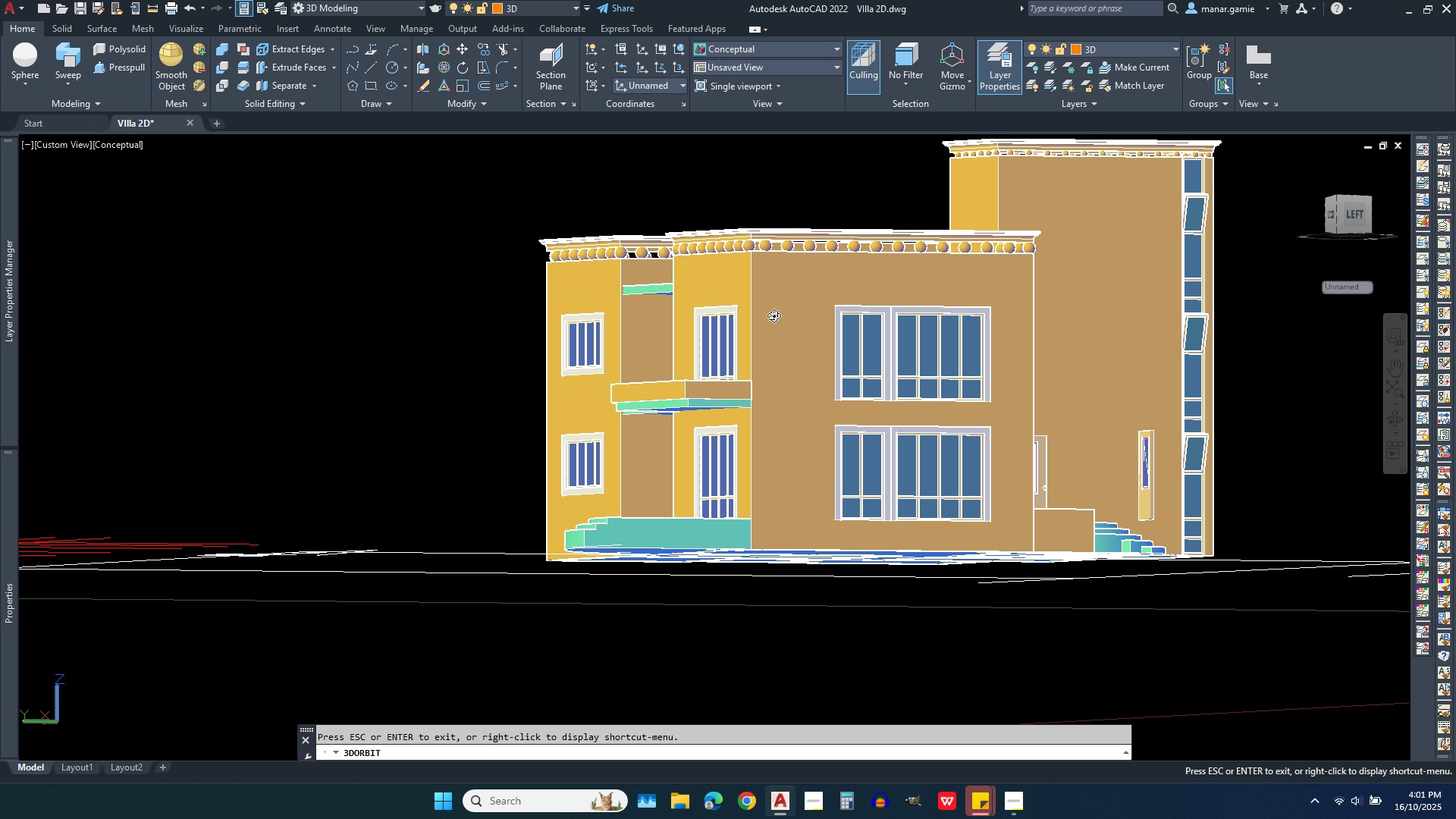 
left_click_drag(start_coordinate=[779, 313], to_coordinate=[635, 342])
 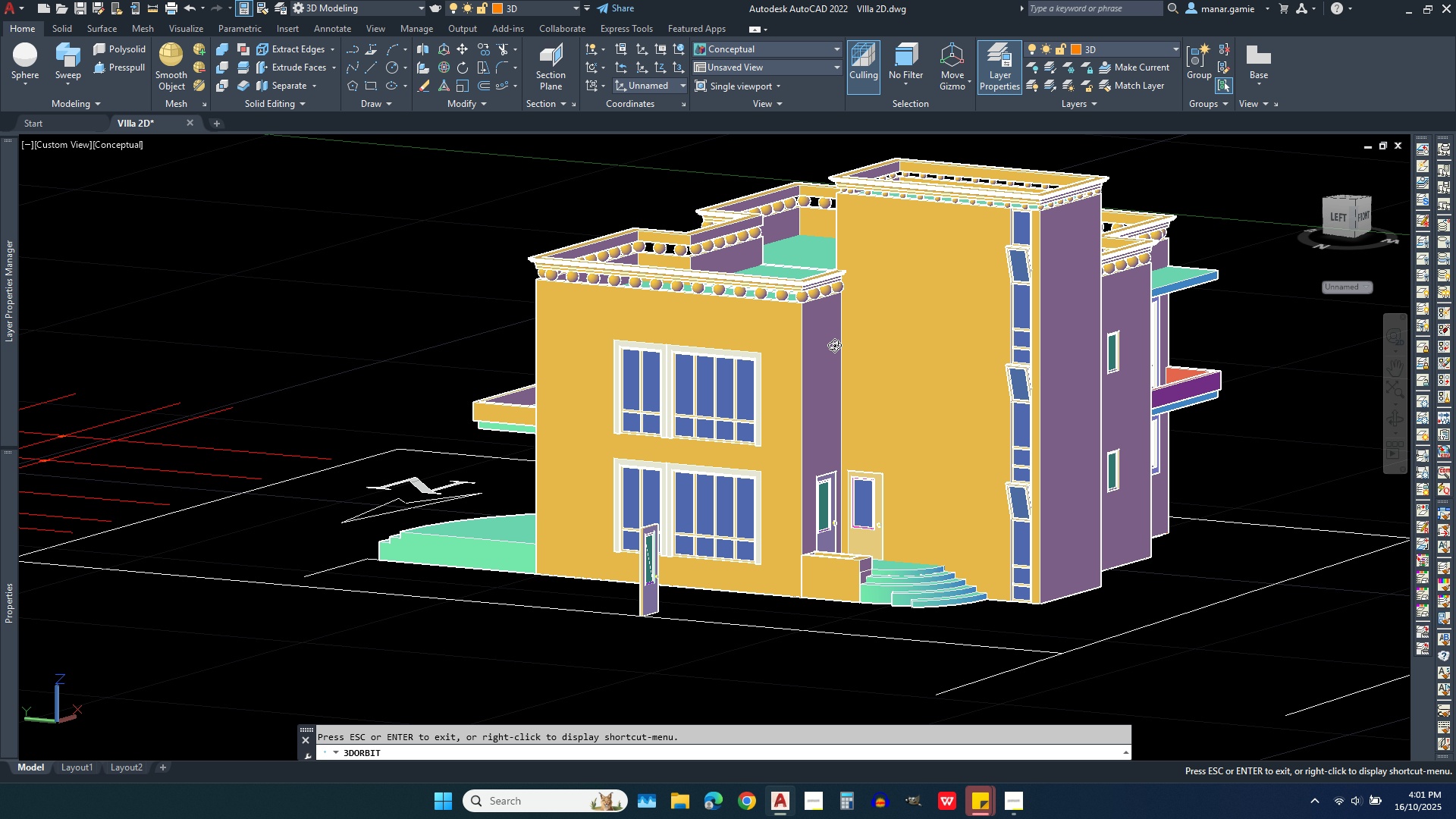 
left_click_drag(start_coordinate=[850, 358], to_coordinate=[1073, 416])
 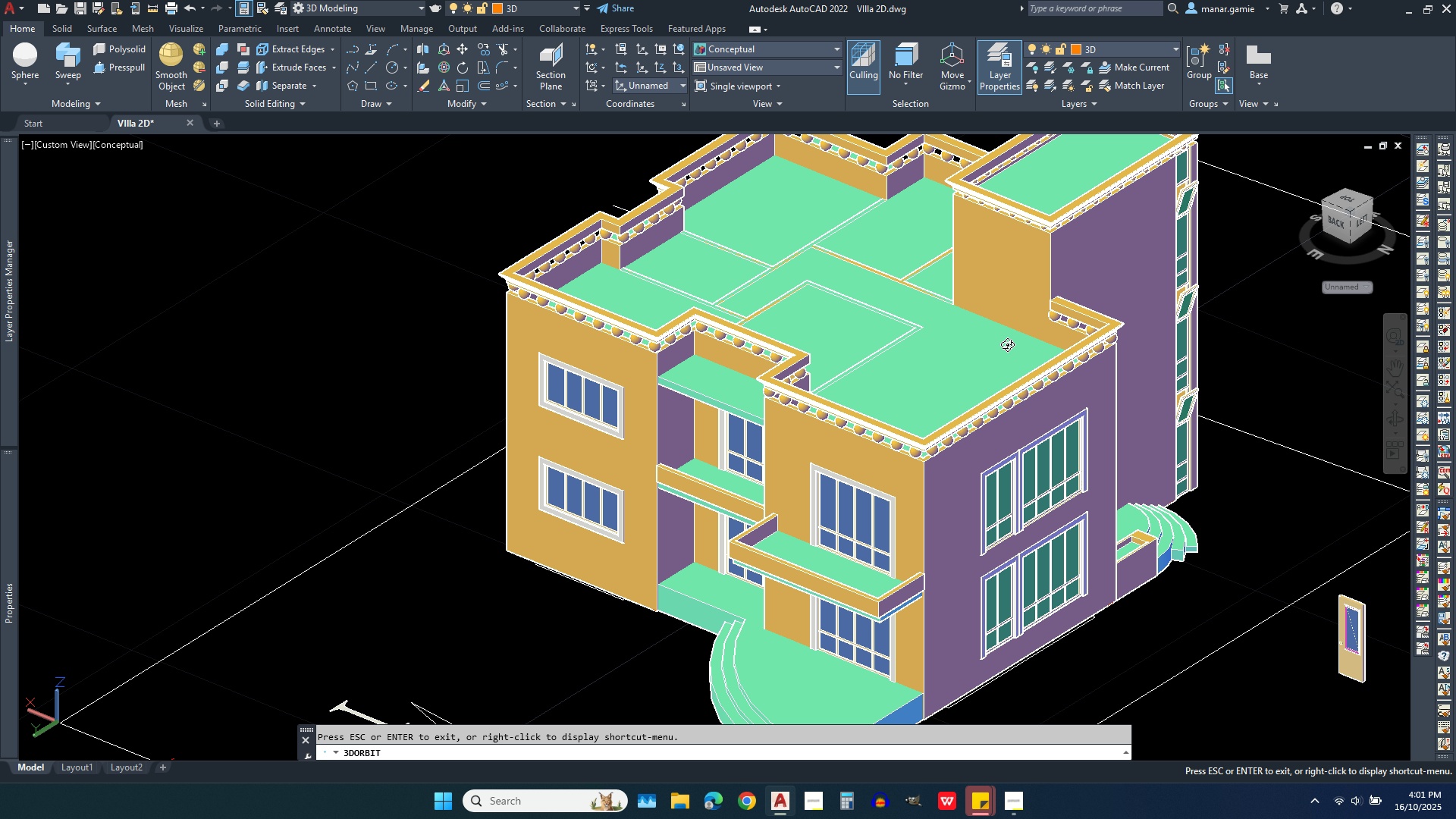 
left_click_drag(start_coordinate=[996, 350], to_coordinate=[893, 381])
 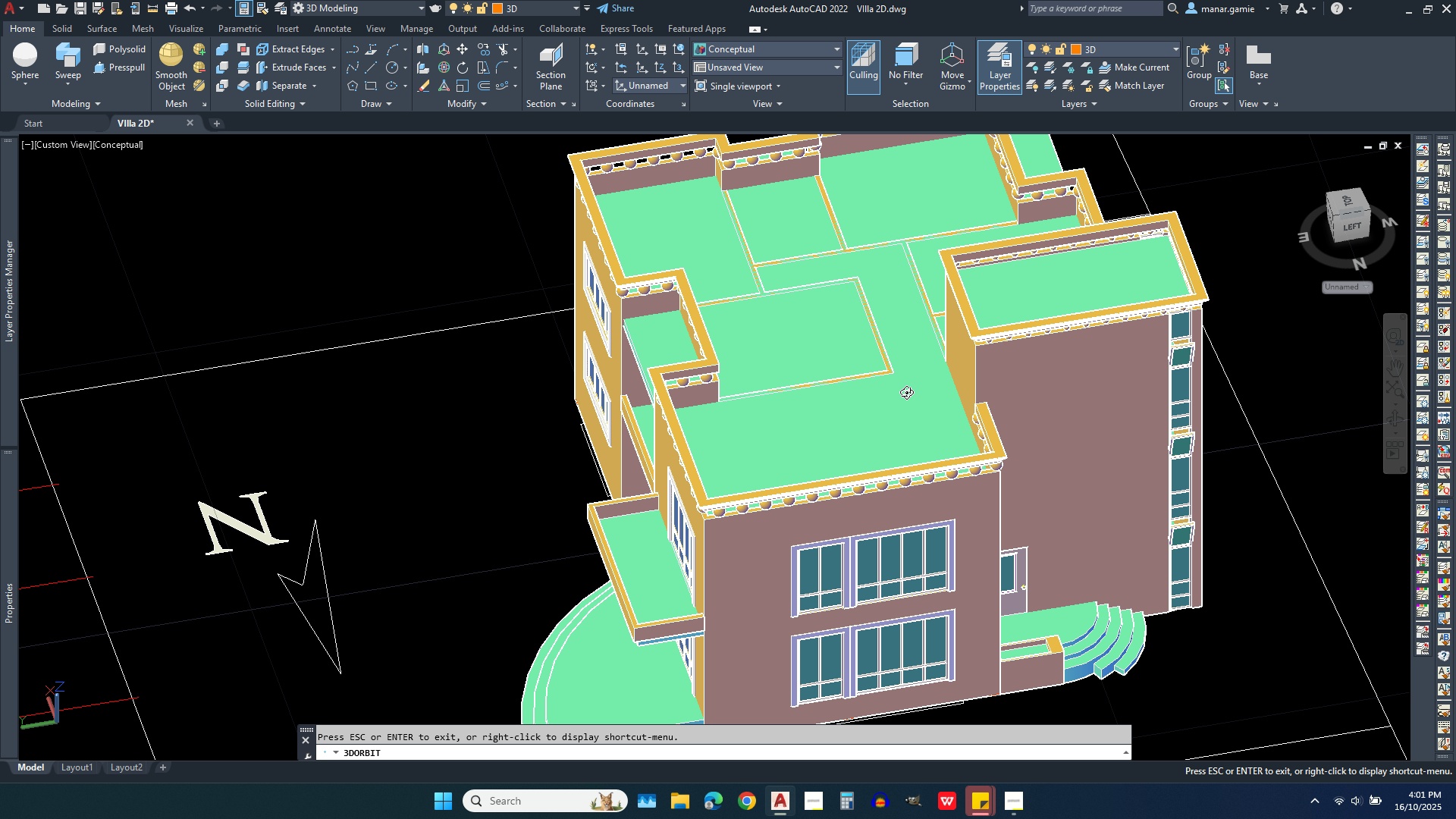 
left_click_drag(start_coordinate=[917, 395], to_coordinate=[970, 419])
 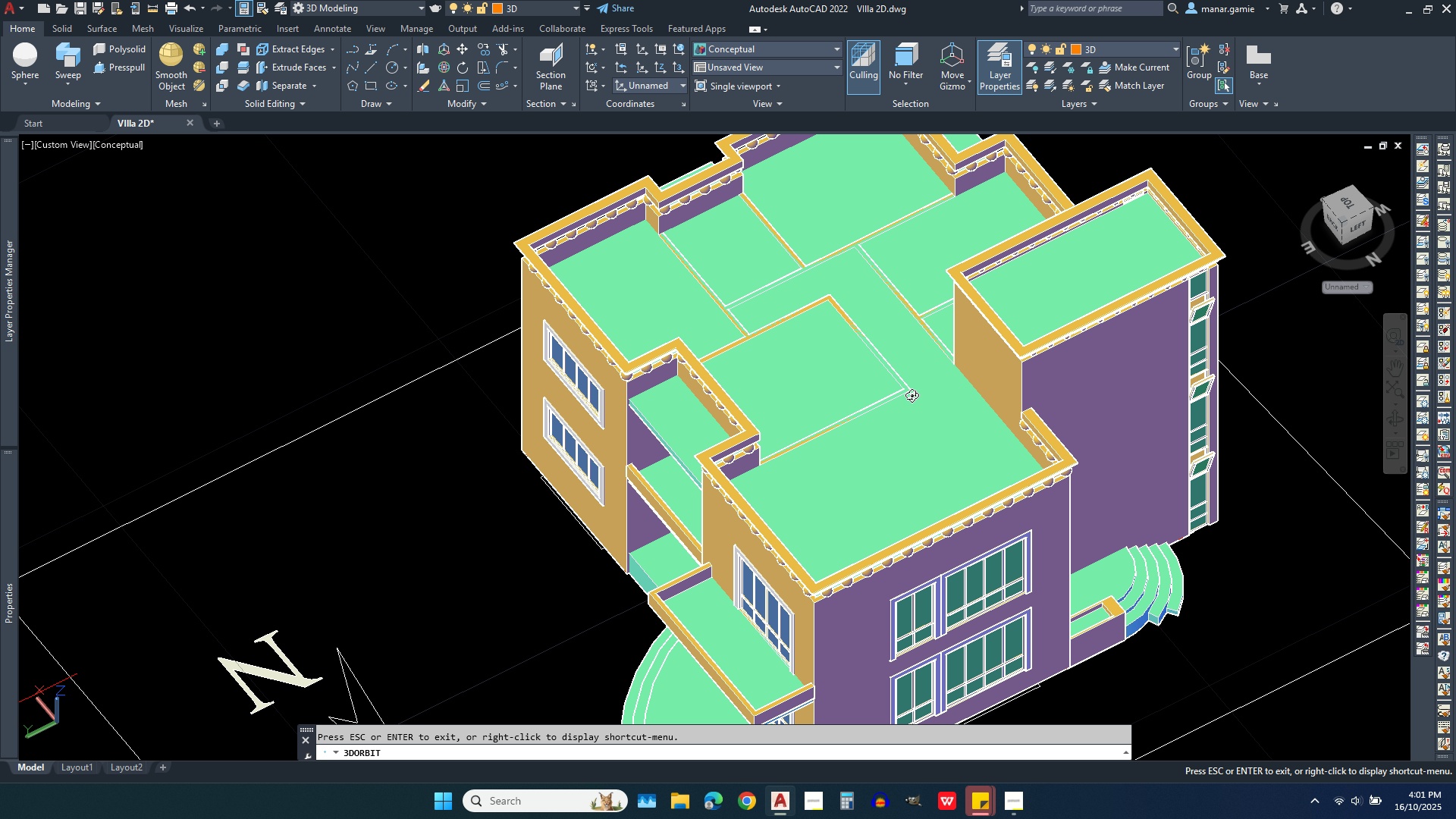 
scroll: coordinate [909, 393], scroll_direction: up, amount: 5.0
 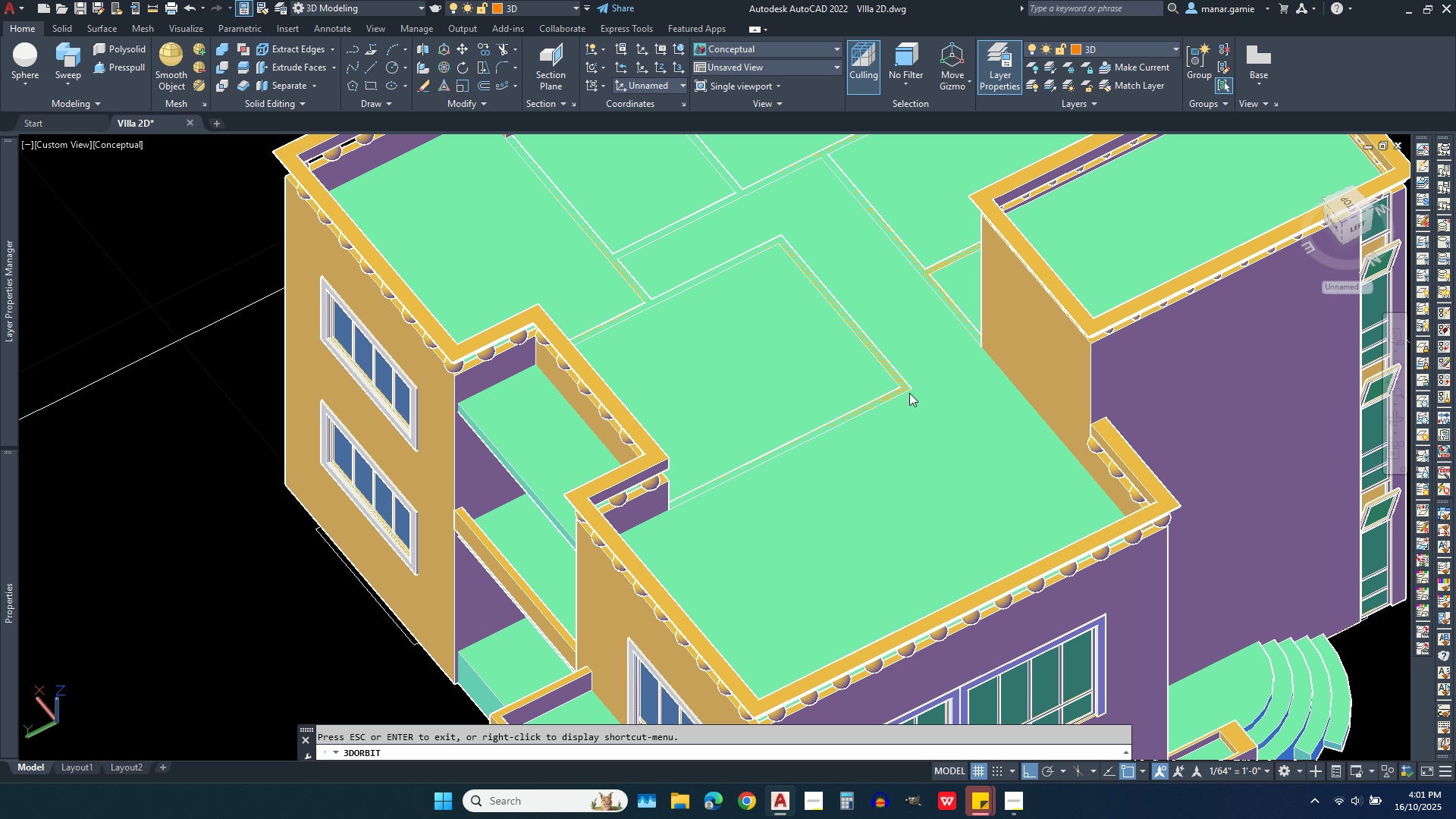 
key(Escape)
 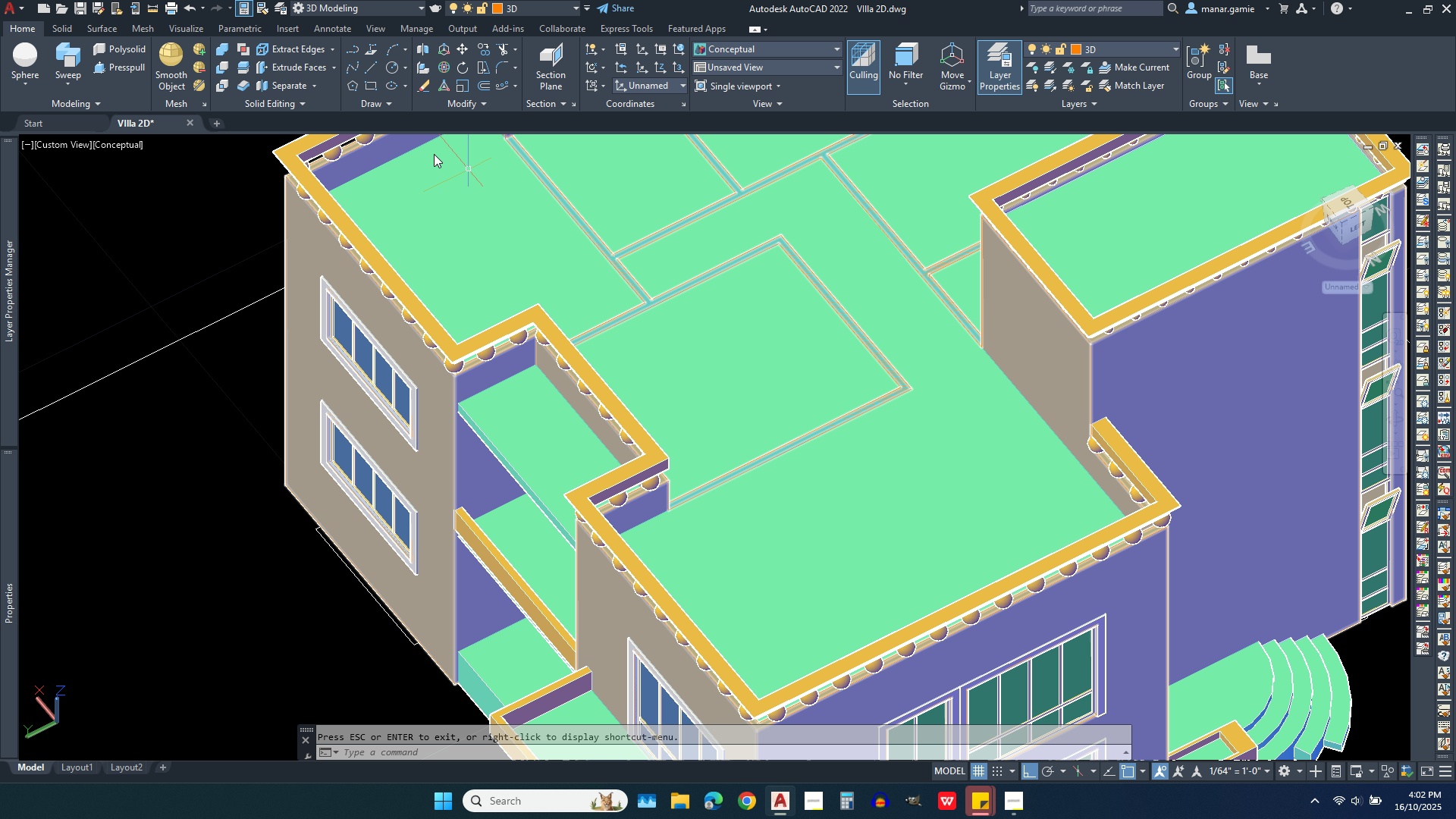 
wait(5.11)
 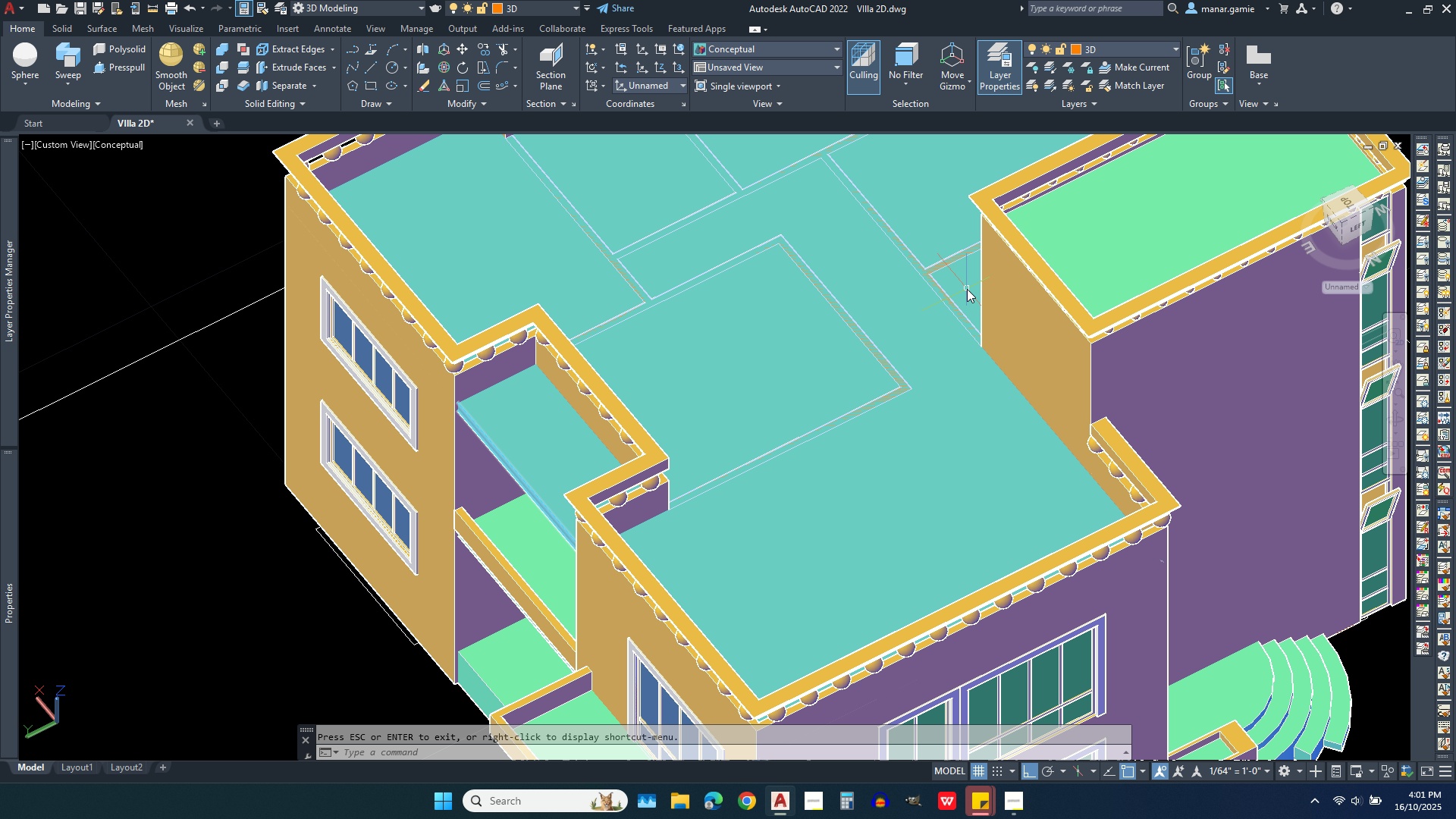 
left_click([118, 69])
 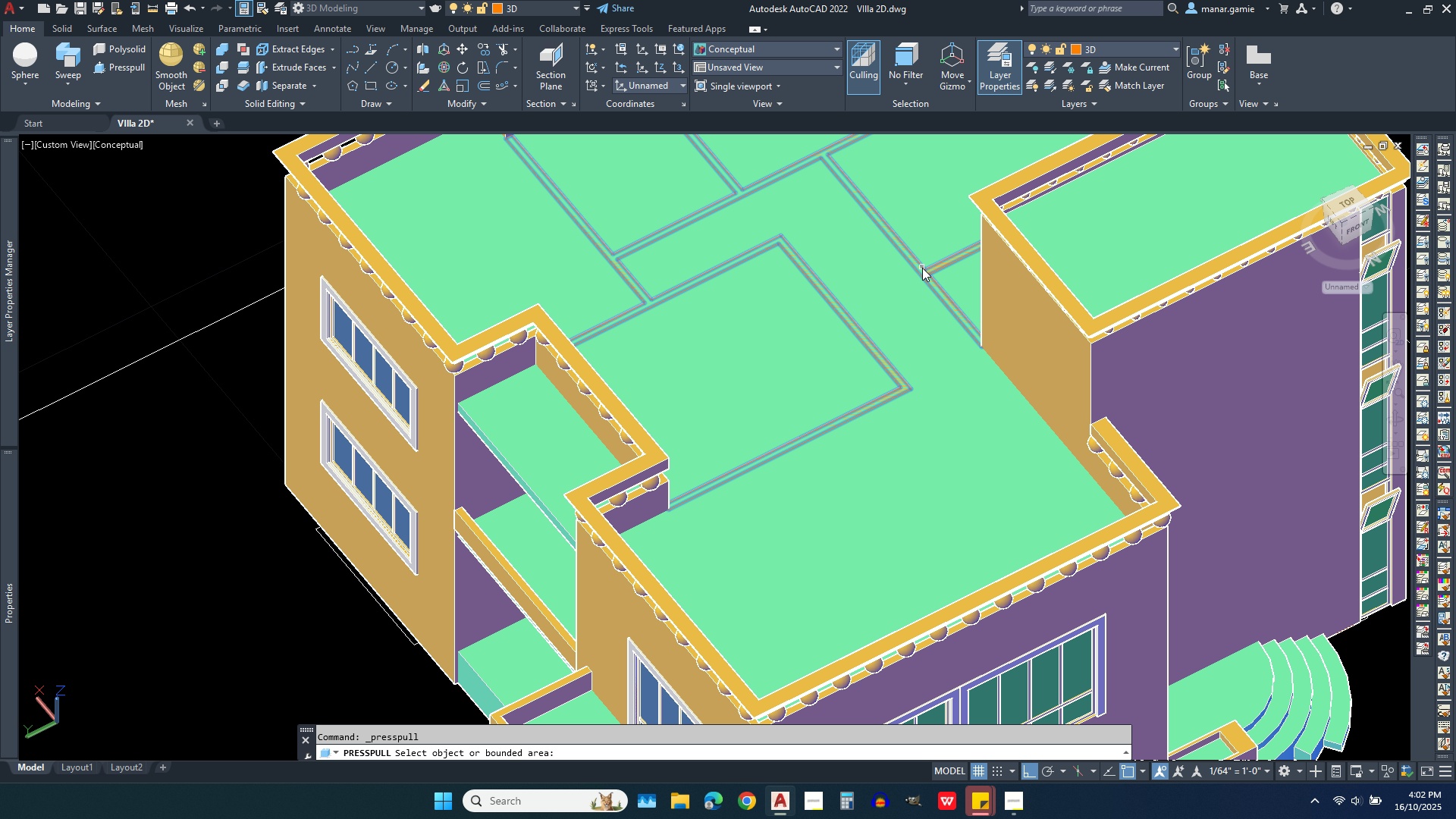 
scroll: coordinate [920, 273], scroll_direction: up, amount: 4.0
 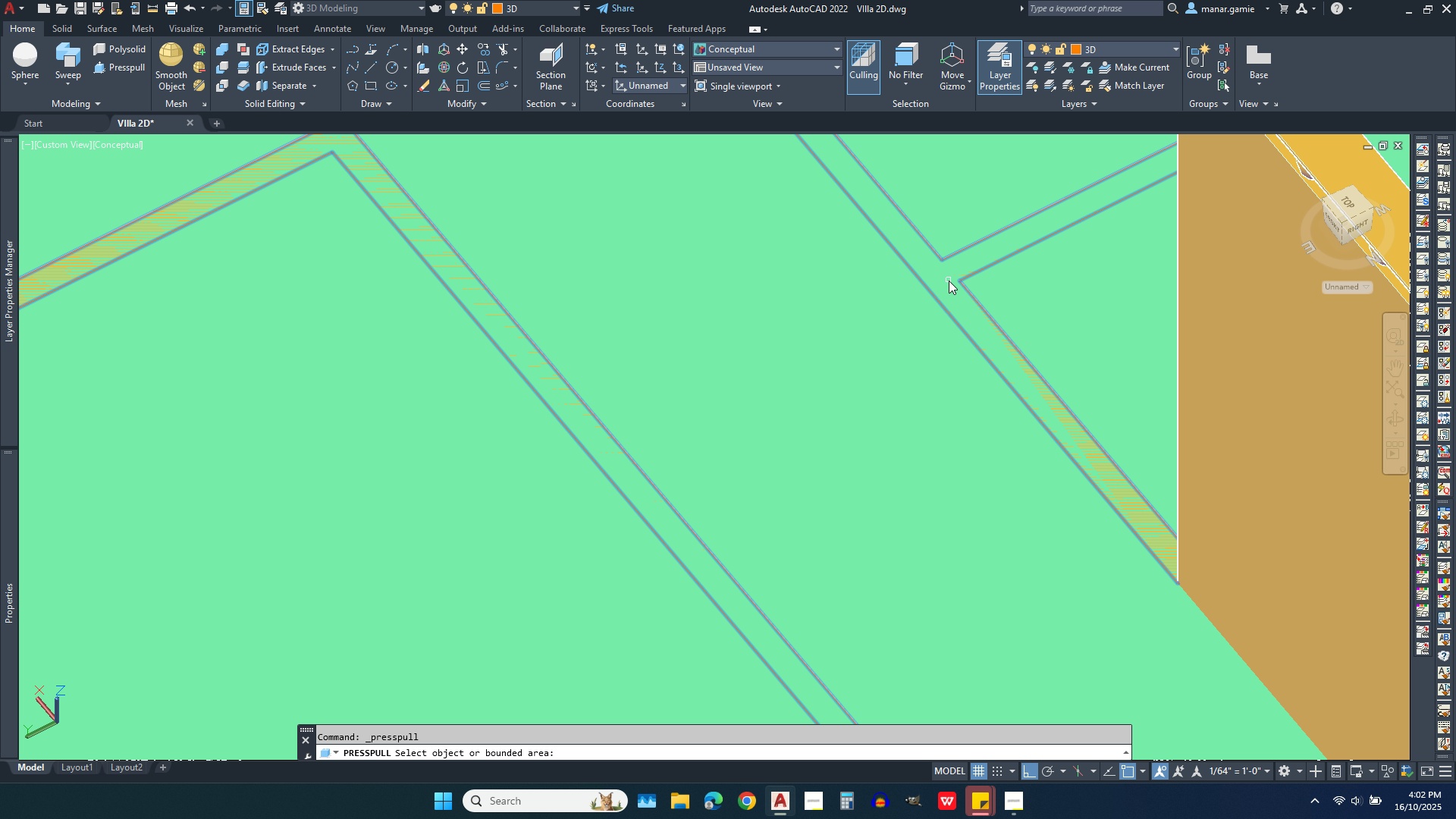 
left_click([949, 281])
 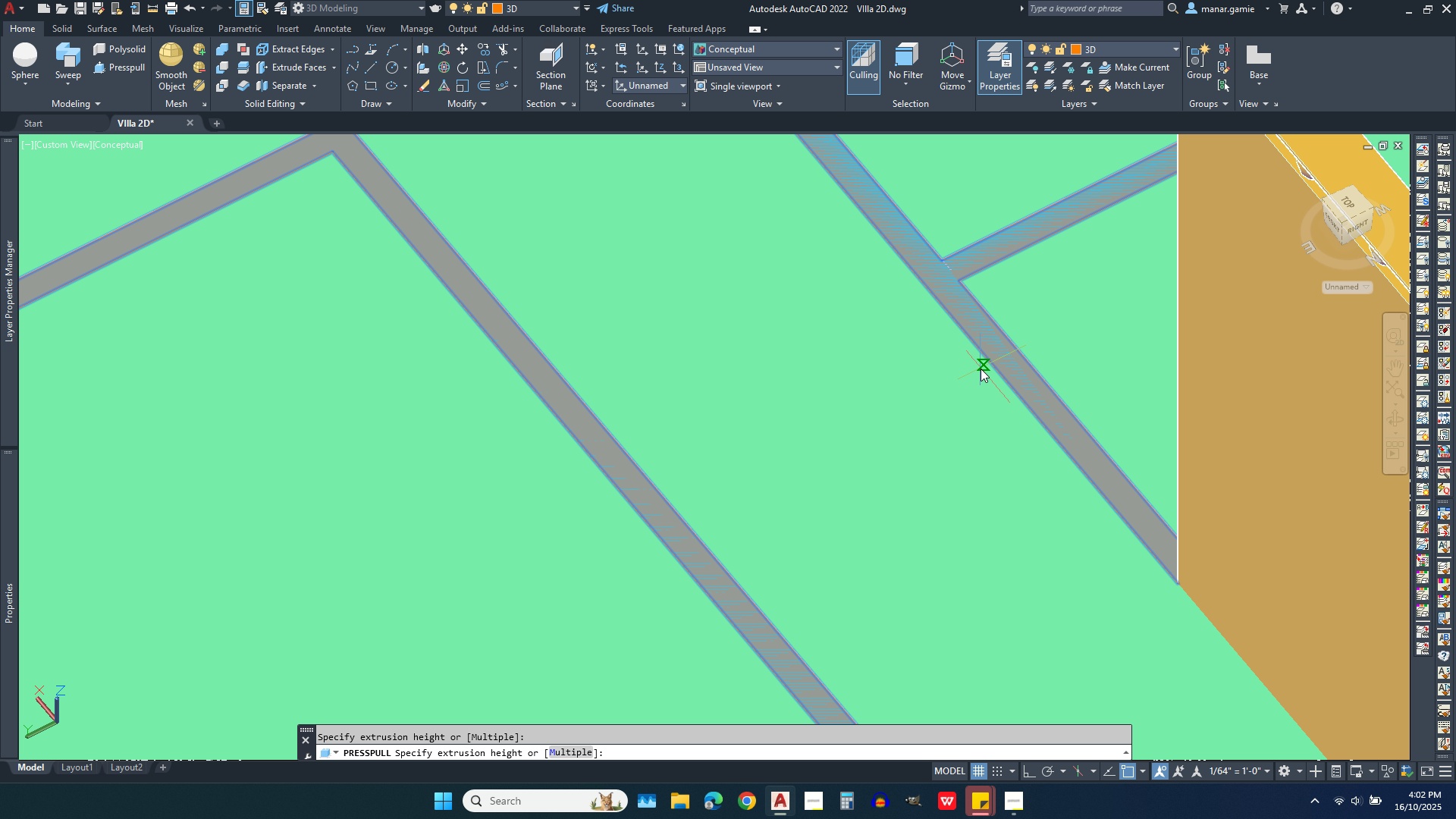 
type(-.02)
 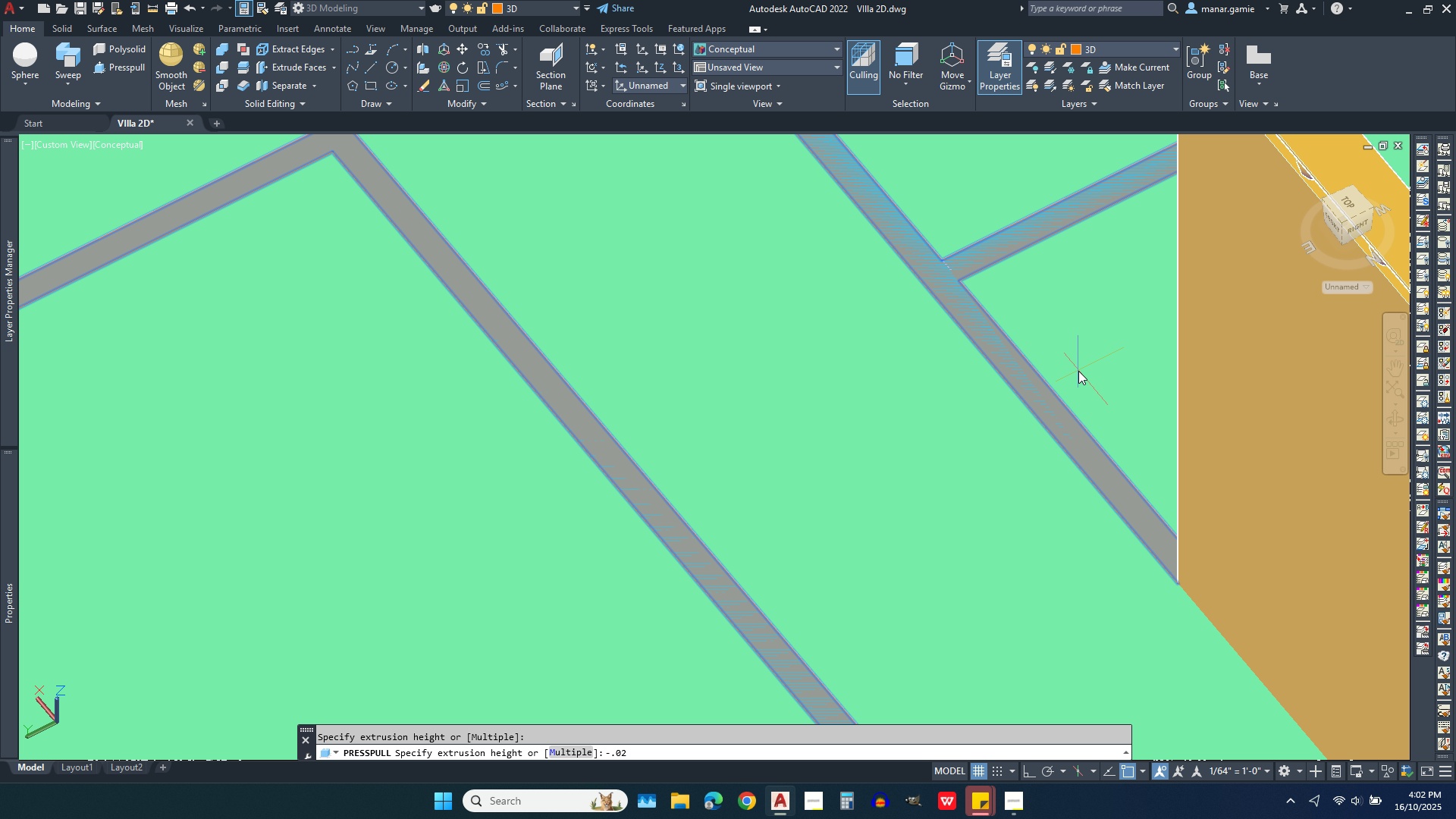 
key(Enter)
 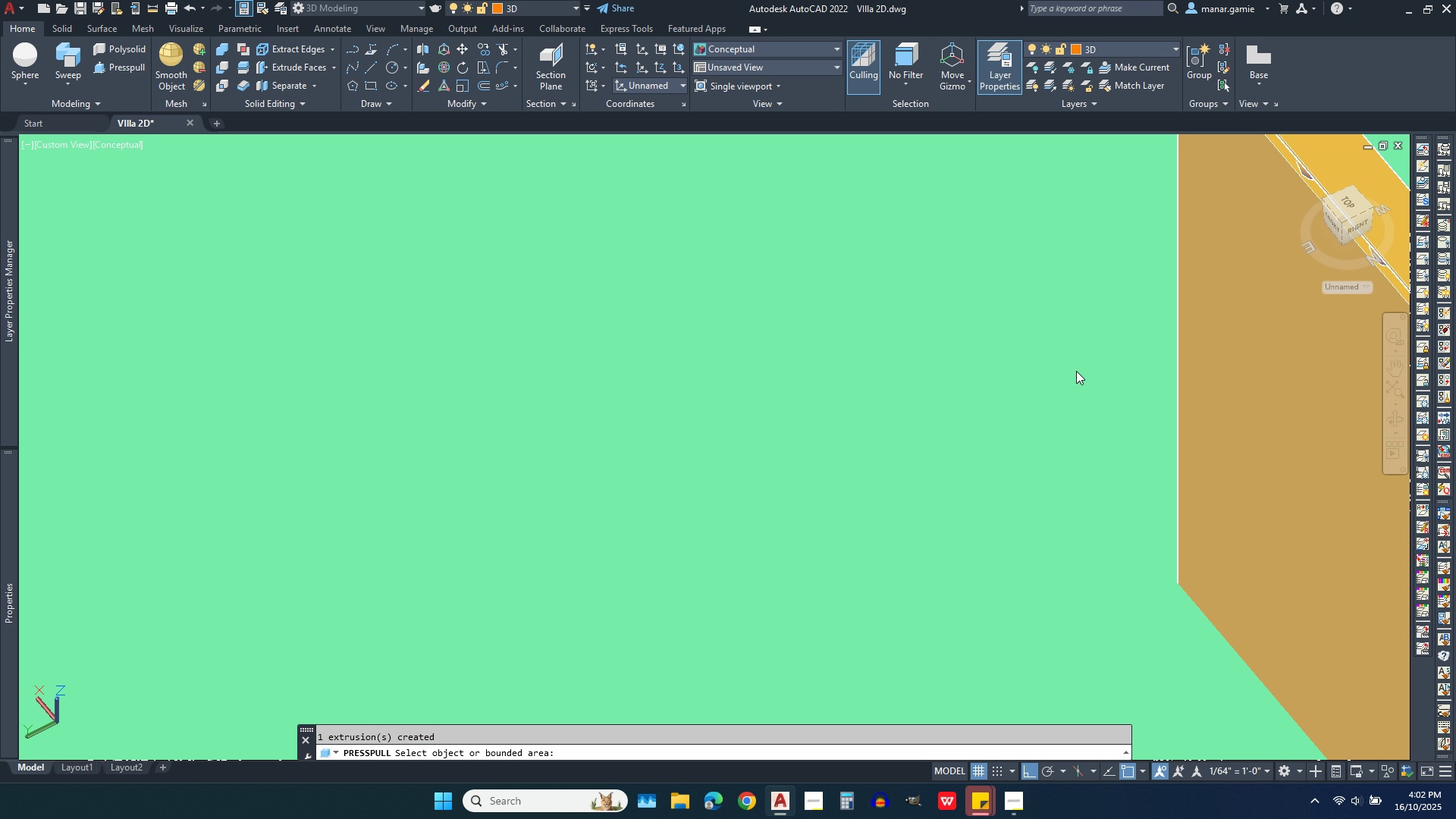 
scroll: coordinate [915, 379], scroll_direction: down, amount: 4.0
 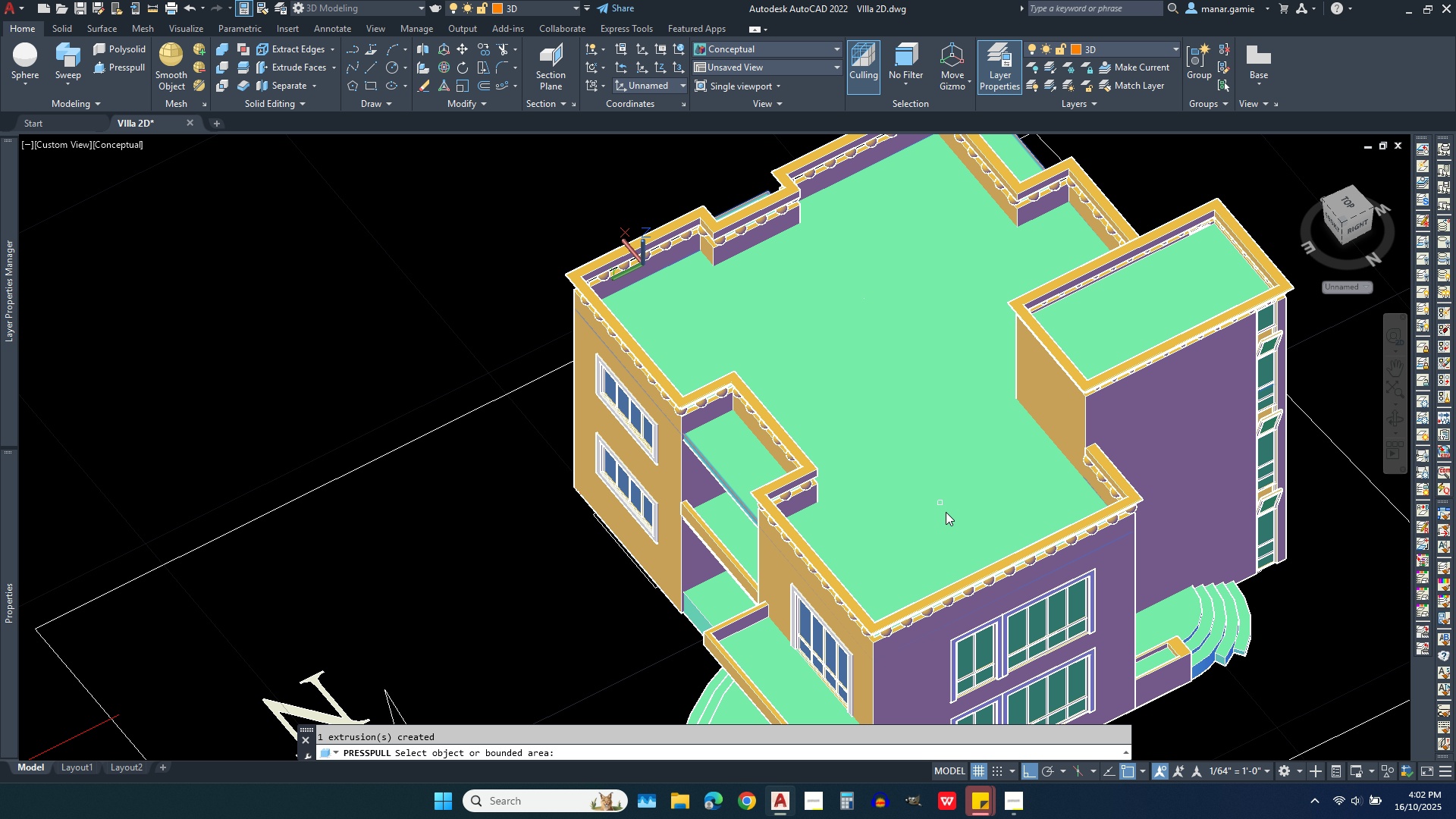 
scroll: coordinate [949, 522], scroll_direction: up, amount: 1.0
 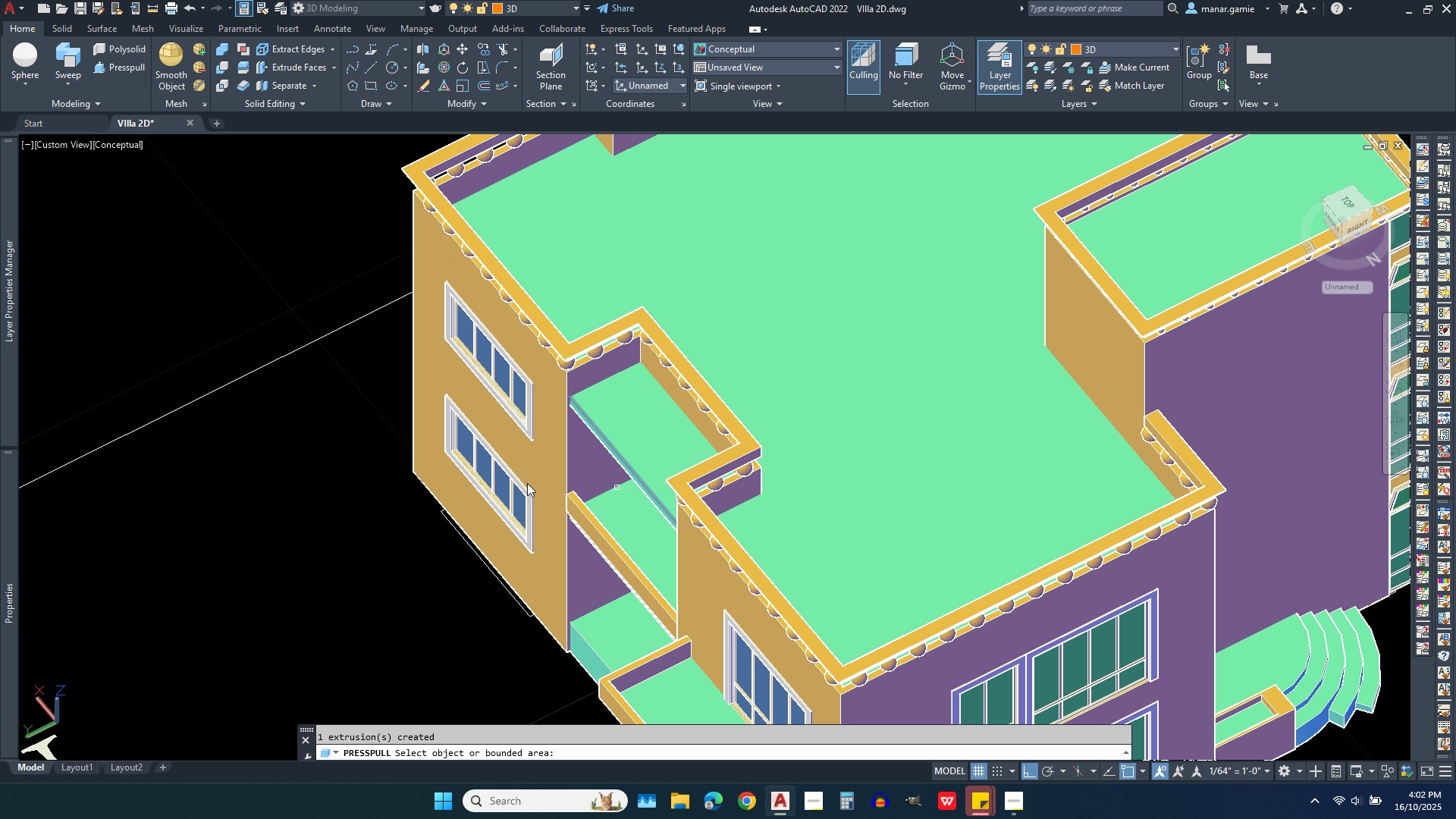 
right_click([299, 467])
 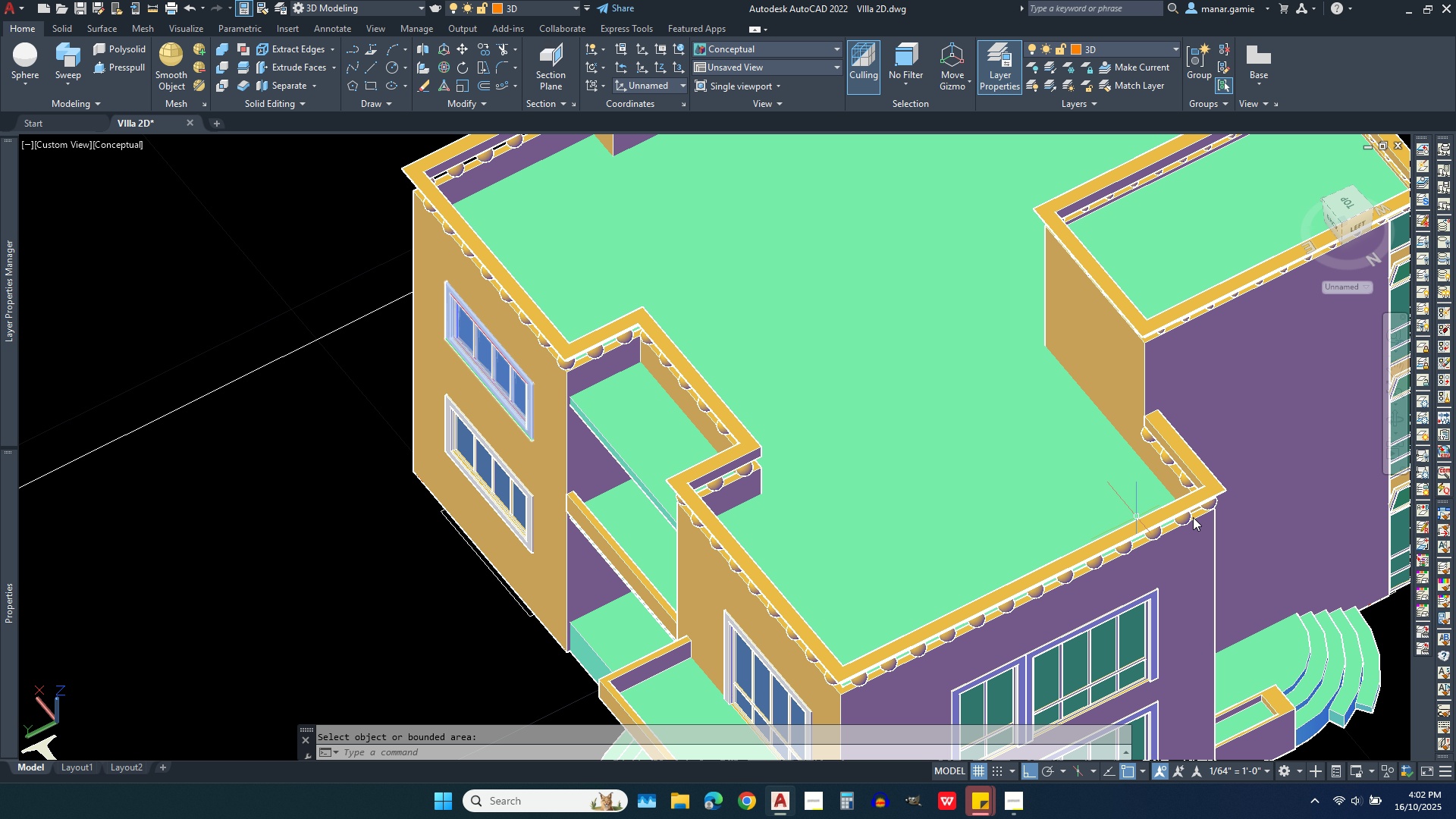 
scroll: coordinate [938, 469], scroll_direction: down, amount: 2.0
 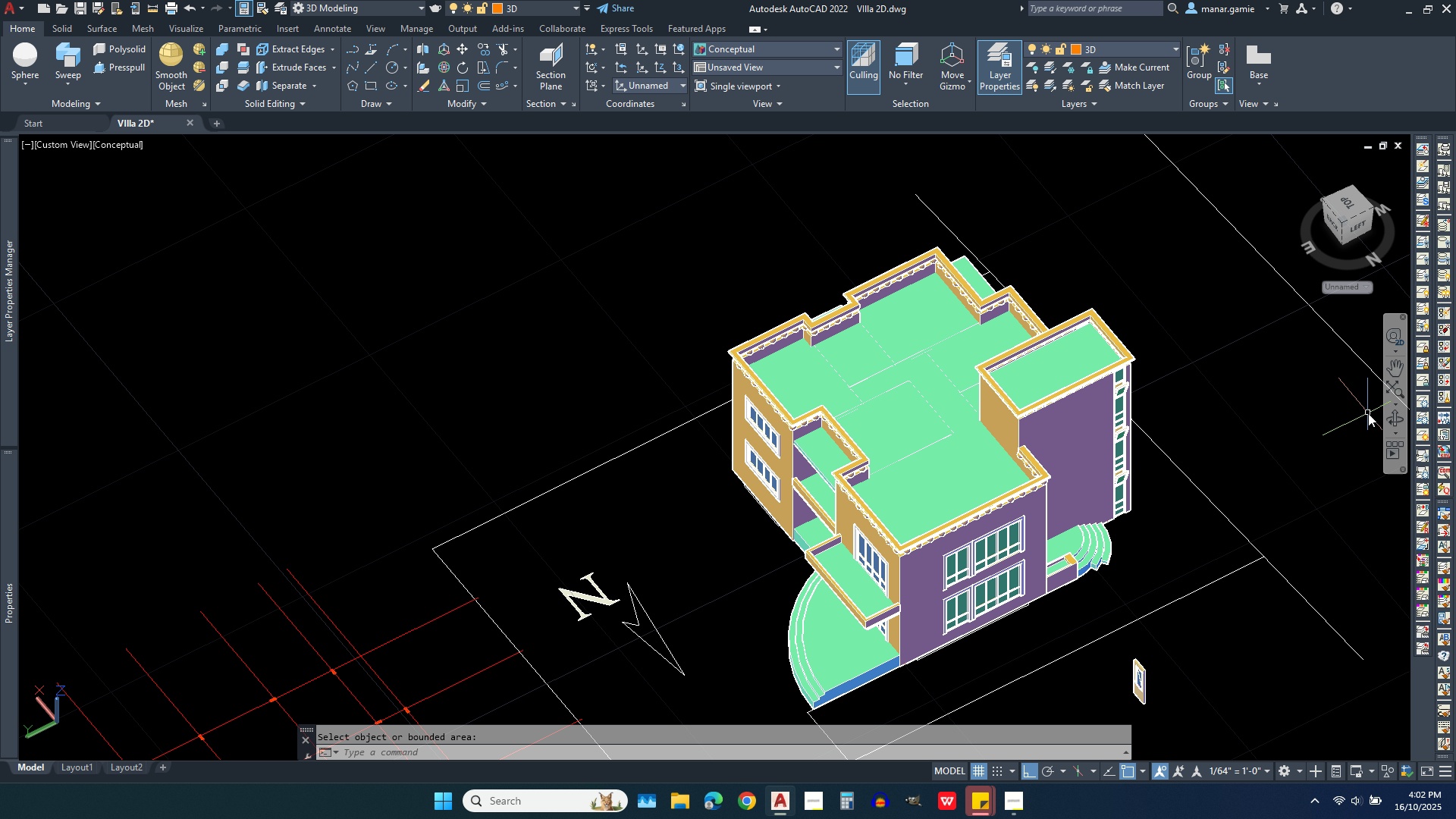 
left_click([1392, 413])
 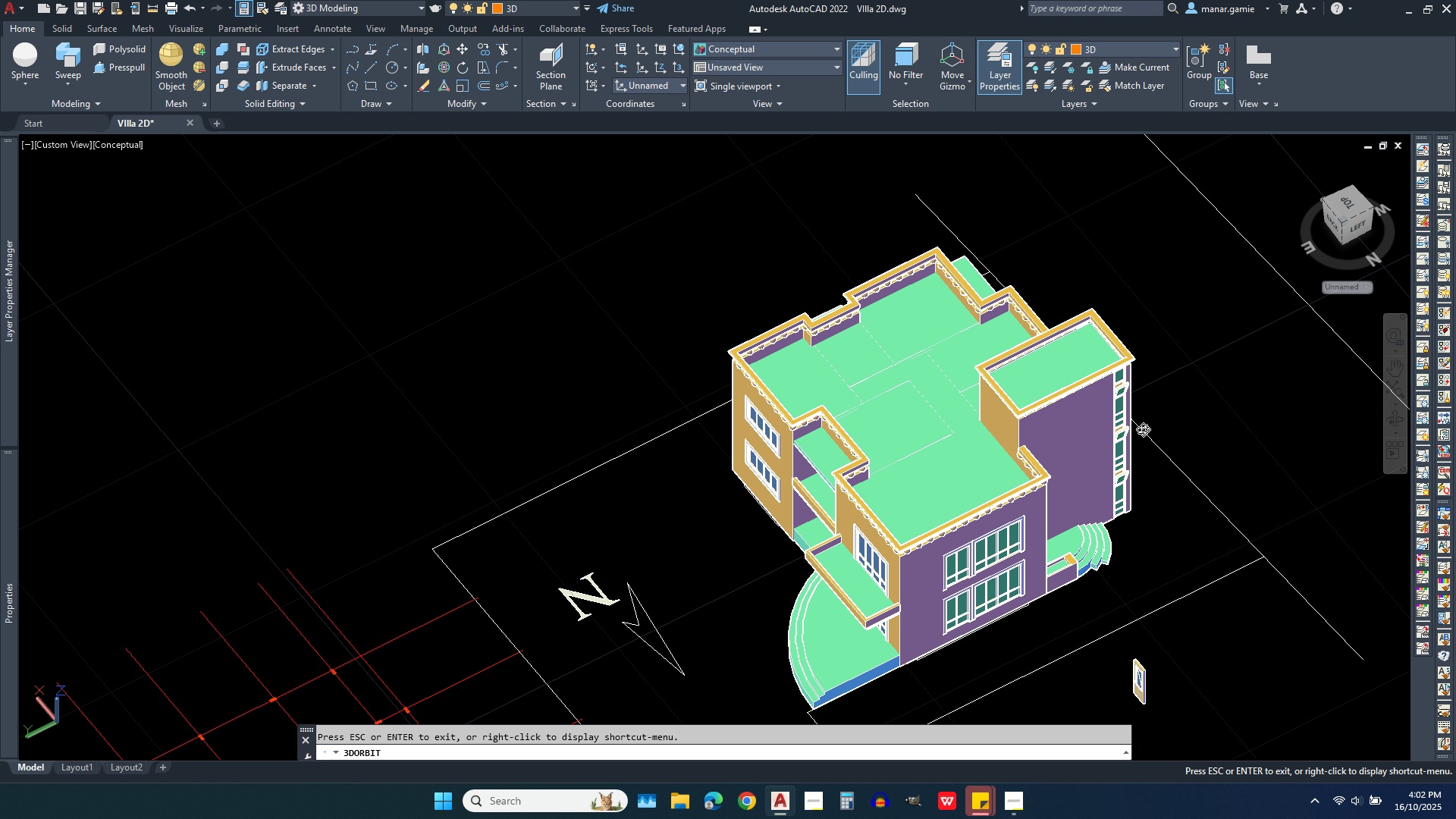 
left_click_drag(start_coordinate=[1116, 435], to_coordinate=[673, 353])
 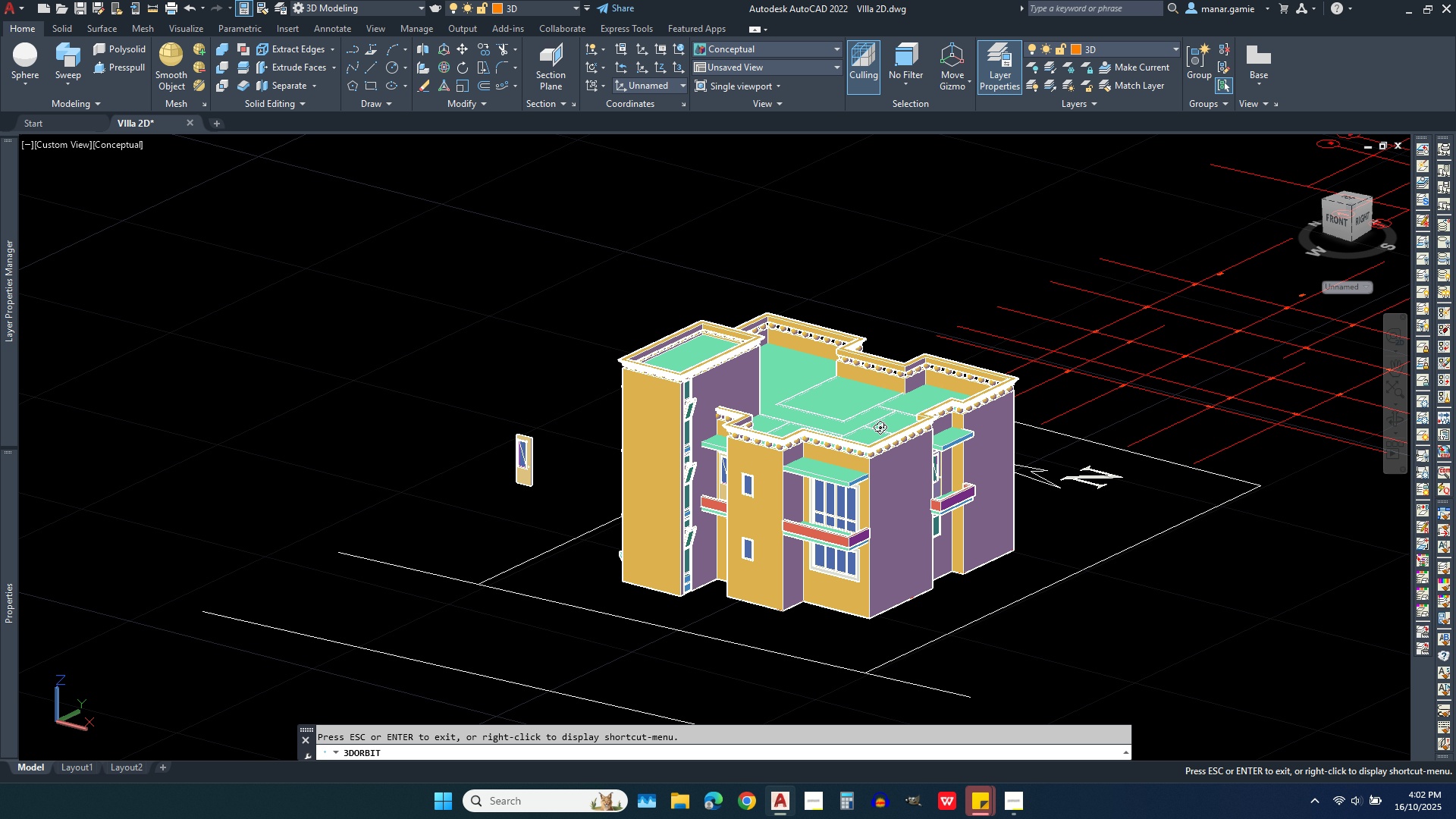 
scroll: coordinate [774, 482], scroll_direction: up, amount: 12.0
 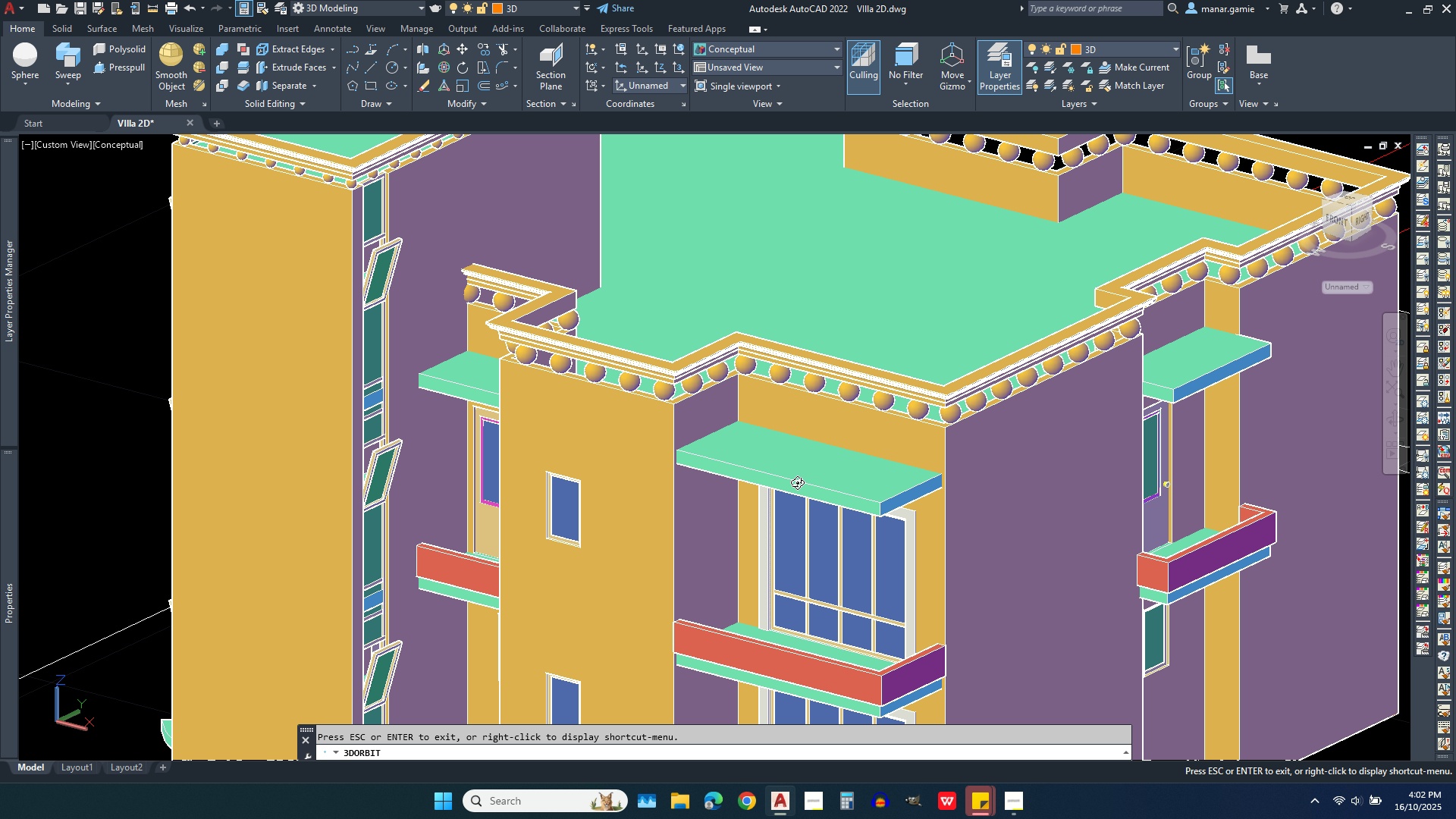 
scroll: coordinate [906, 453], scroll_direction: down, amount: 3.0
 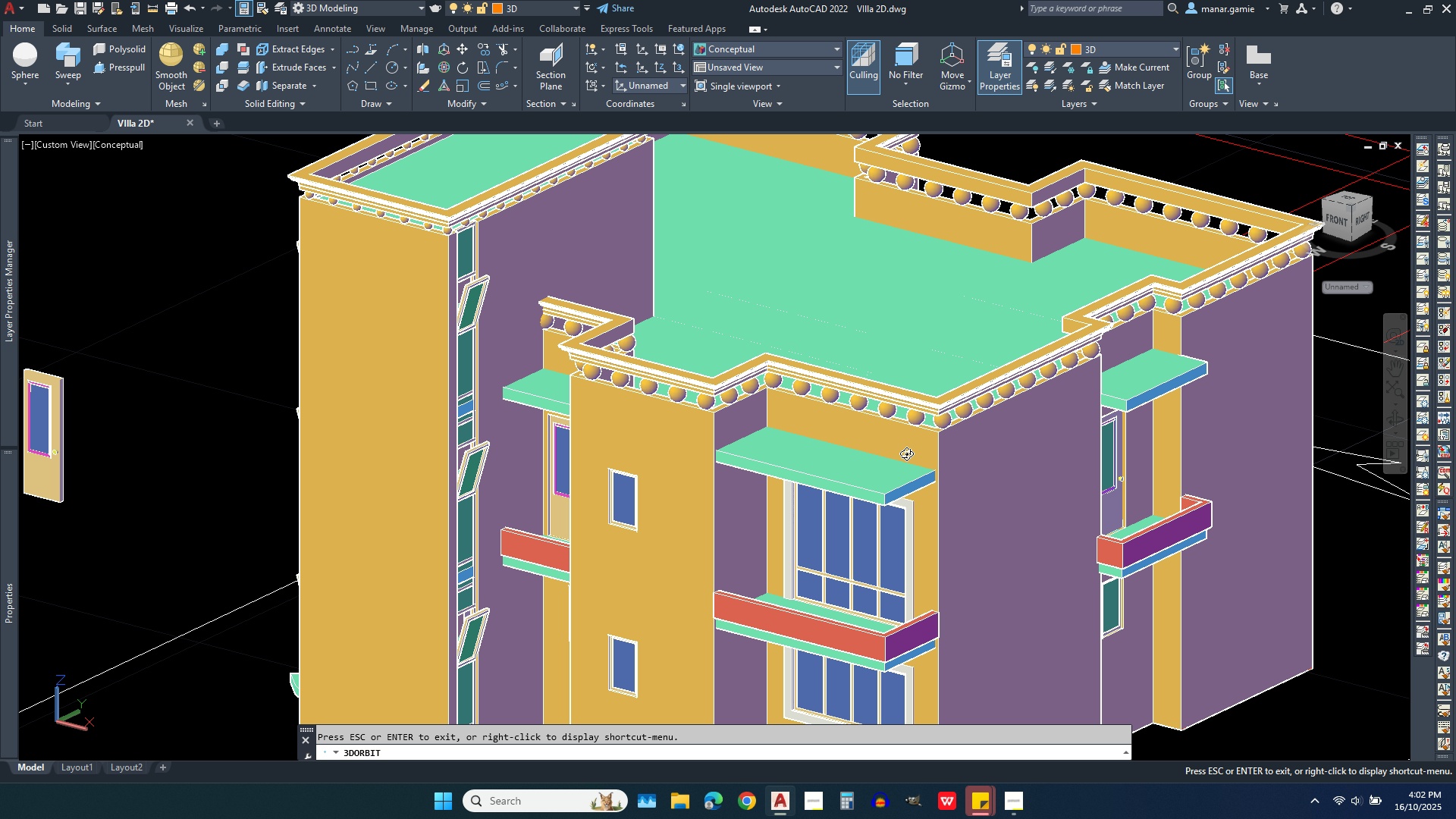 
scroll: coordinate [906, 453], scroll_direction: up, amount: 2.0
 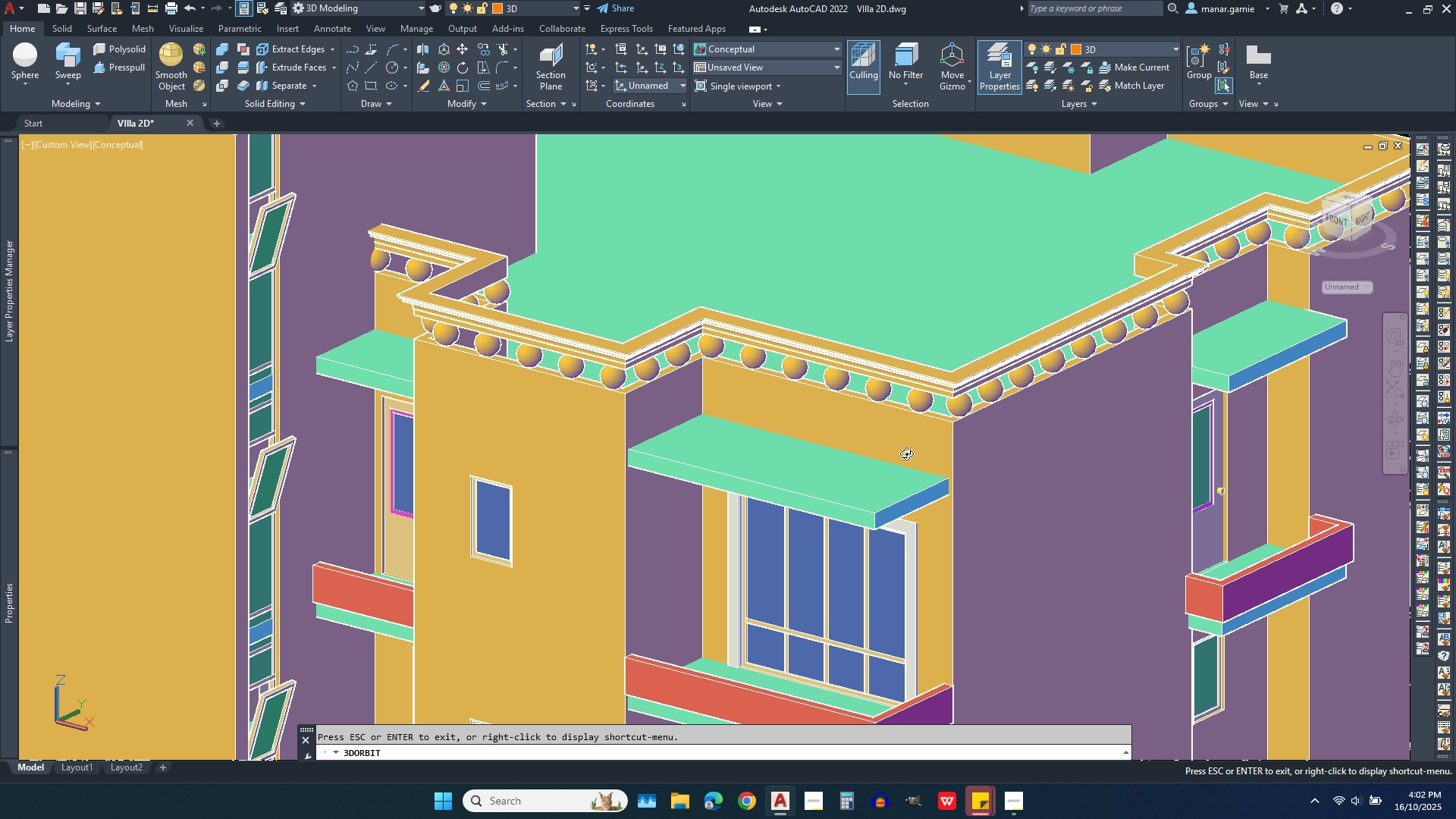 
left_click_drag(start_coordinate=[880, 477], to_coordinate=[500, 477])
 